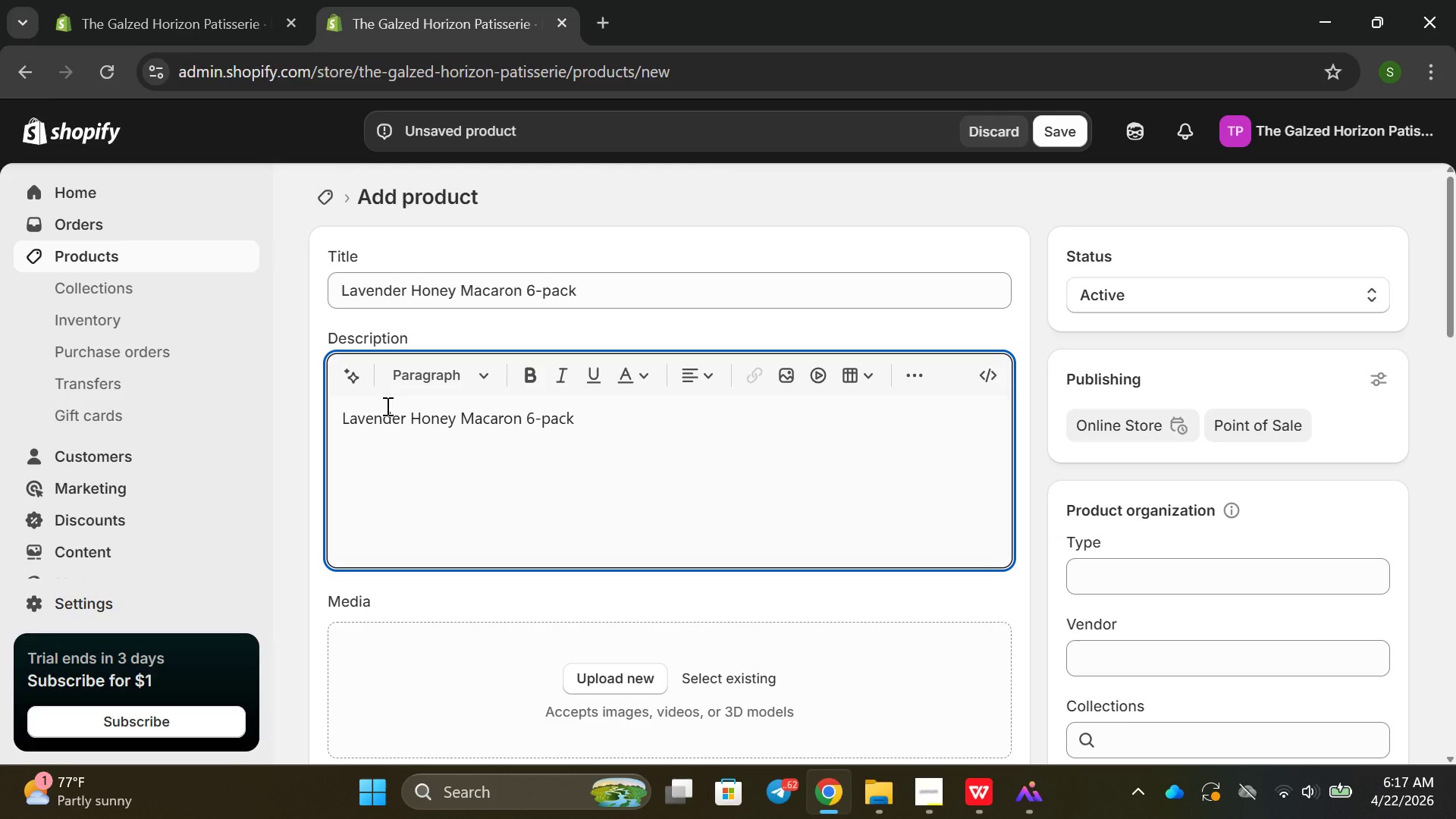 
key(Enter)
 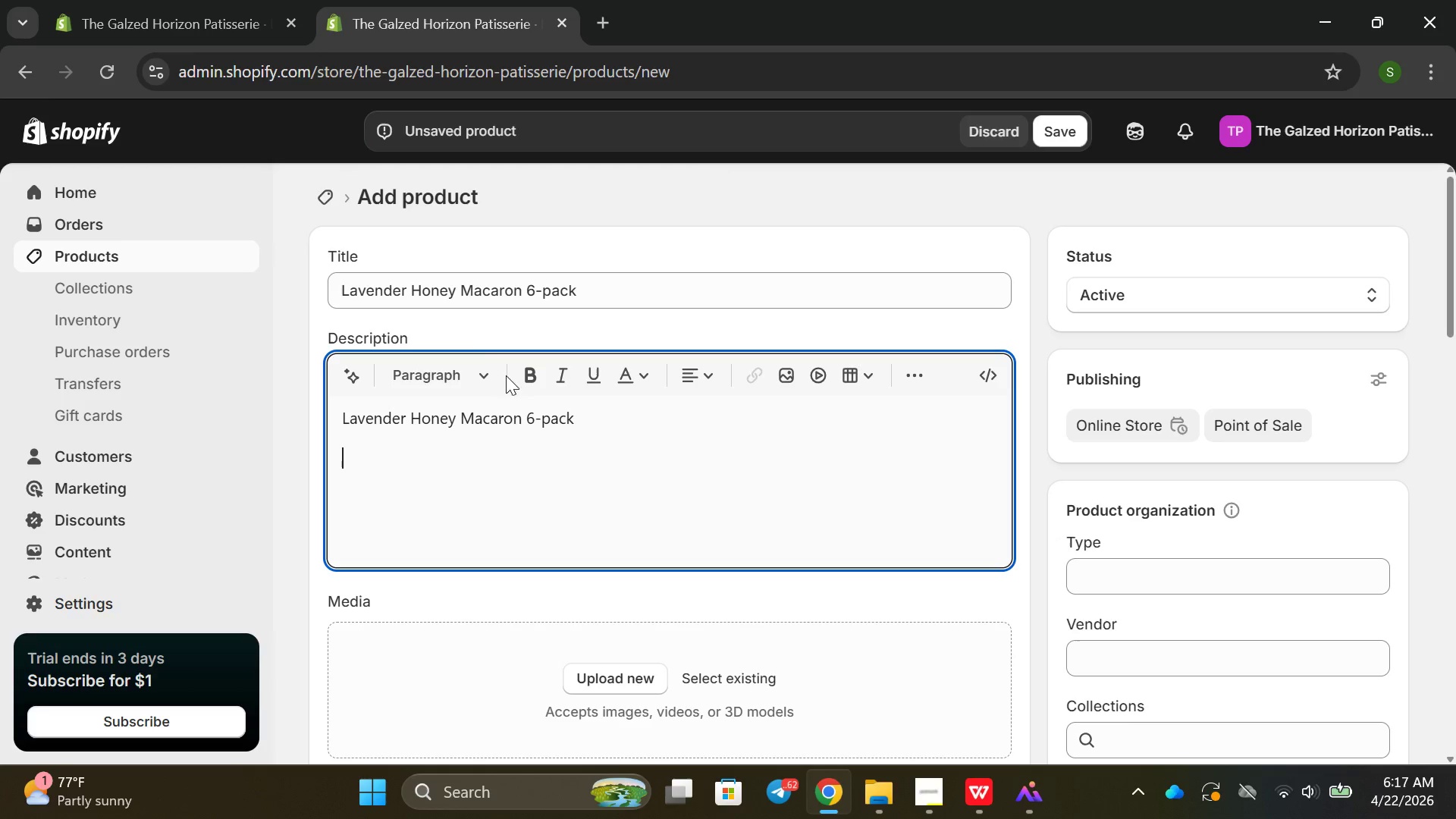 
double_click([441, 425])
 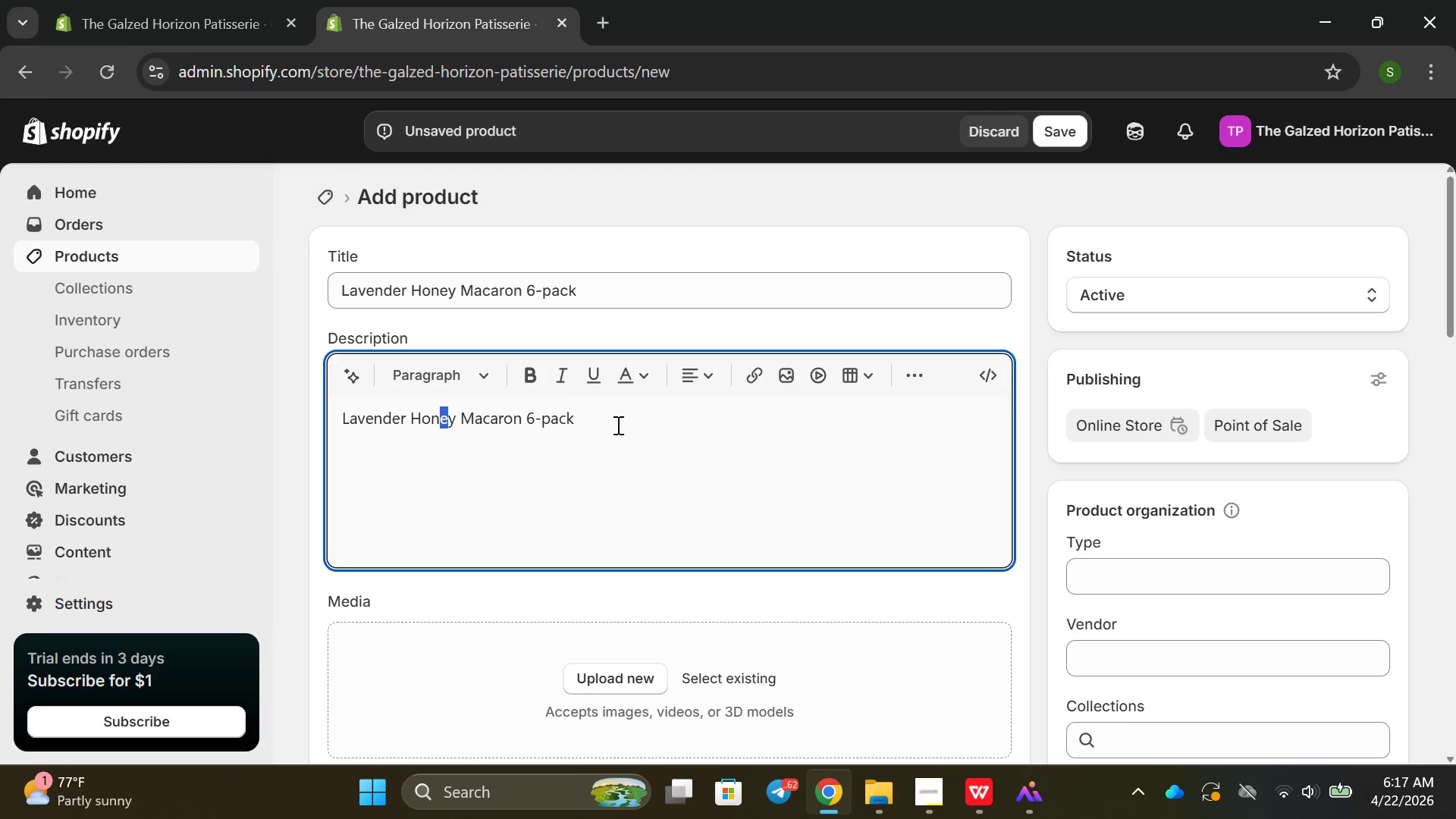 
left_click([597, 417])
 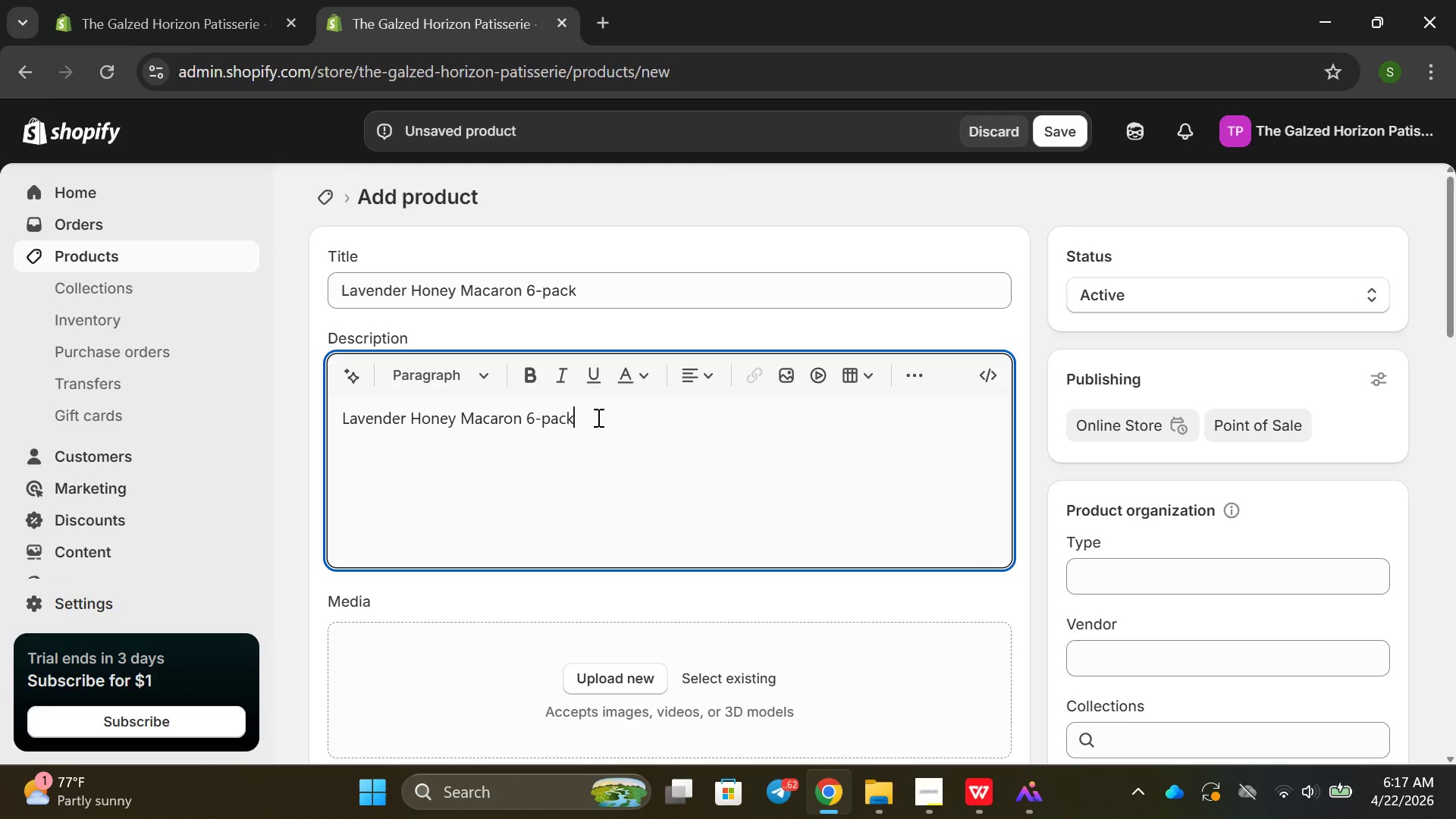 
left_click_drag(start_coordinate=[596, 417], to_coordinate=[375, 408])
 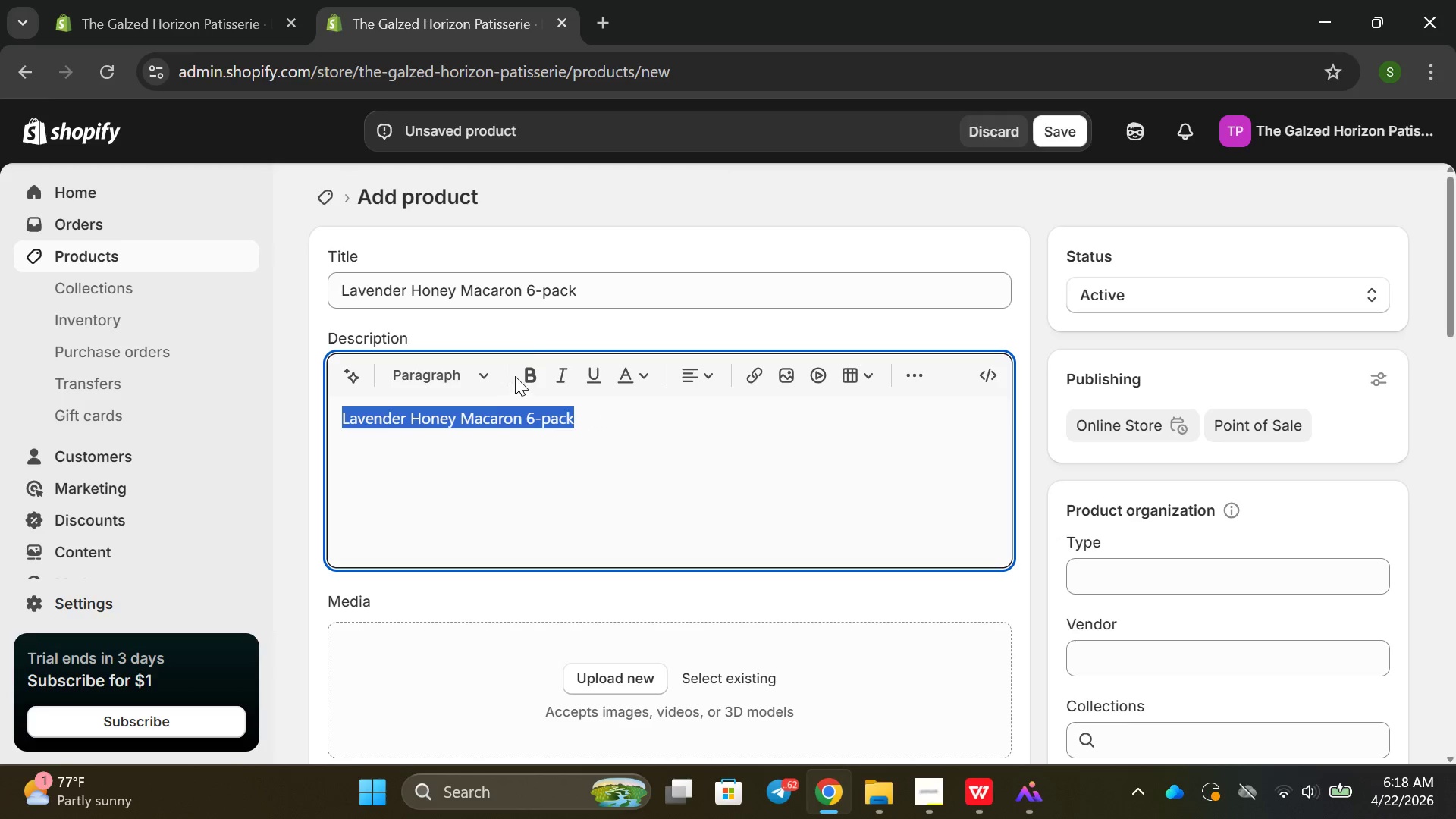 
left_click([527, 375])
 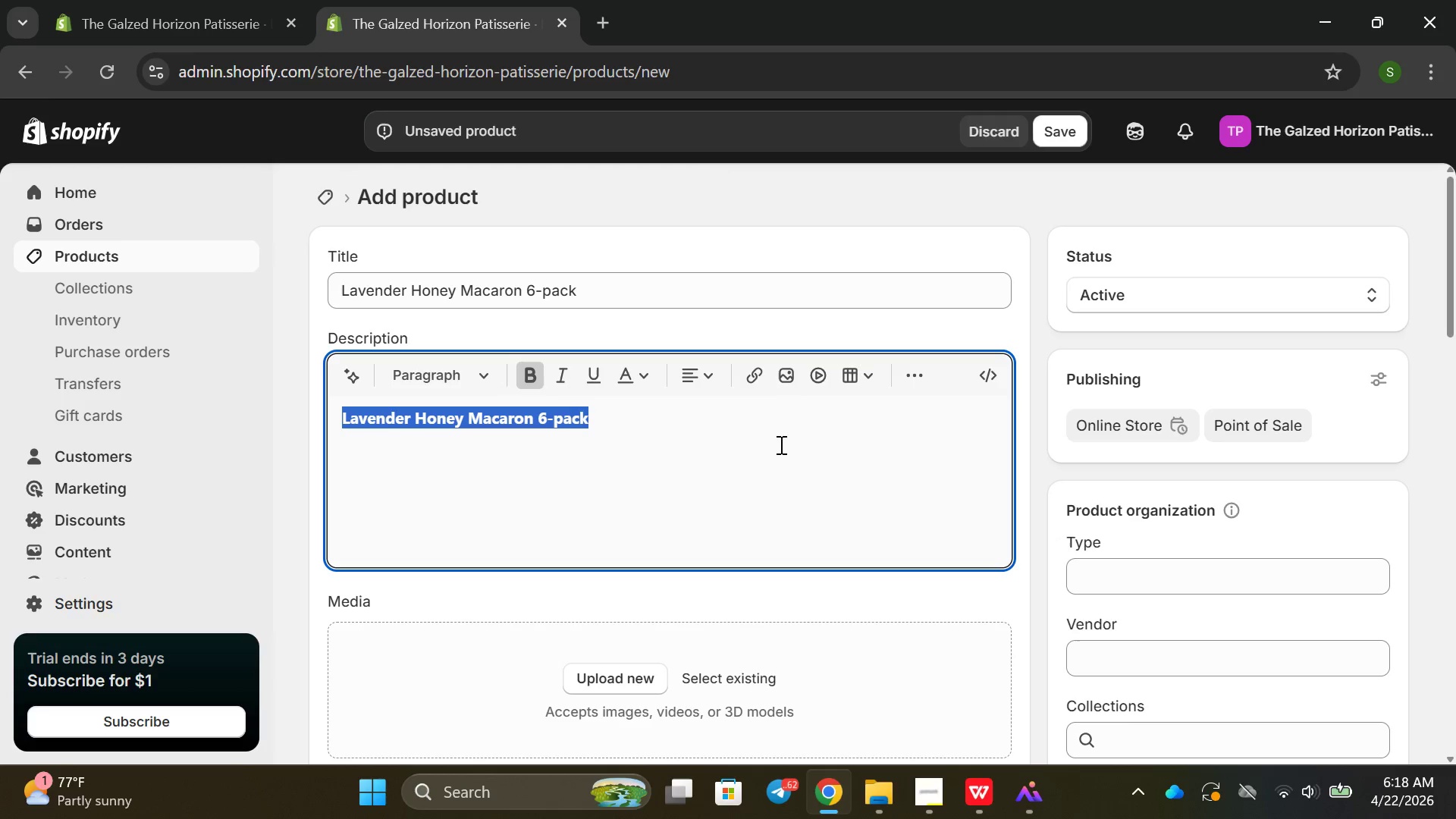 
left_click_drag(start_coordinate=[552, 474], to_coordinate=[562, 467])
 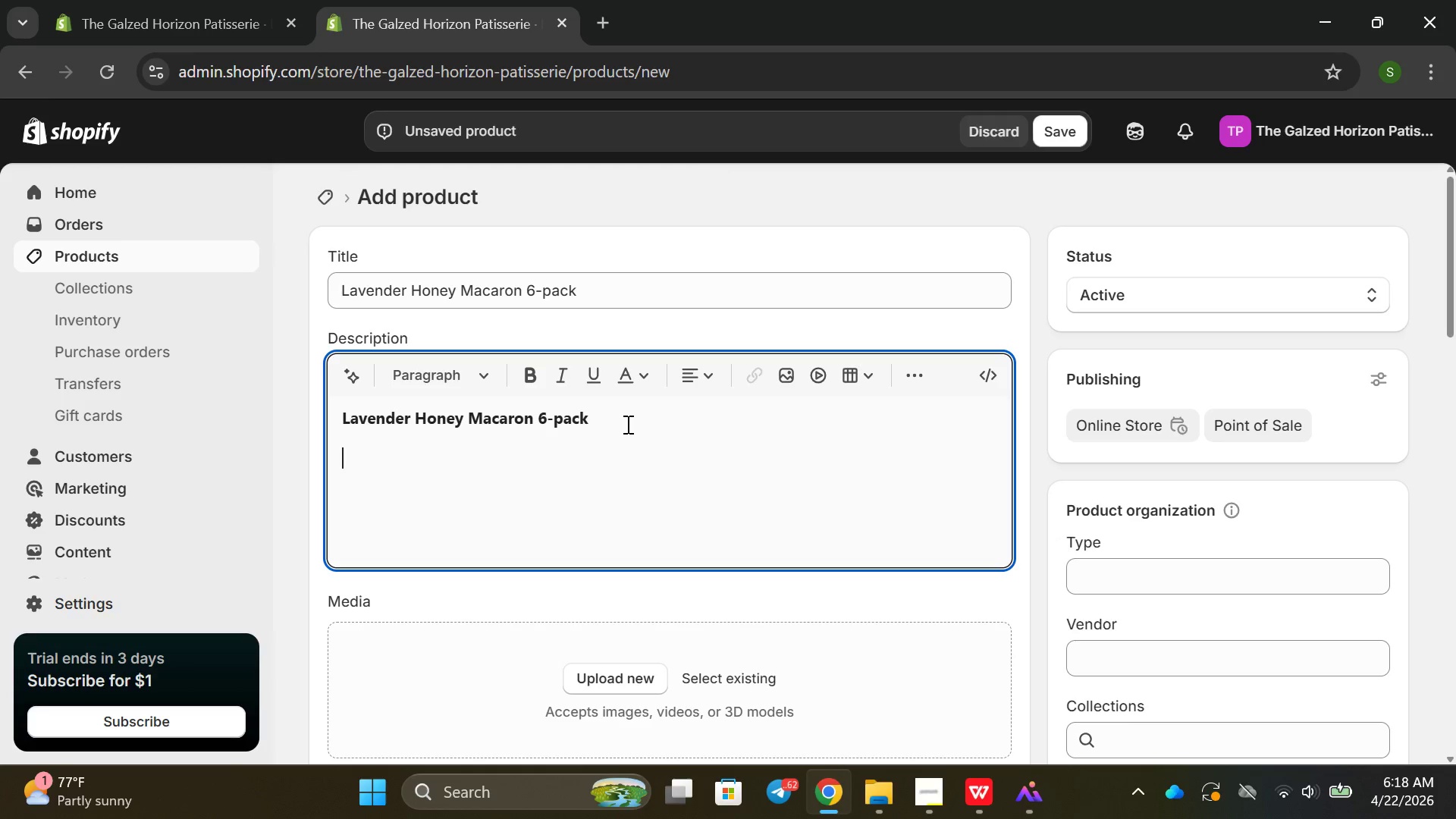 
type(The lavender Honey MAcr)
key(Backspace)
key(Backspace)
key(Backspace)
type(acaron ^)
key(Backspace)
type( is la)
key(Backspace)
key(Backspace)
type(a lucu)
key(Backspace)
key(Backspace)
type(xurt)
key(Backspace)
type(y artisian)
 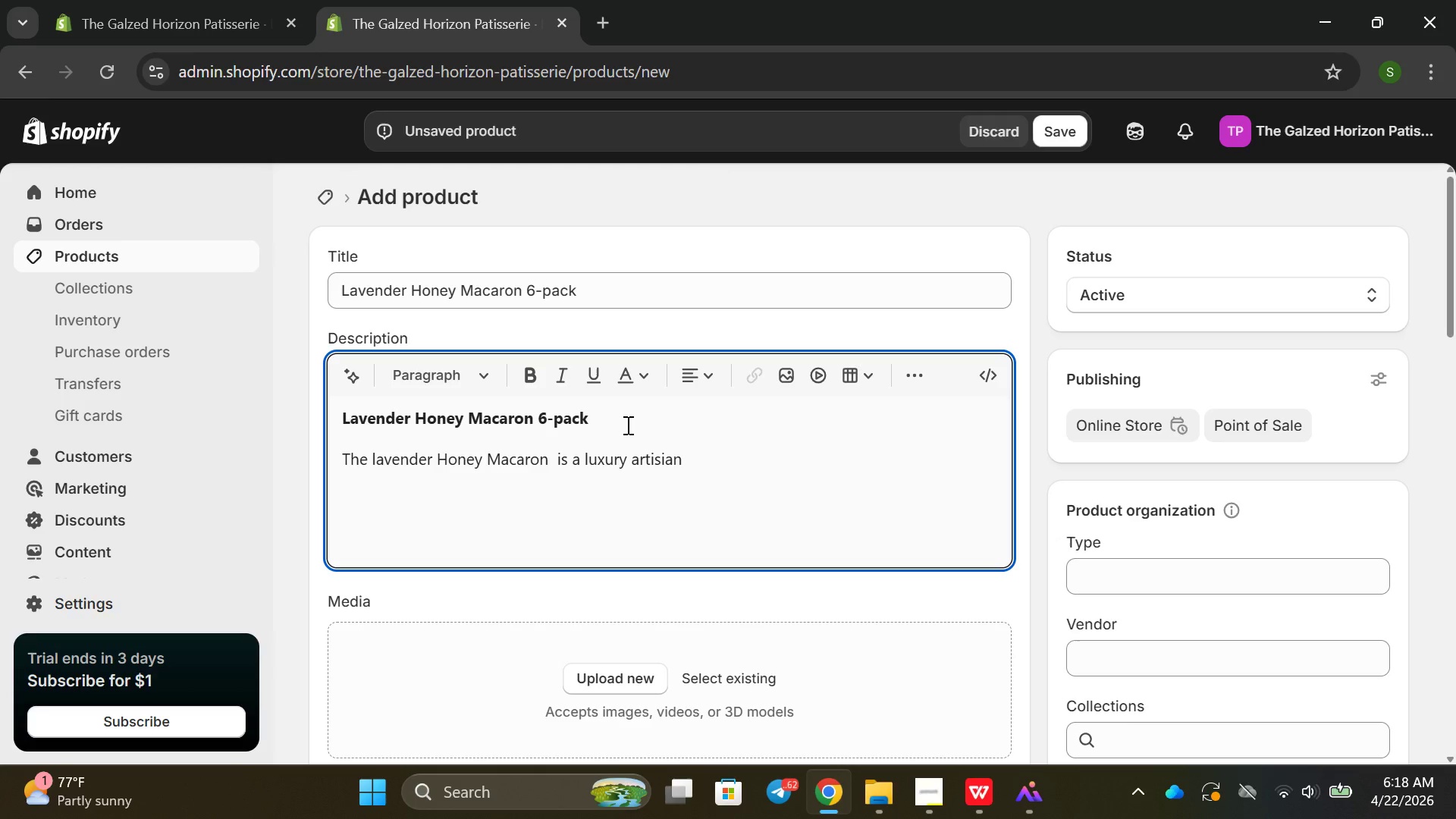 
double_click([626, 425])
 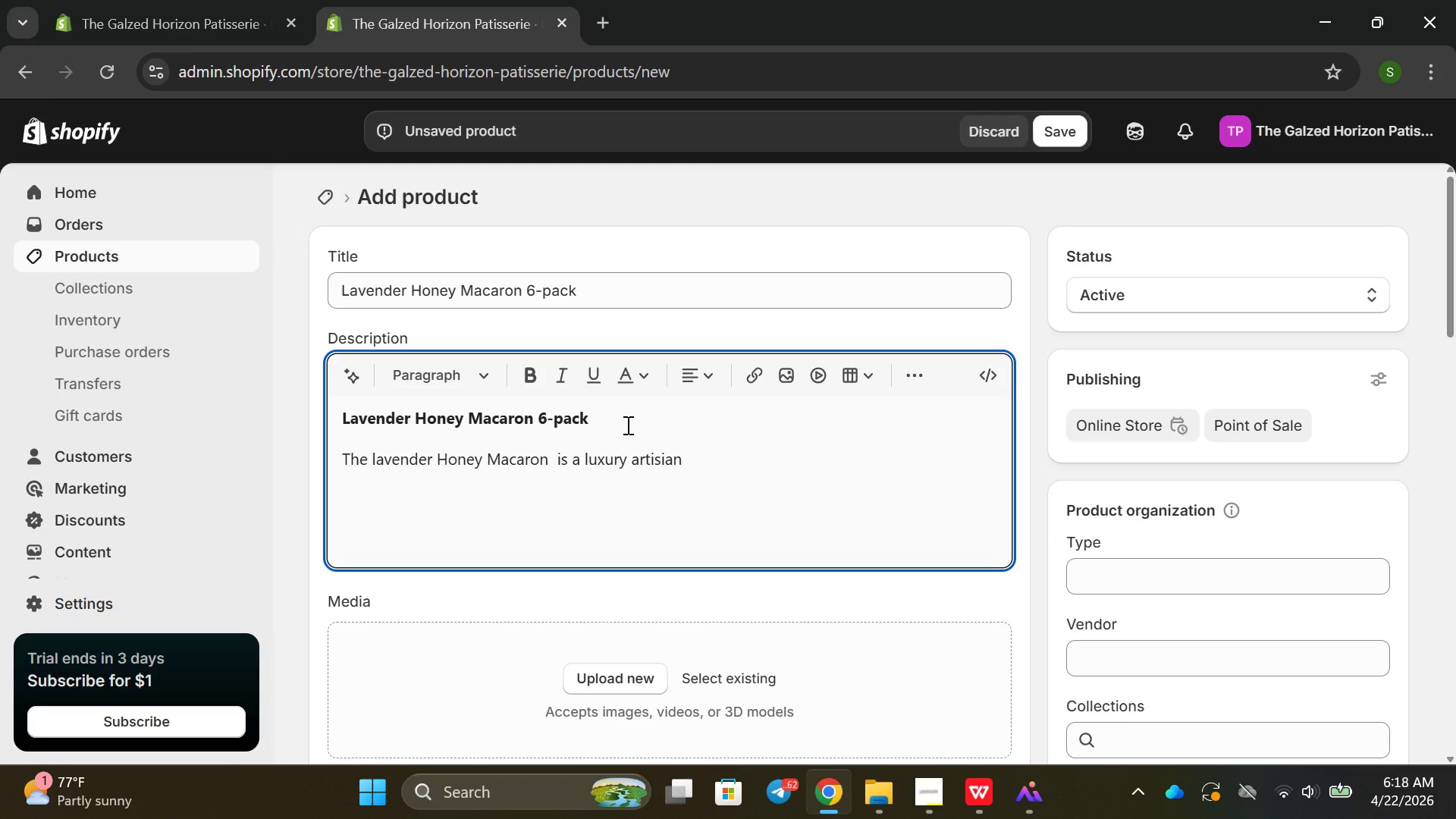 
key(Backspace)
 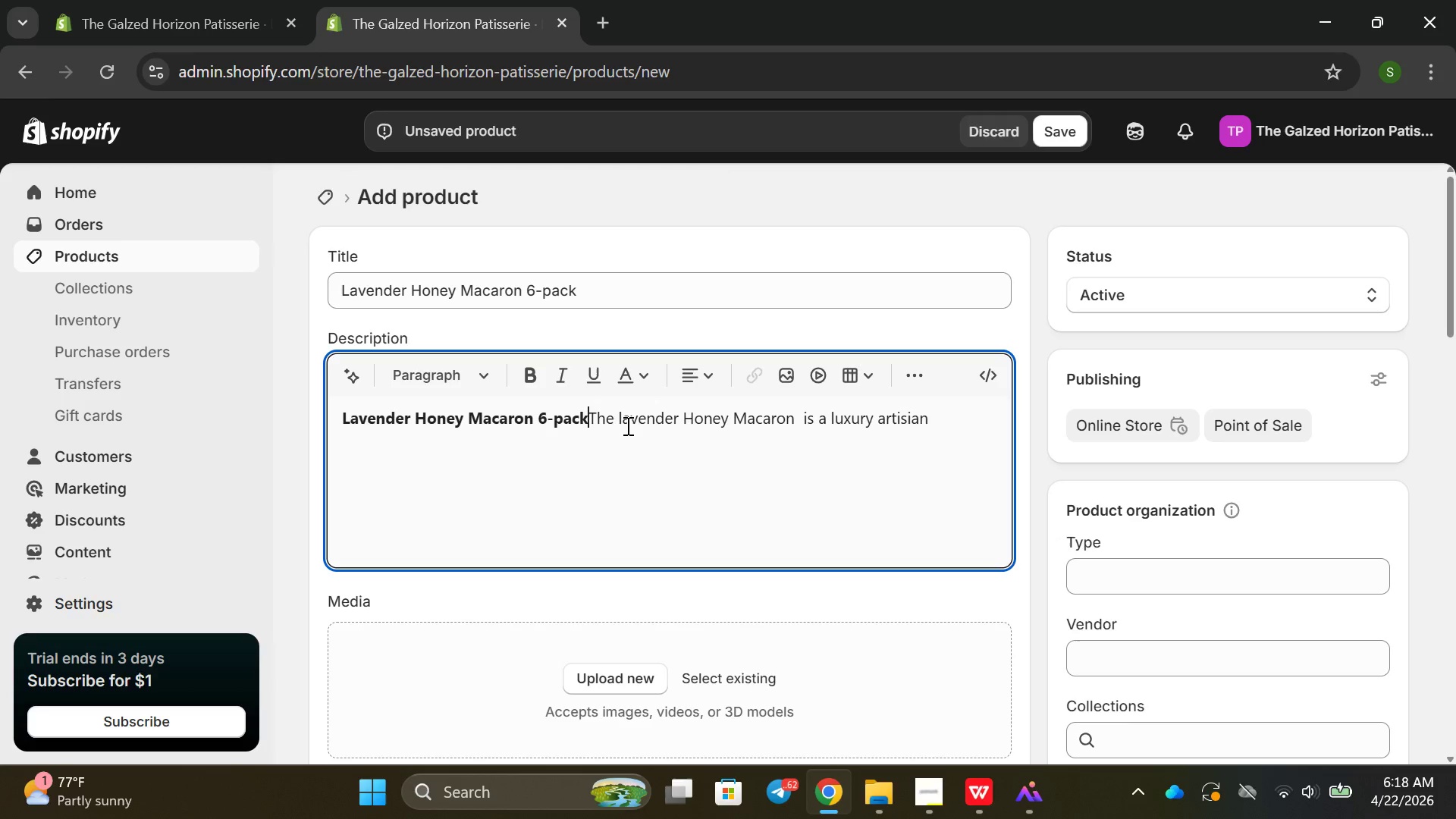 
left_click([626, 425])
 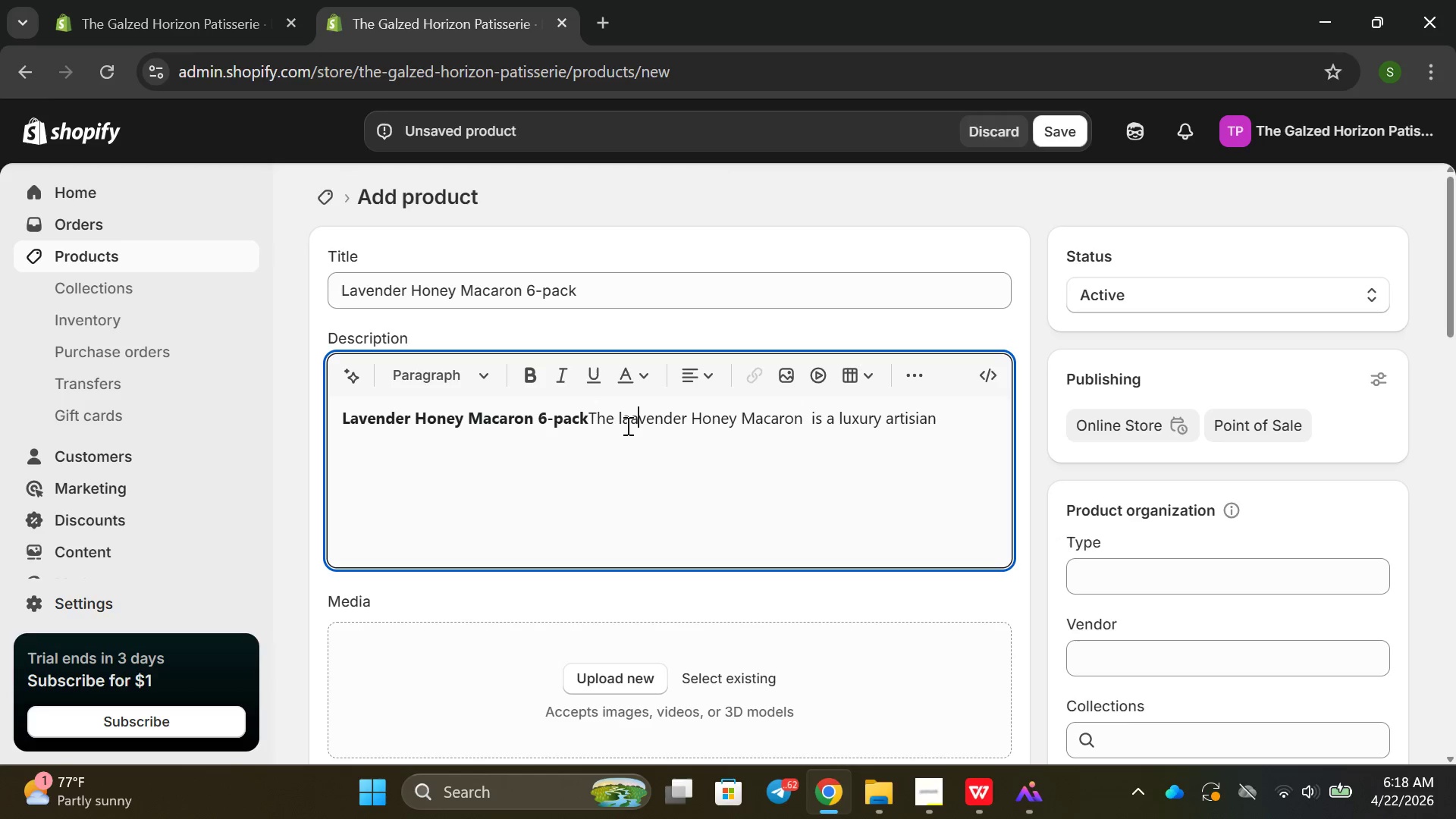 
type(an)
key(Backspace)
key(Backspace)
 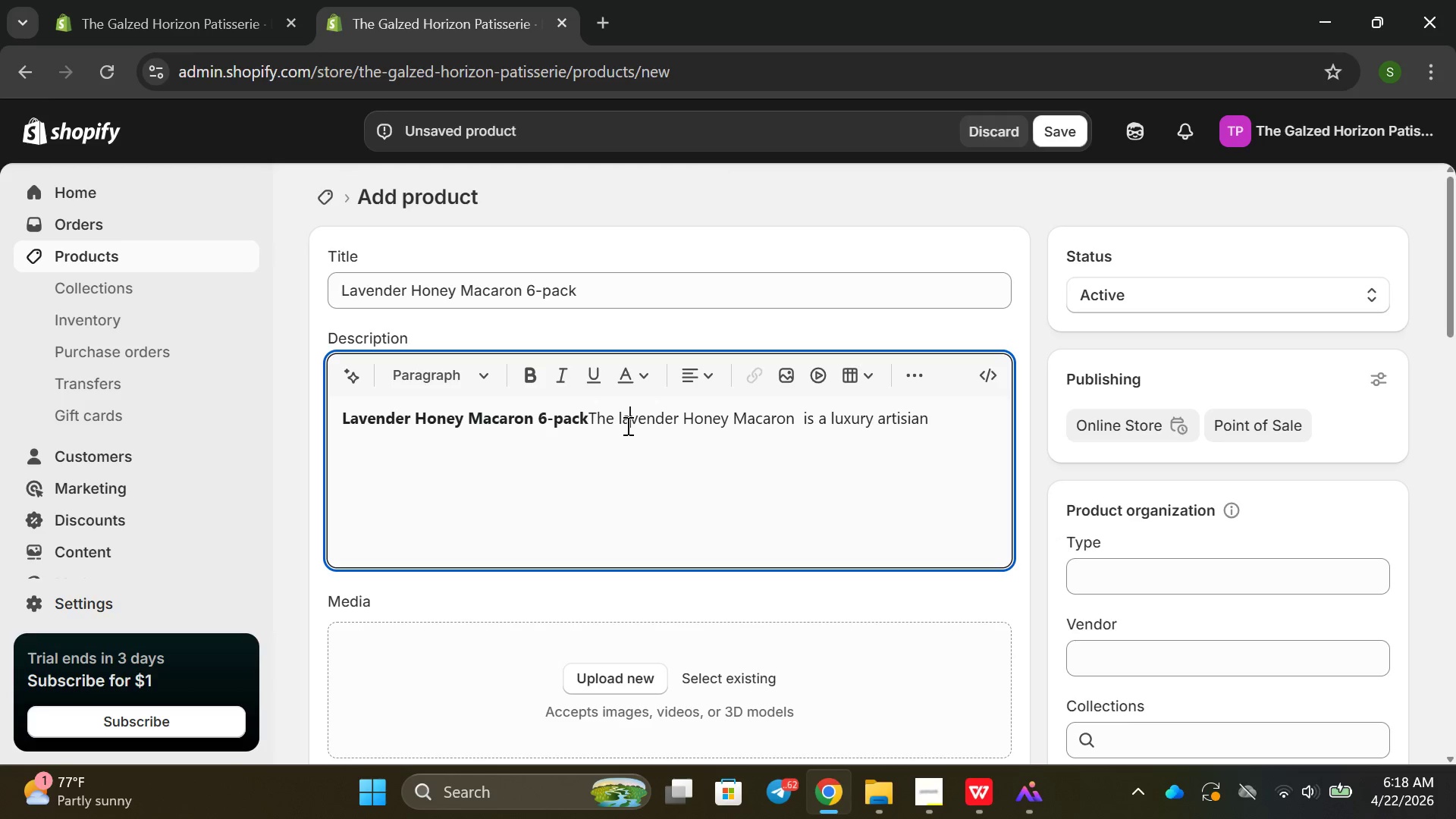 
key(Control+ControlLeft)
 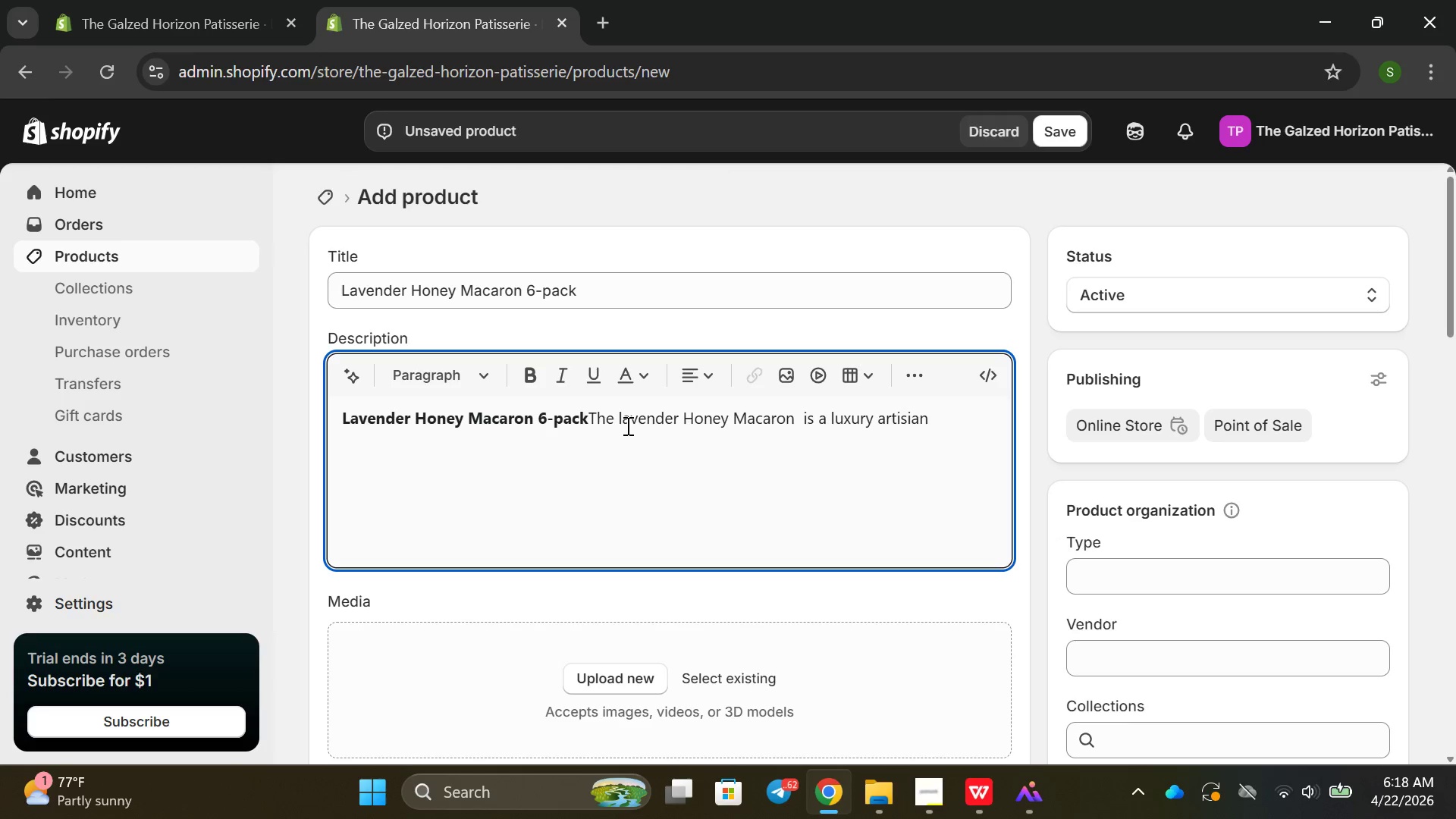 
key(Control+Z)
 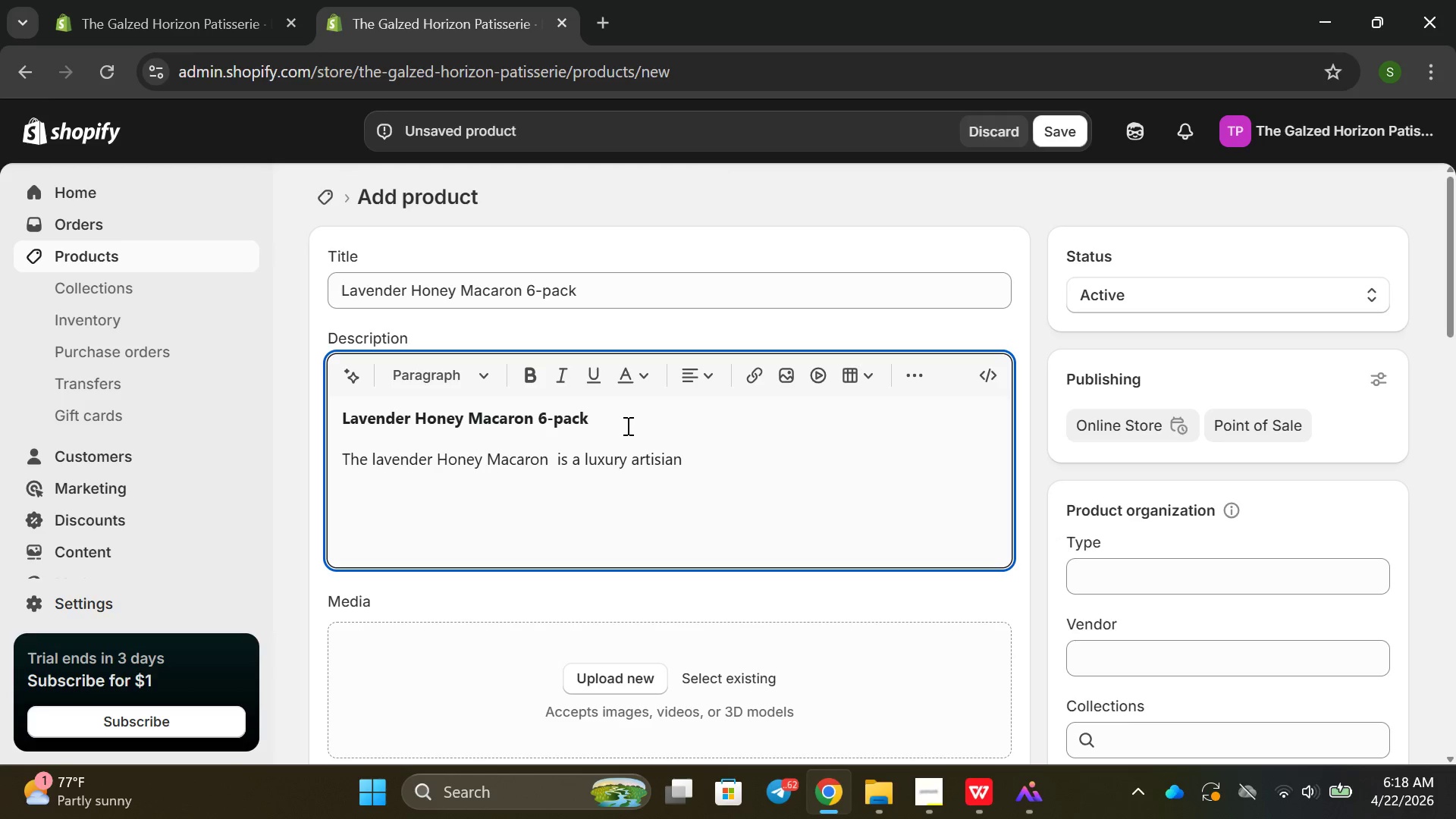 
key(Control+ControlLeft)
 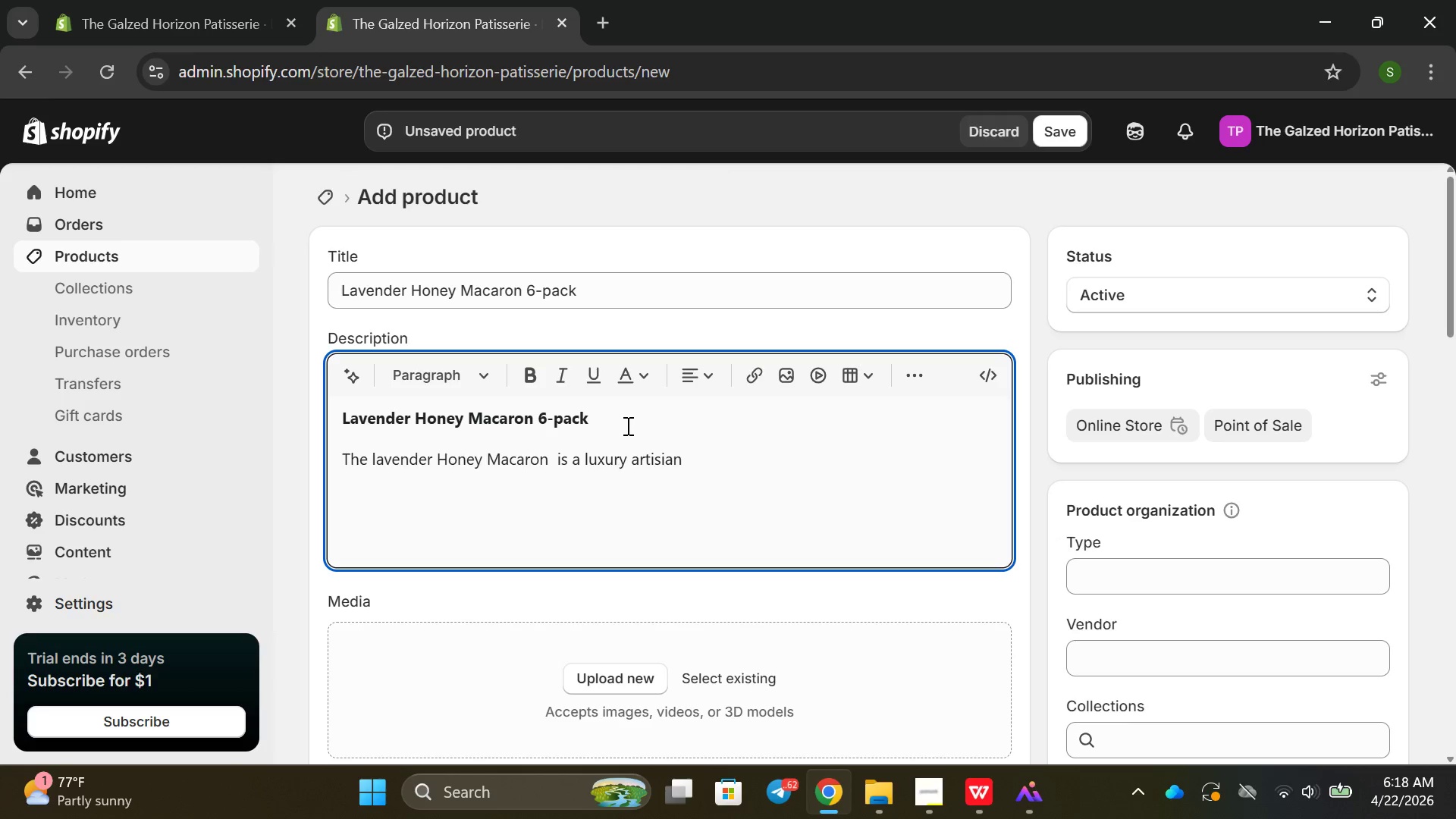 
key(Control+Z)
 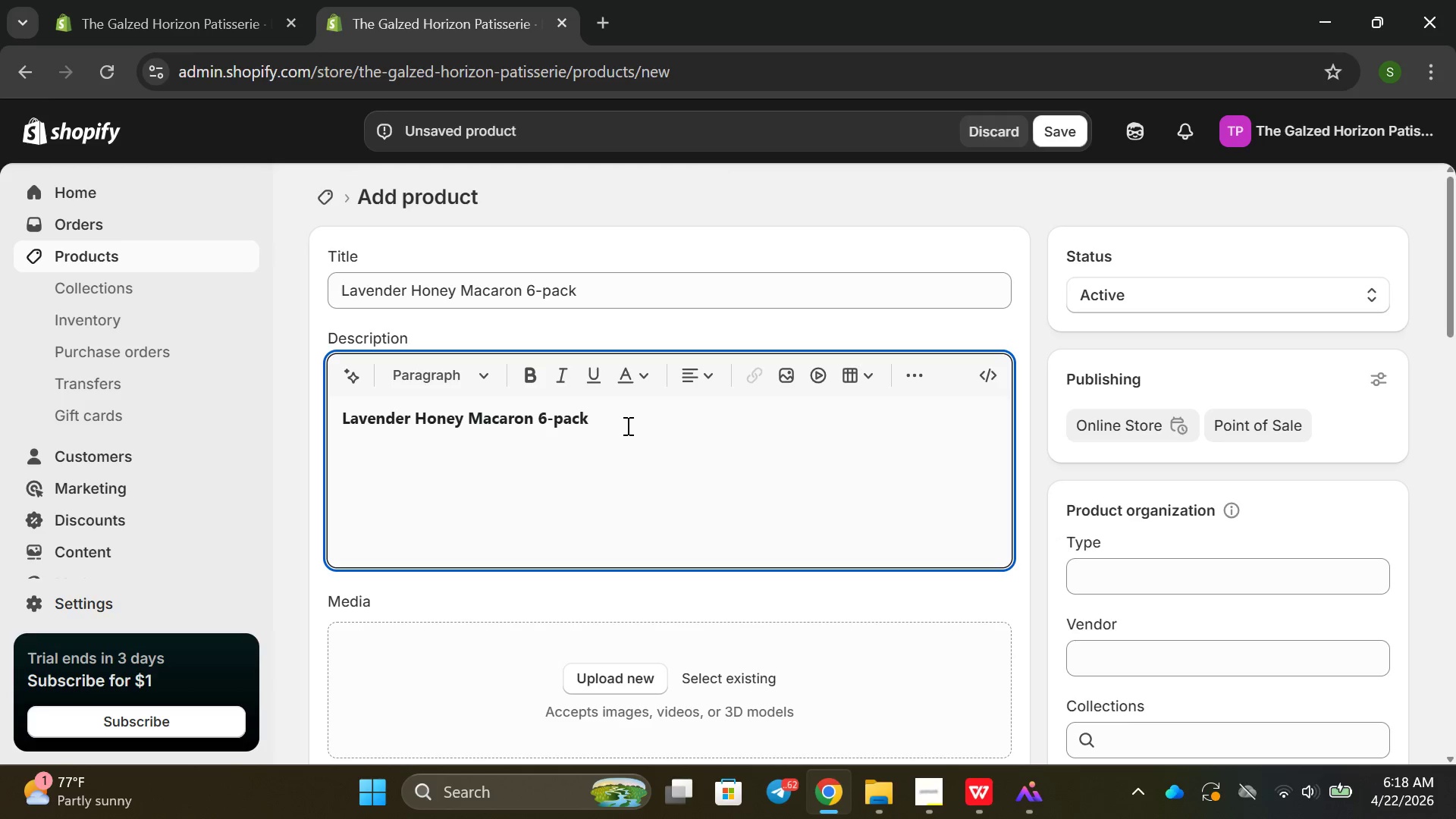 
key(T)
 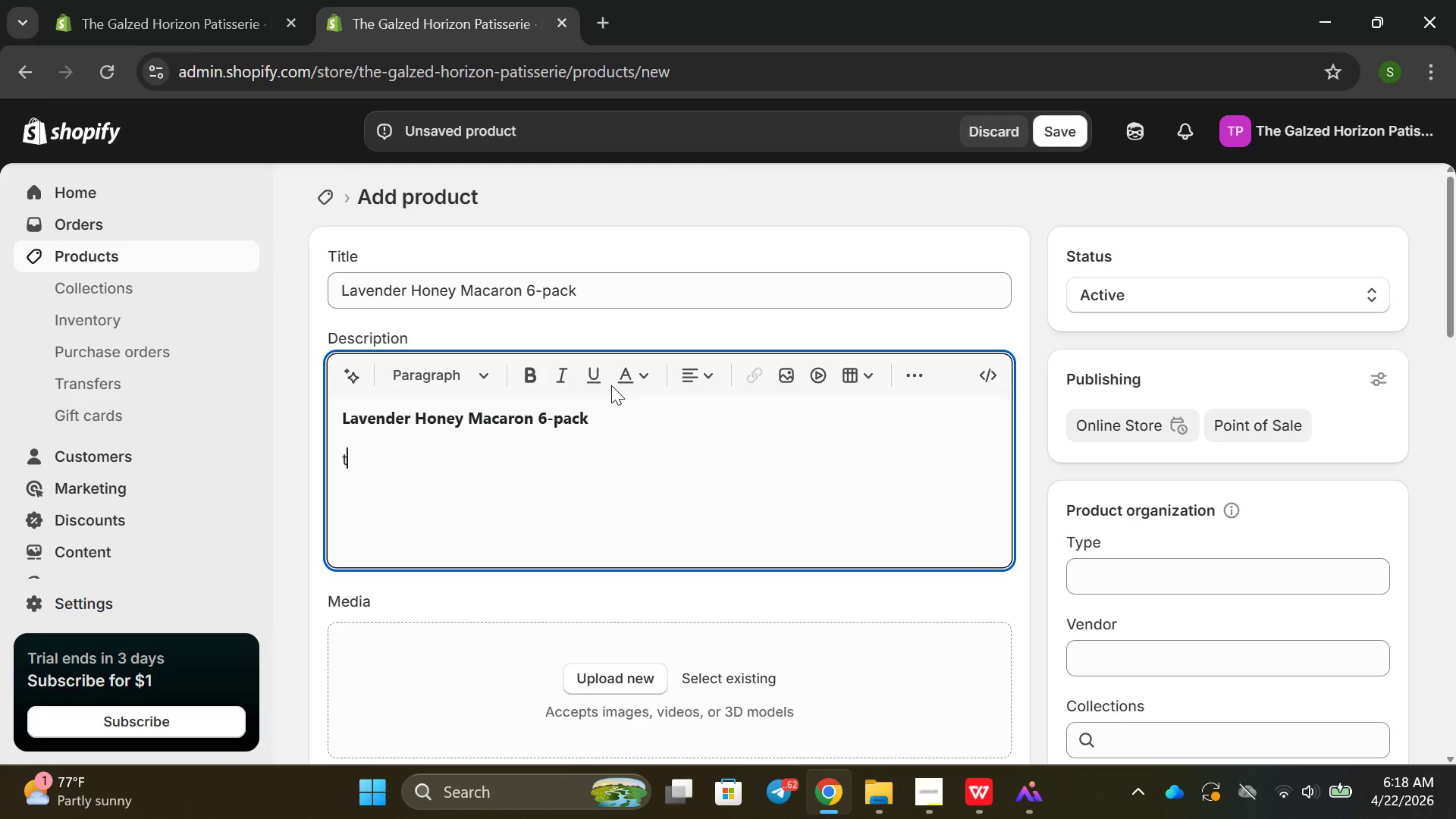 
type(he)
key(Backspace)
key(Backspace)
key(Backspace)
type(The lavebder)
key(Backspace)
key(Backspace)
key(Backspace)
key(Backspace)
type(nder Honey m)
key(Backspace)
type(Macra)
key(Backspace)
key(Backspace)
type(ari)
key(Backspace)
type(on is a luxury ar)
 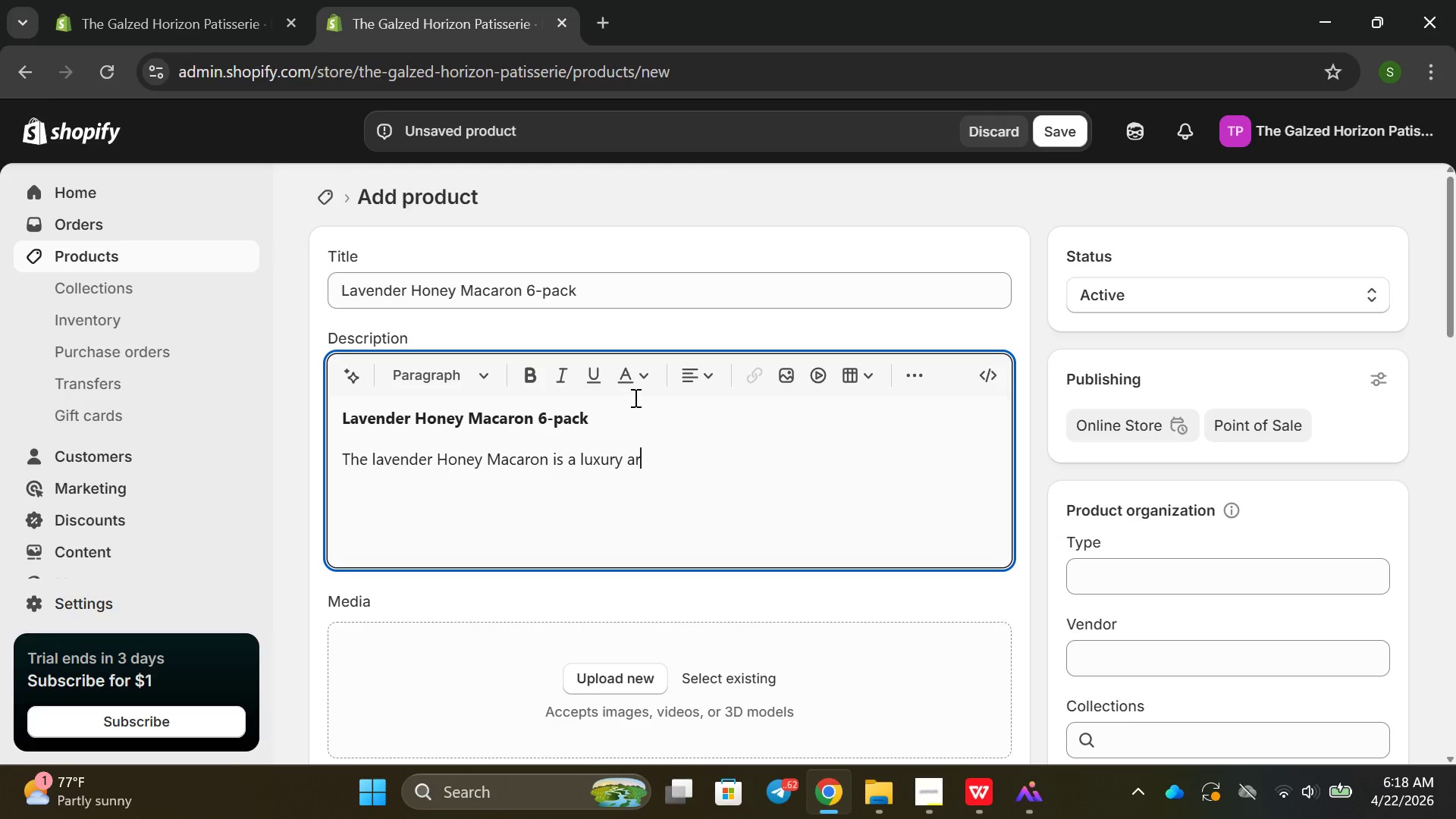 
type(ts)
key(Backspace)
type(isa)
key(Backspace)
key(Backspace)
type(sanal dessert crat)
key(Backspace)
type(fted with per)
key(Backspace)
key(Backspace)
type(resi)
key(Backspace)
key(Backspace)
type(cision k)
key(Backspace)
type( and elefan)
key(Backspace)
key(Backspace)
key(Backspace)
type(gance )
key(Backspace)
type(. Each )
 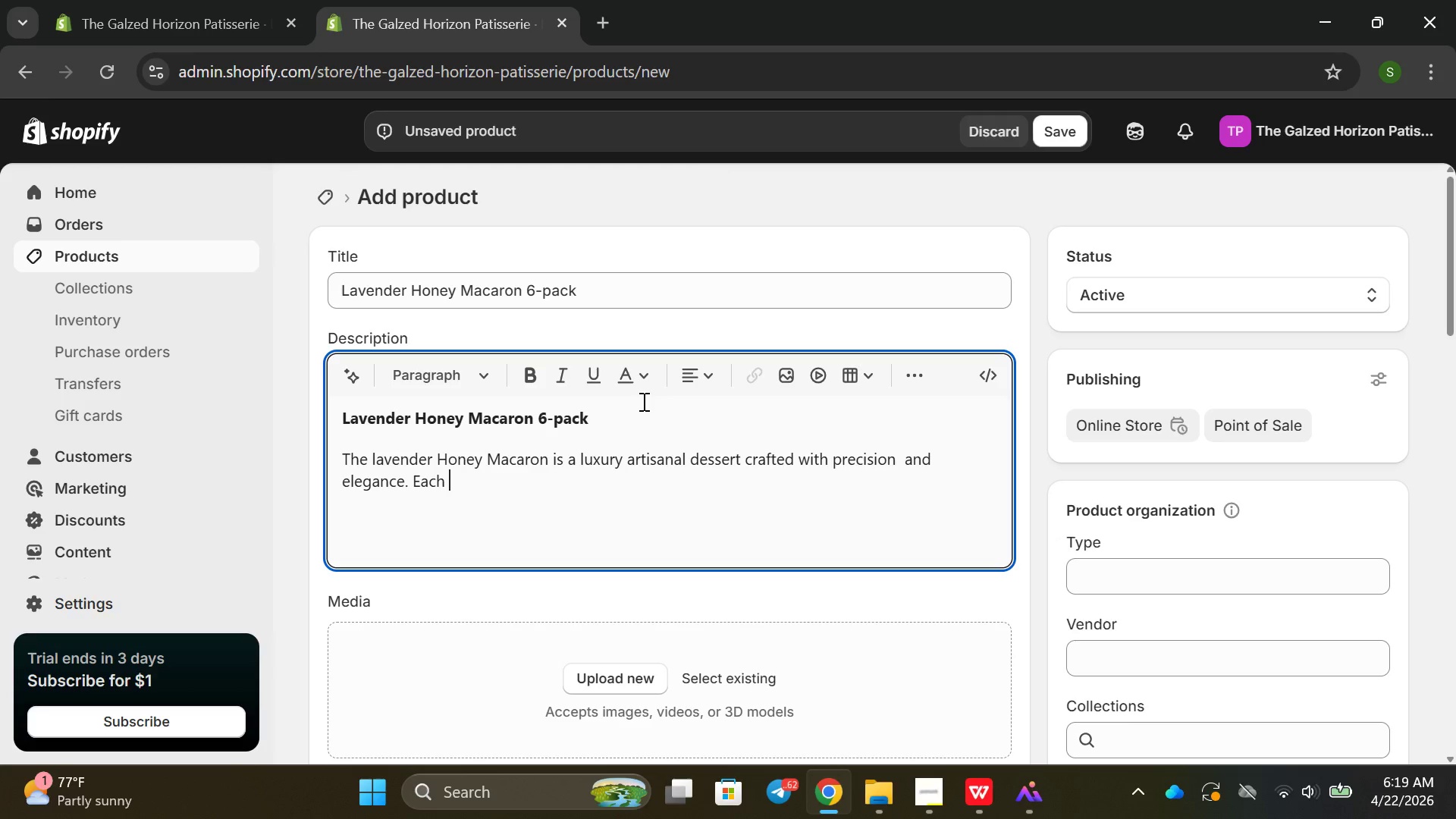 
type(M)
key(Backspace)
type(marx)
key(Backspace)
type(c)
key(Backspace)
key(Backspace)
type(caron fat)
key(Backspace)
key(Backspace)
type(eature a crisp almond shell with a sog)
key(Backspace)
type(ft )
key(Backspace)
type( )
key(Backspace)
type(, aury)
key(Backspace)
key(Backspace)
type(ir)
key(Backspace)
key(Backspace)
key(Backspace)
type(iry center f)
 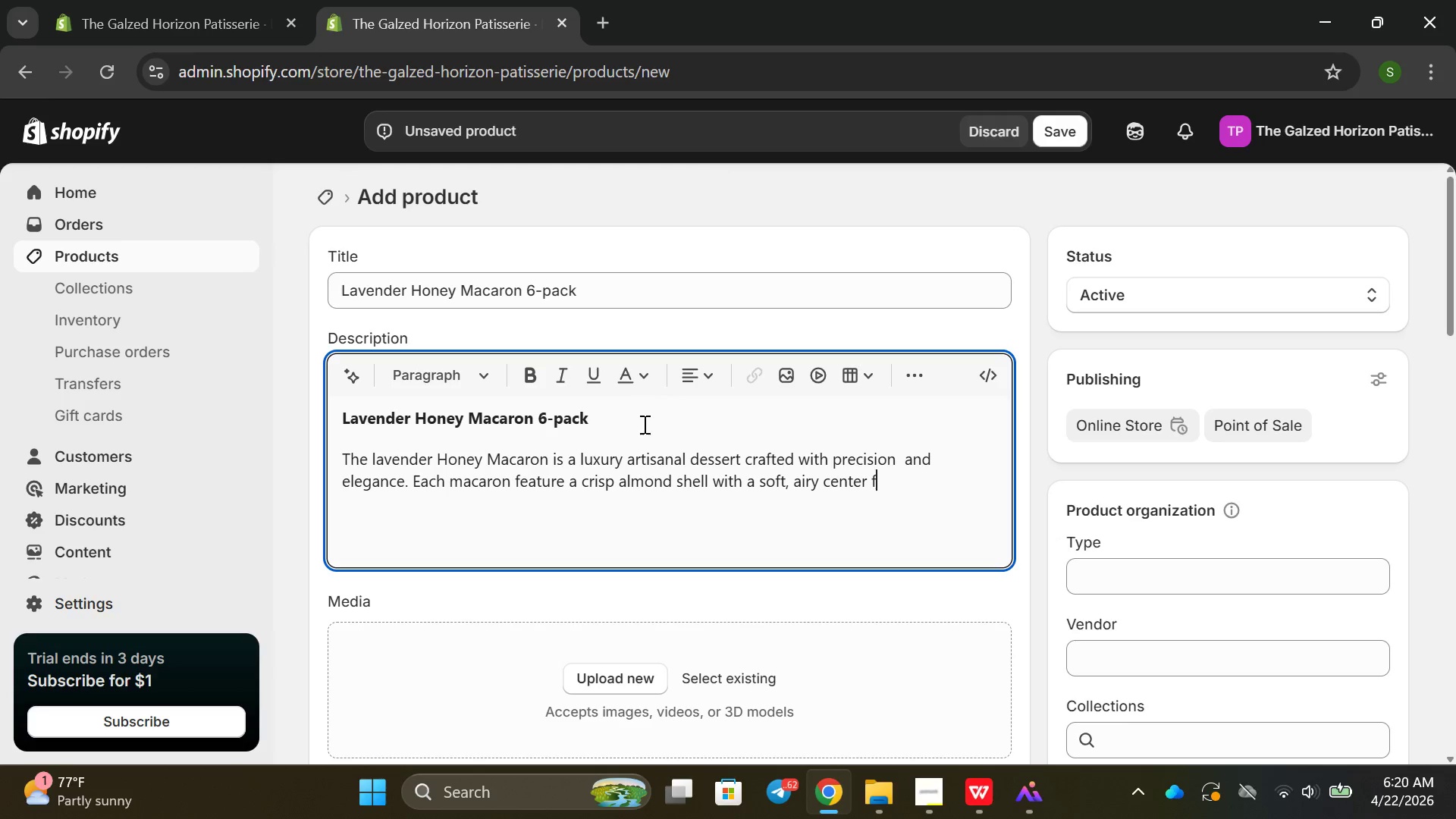 
type(illed with a folra )
key(Backspace)
key(Backspace)
key(Backspace)
key(Backspace)
key(Backspace)
type(loral lavendet )
key(Backspace)
key(Backspace)
type(r cream blended woth)
key(Backspace)
key(Backspace)
key(Backspace)
type(ith pure )
 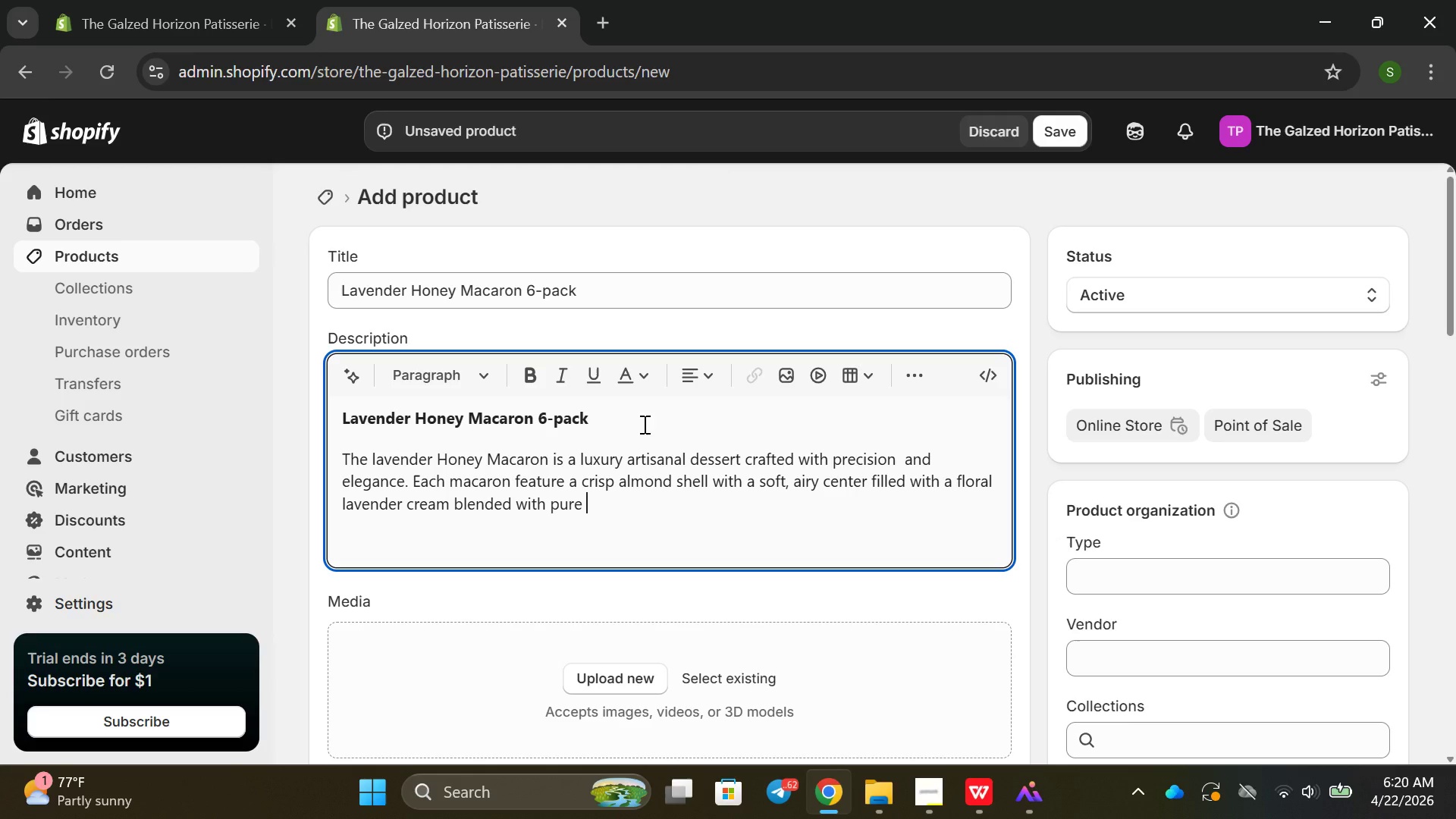 
left_click([643, 424])
 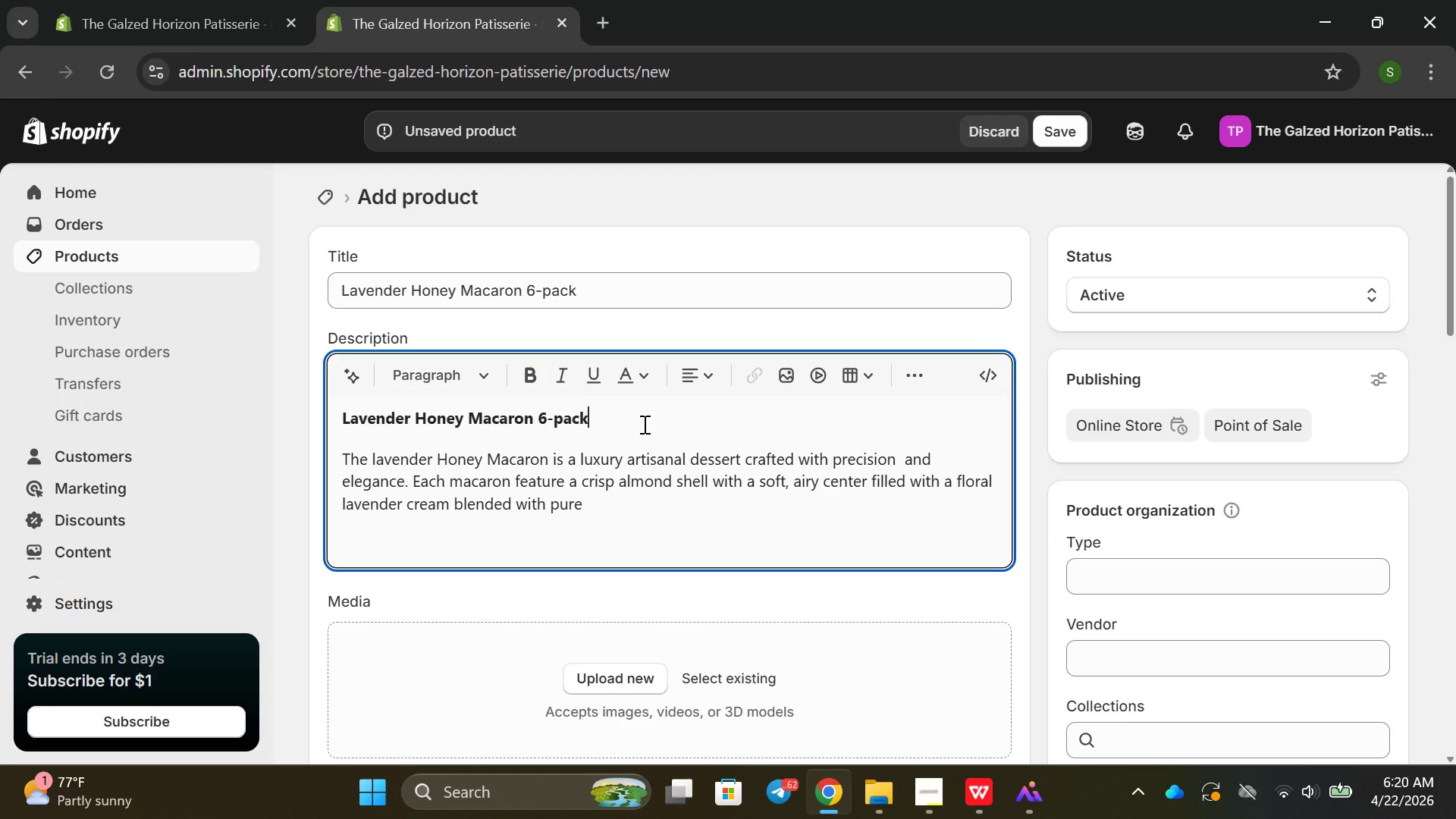 
type(hon)
key(Backspace)
key(Backspace)
key(Backspace)
 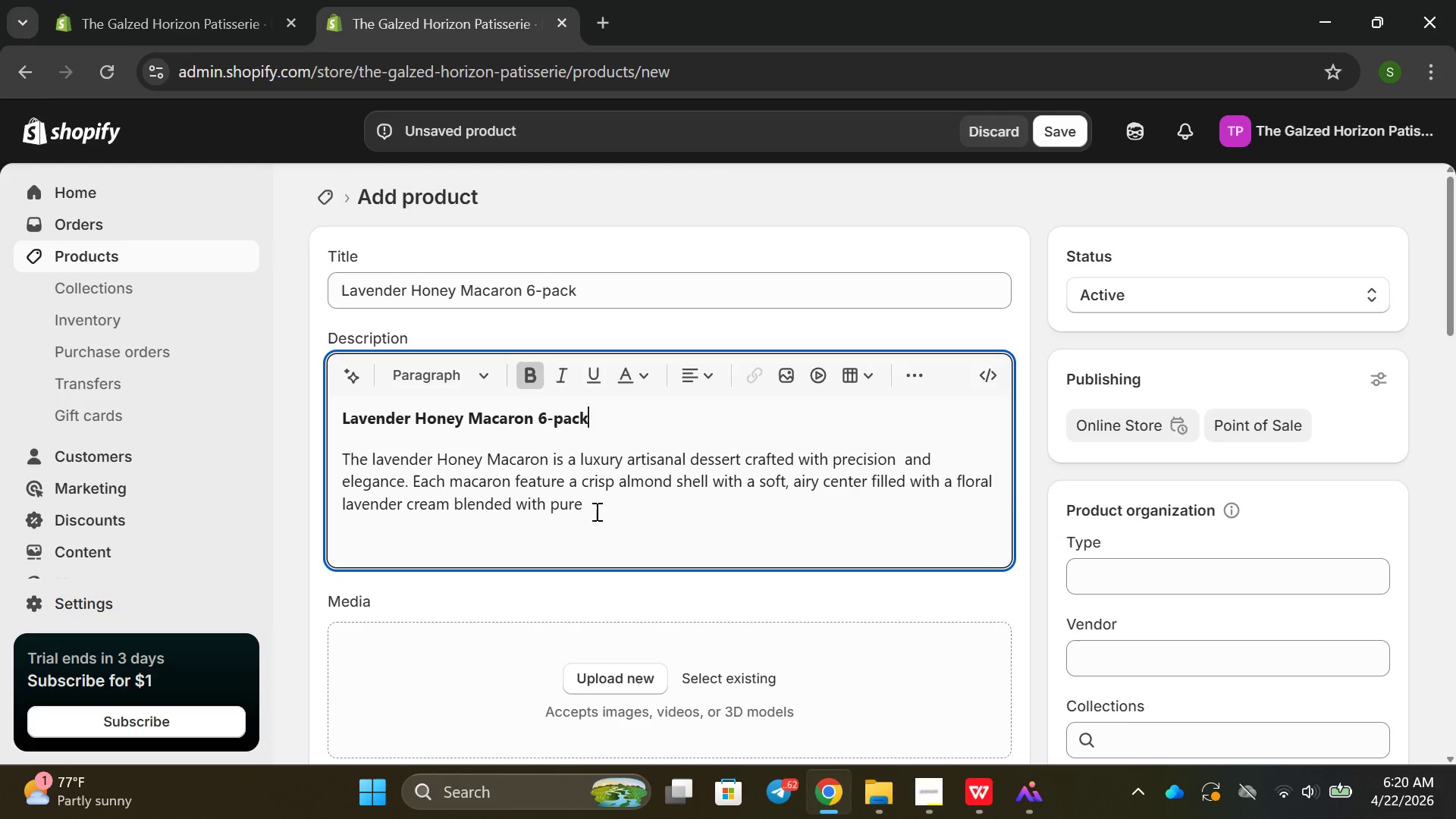 
left_click([595, 513])
 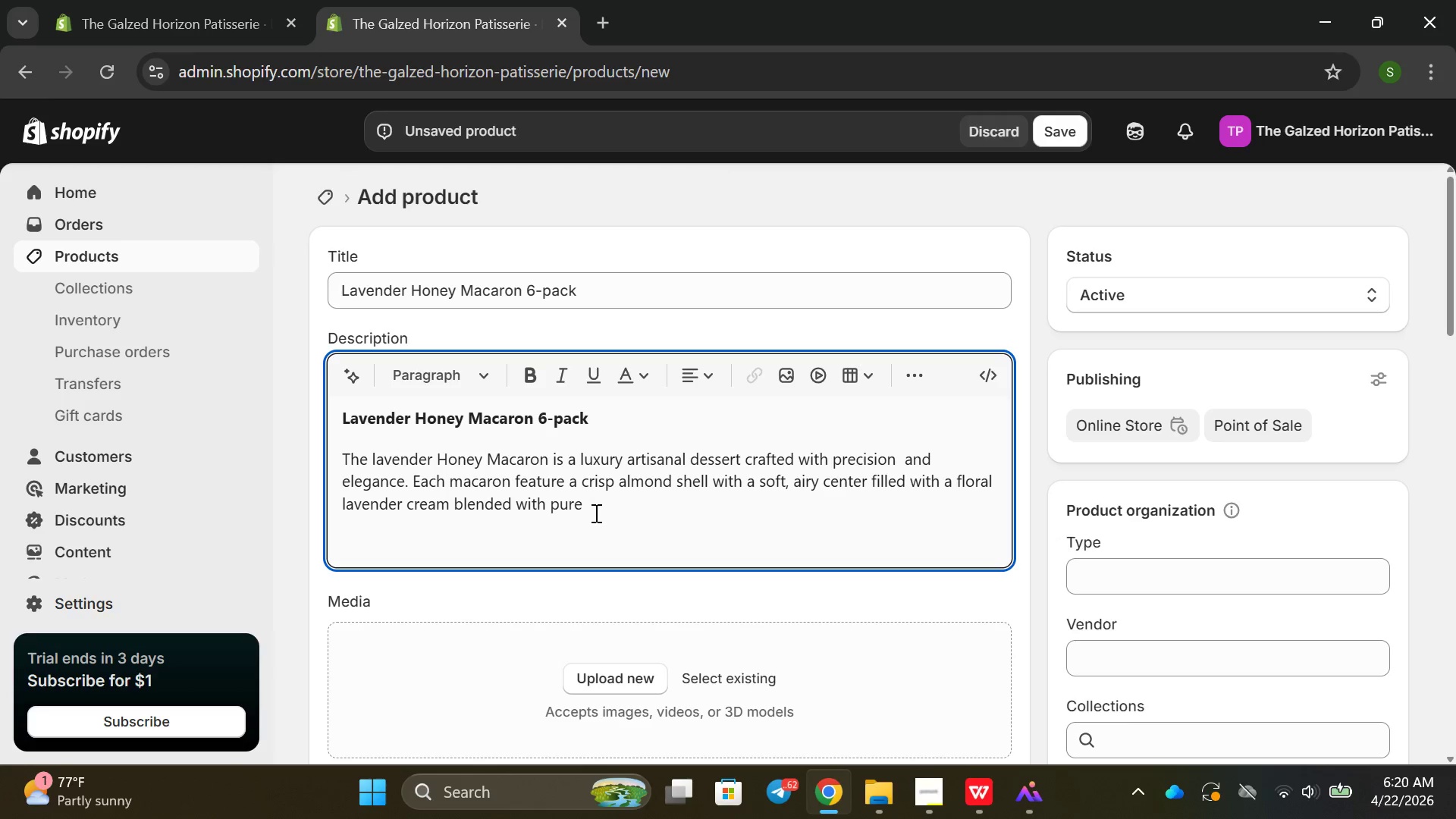 
type(hone)
key(Backspace)
key(Backspace)
key(Backspace)
type(oney )
key(Backspace)
type(.)
 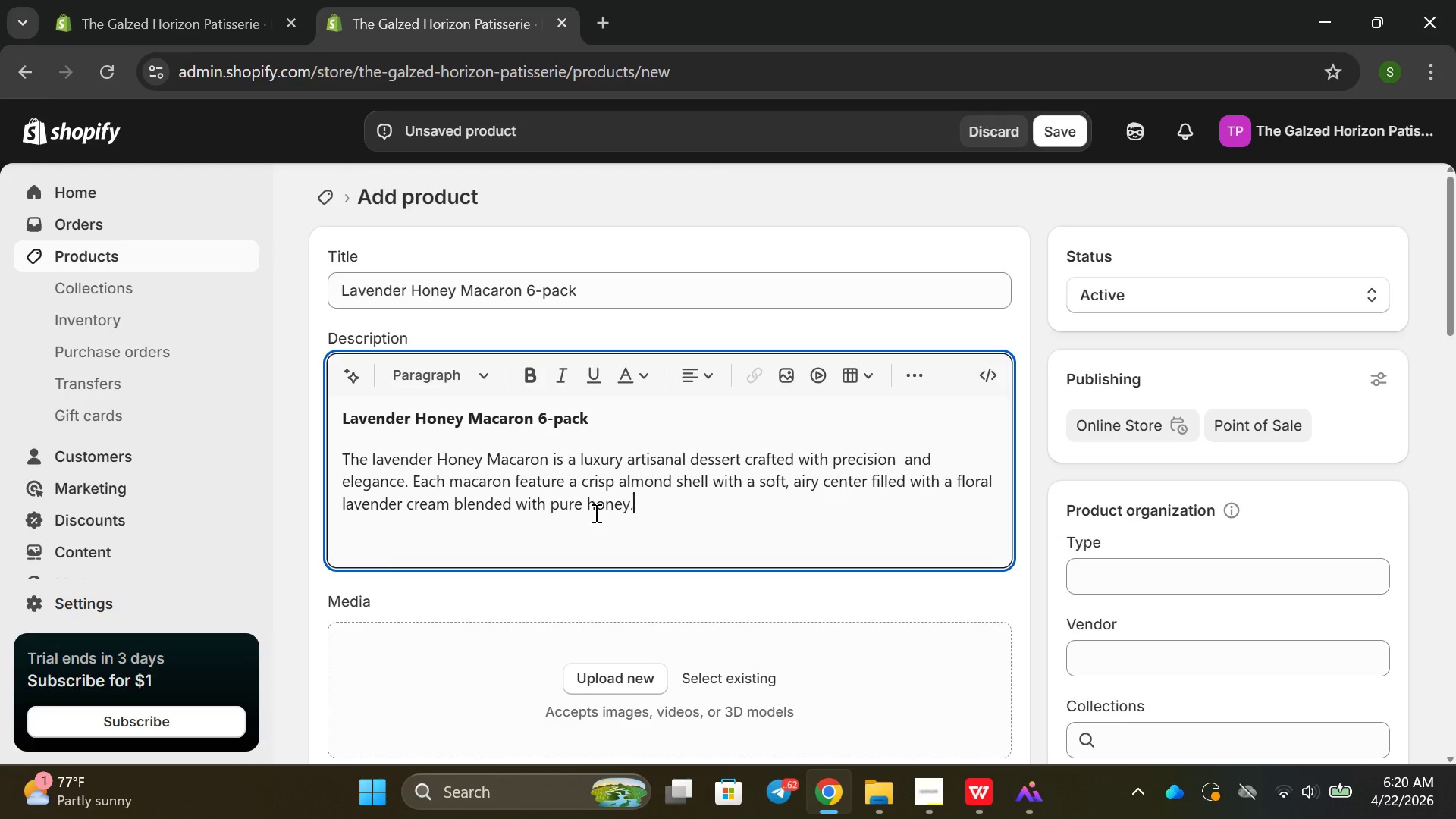 
key(Enter)
 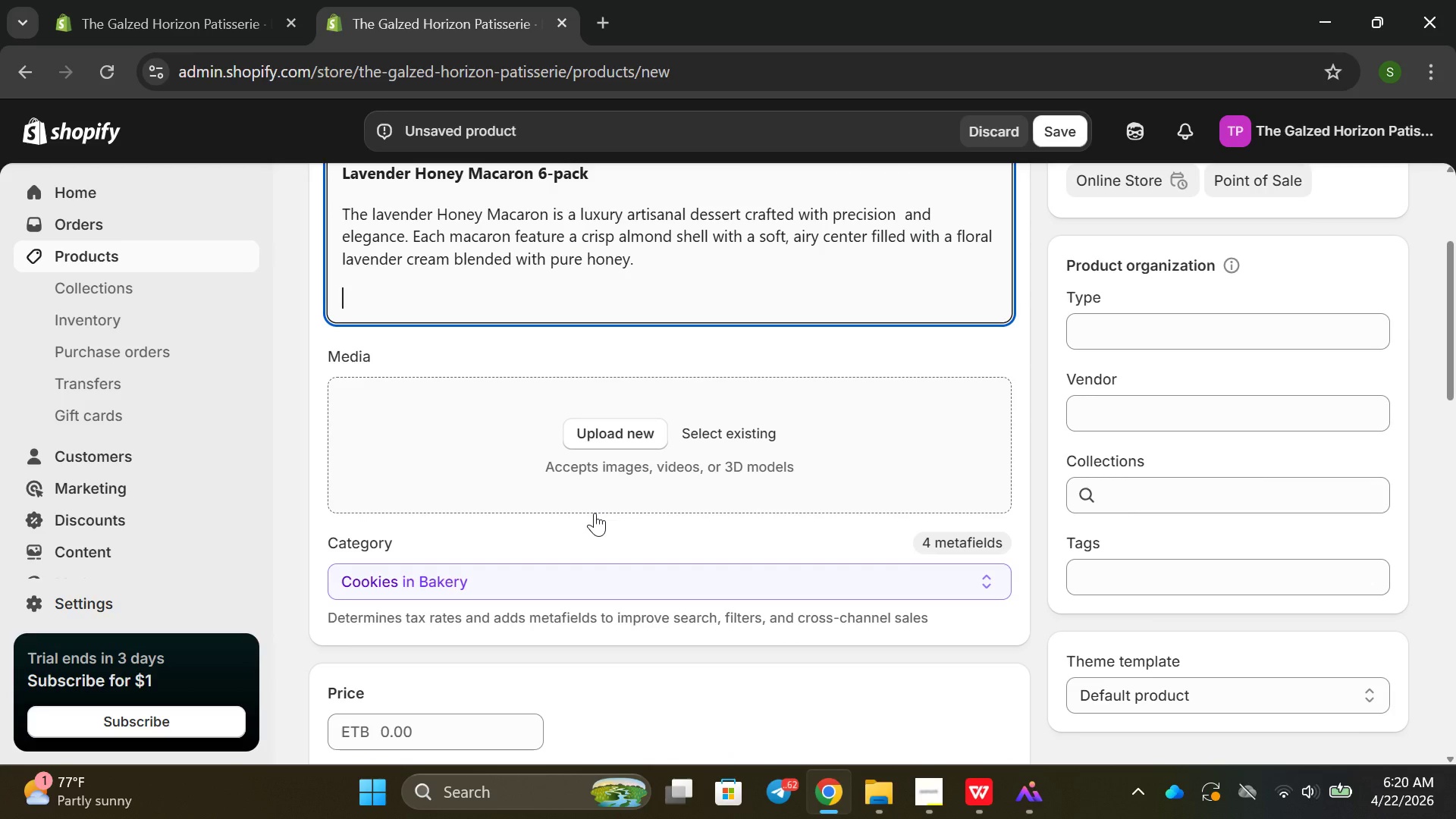 
key(Enter)
 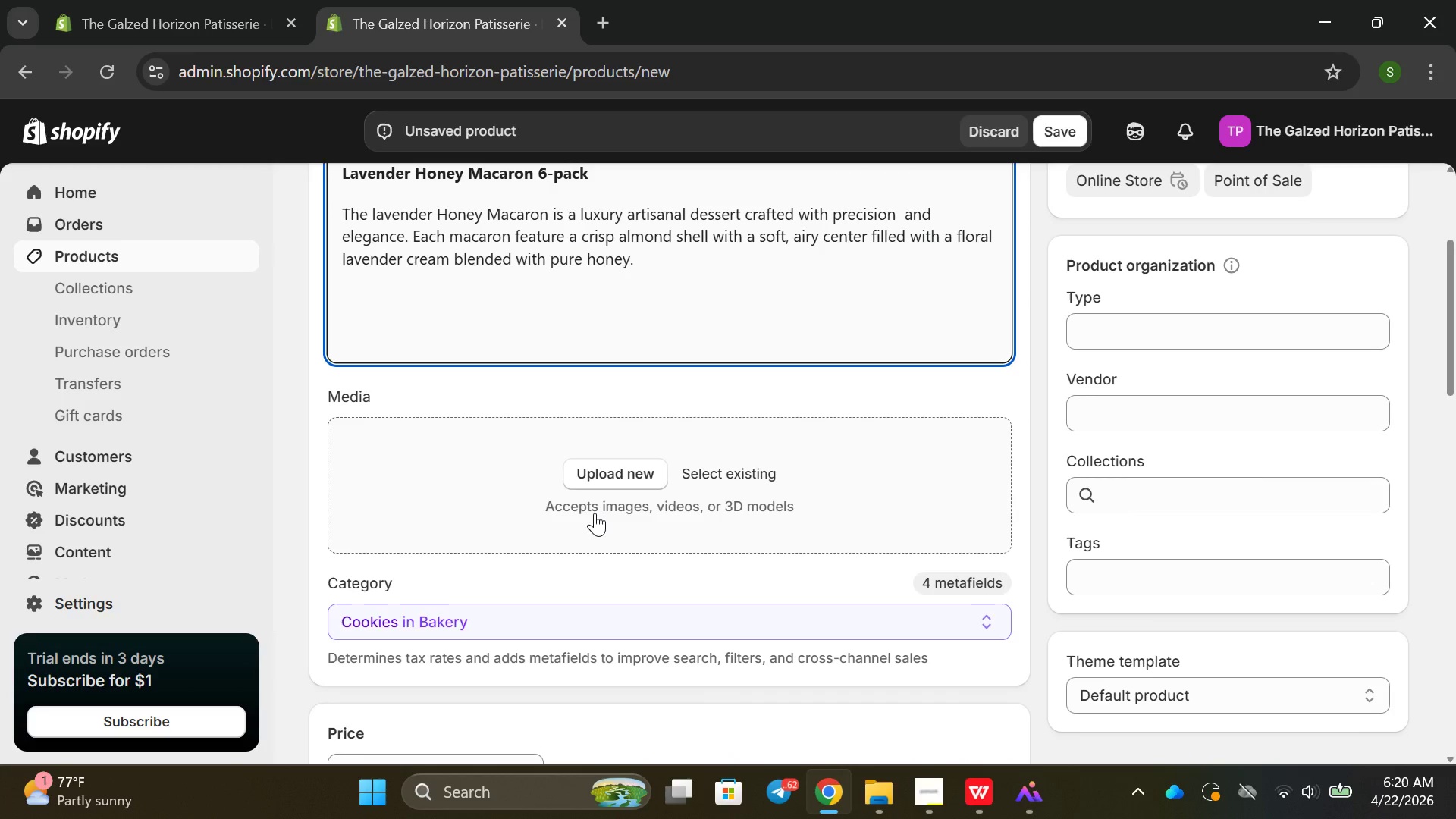 
key(Backspace)
type(core fe)
 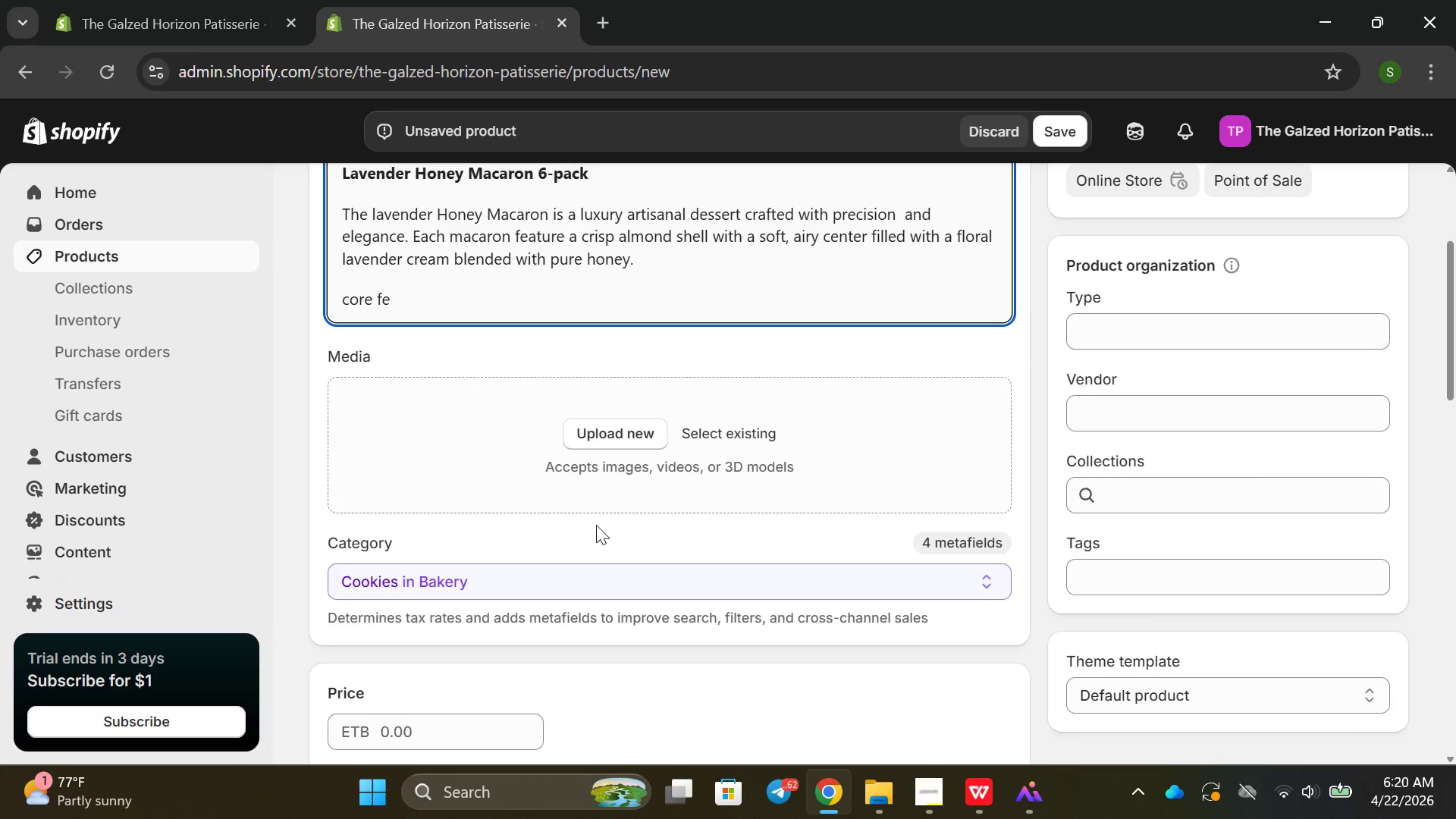 
type(atures )
 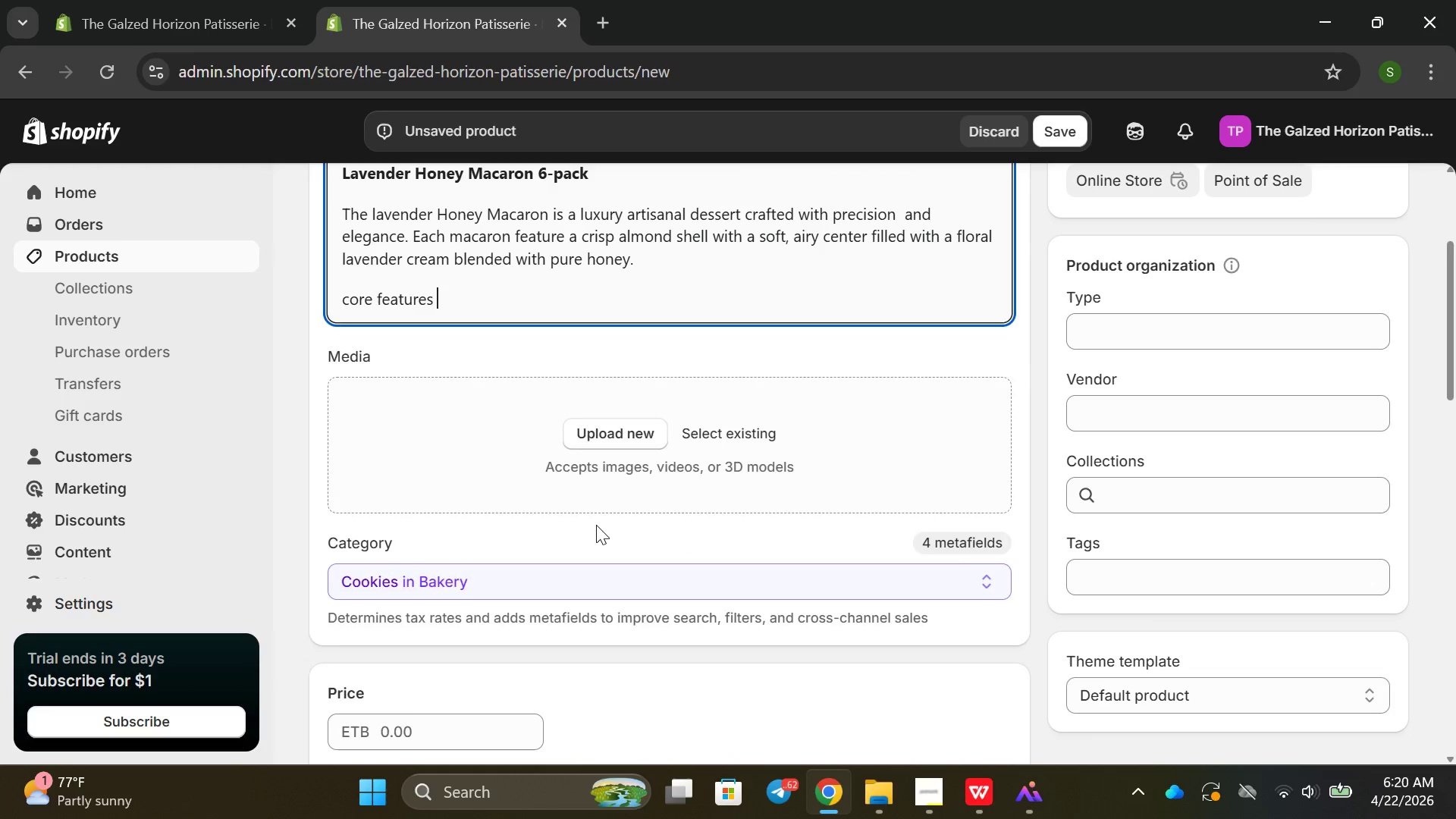 
key(Enter)
 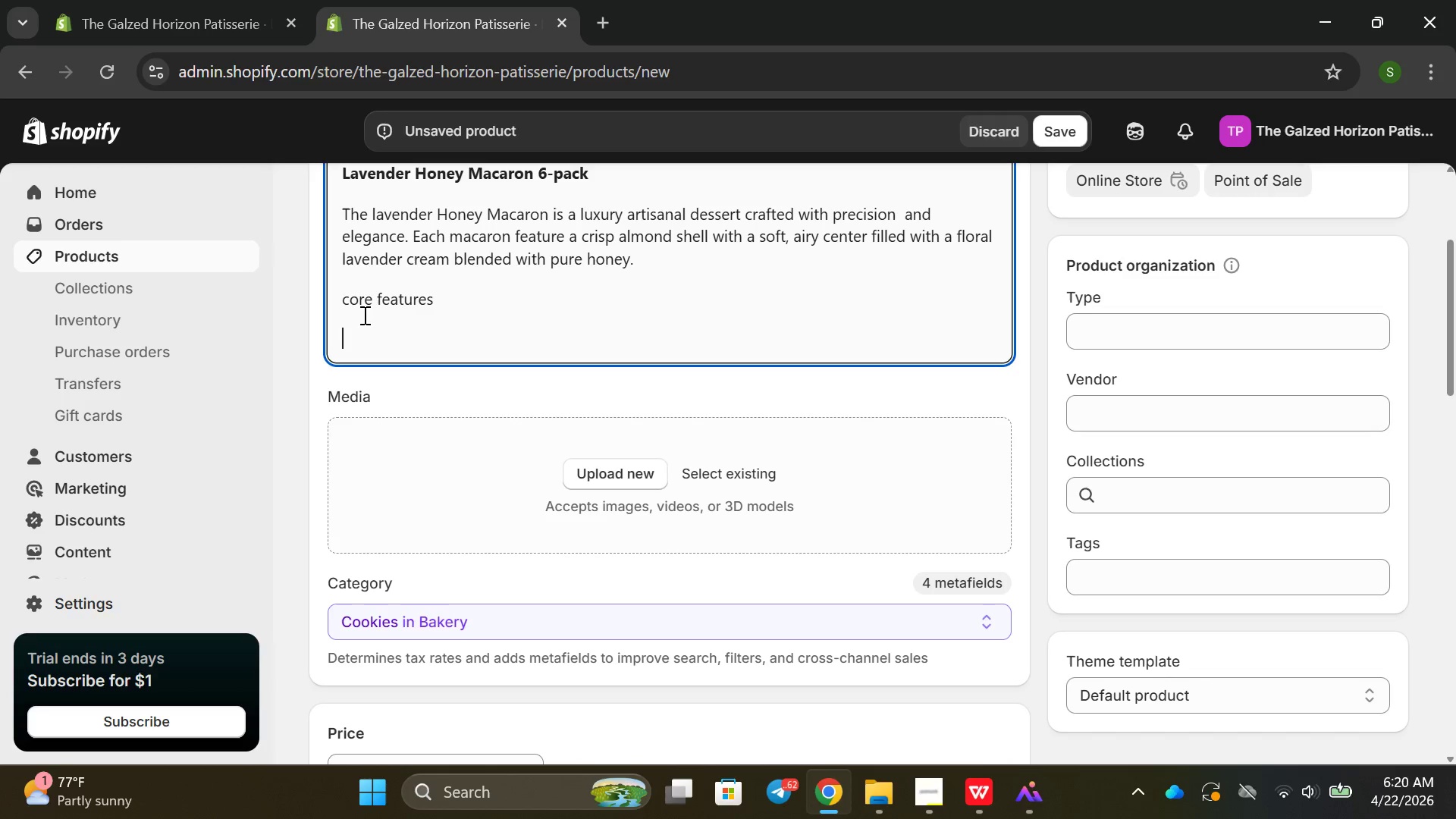 
wait(6.28)
 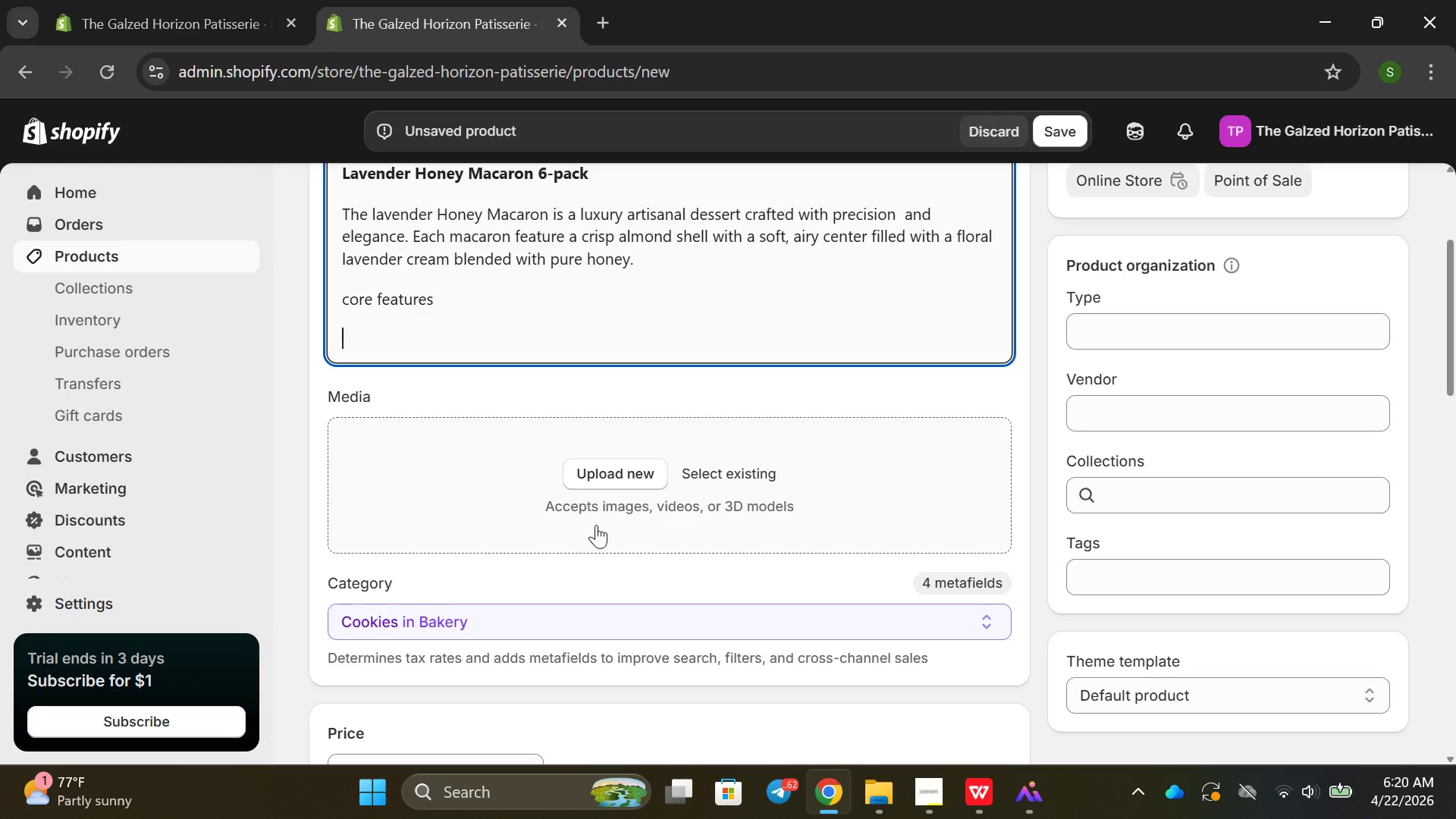 
key(Backspace)
 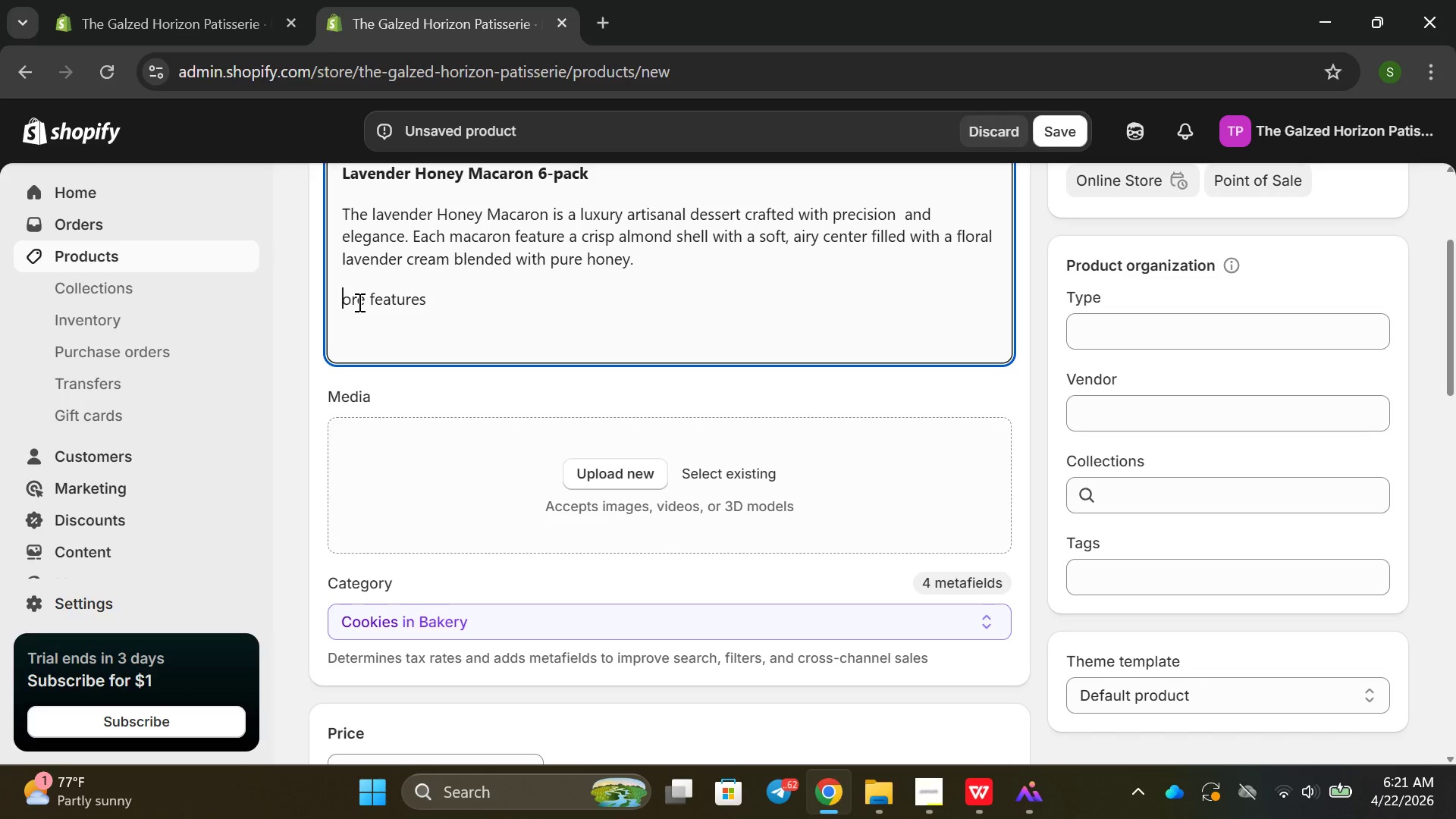 
key(Shift+C)
 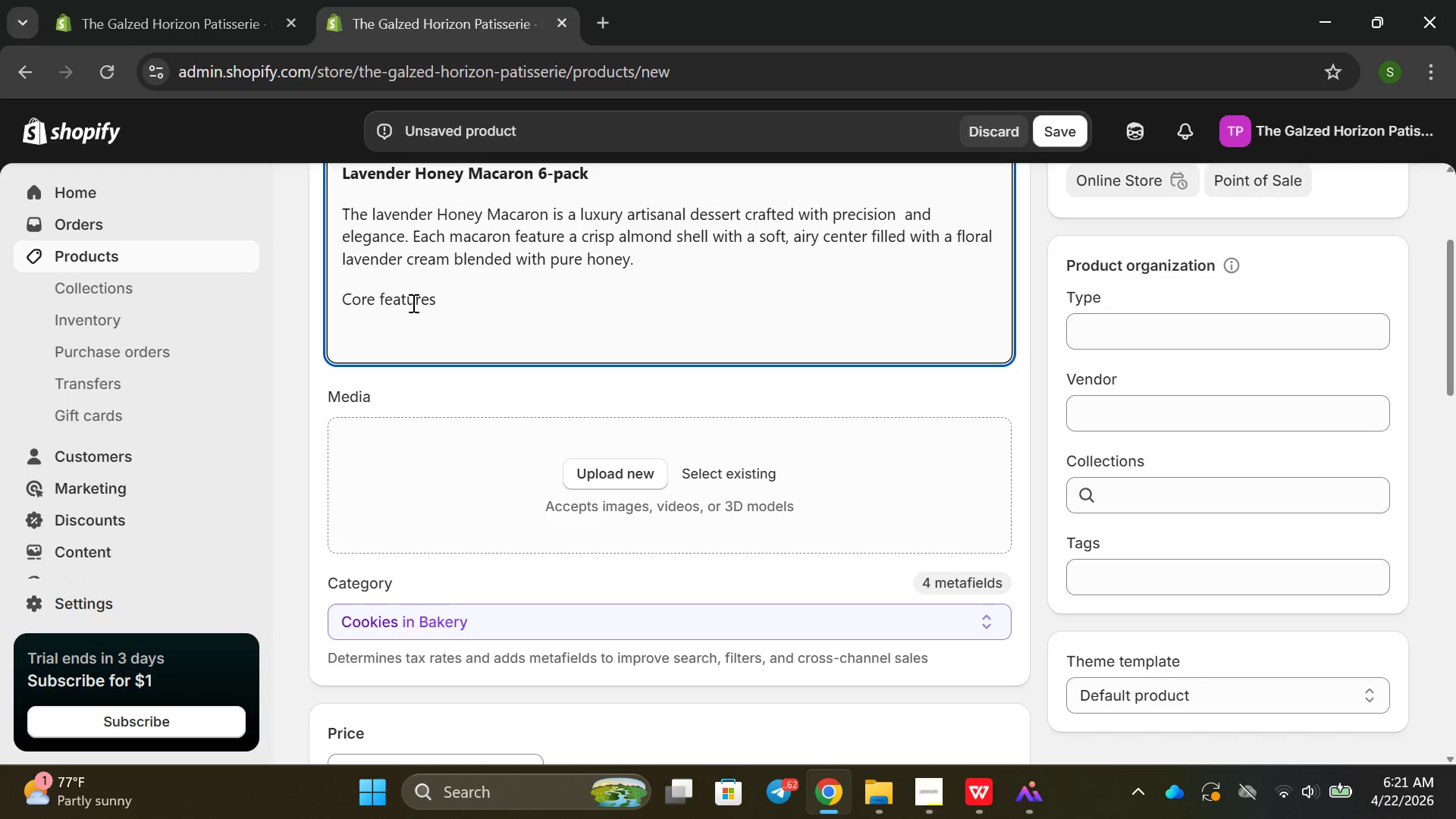 
left_click([463, 303])
 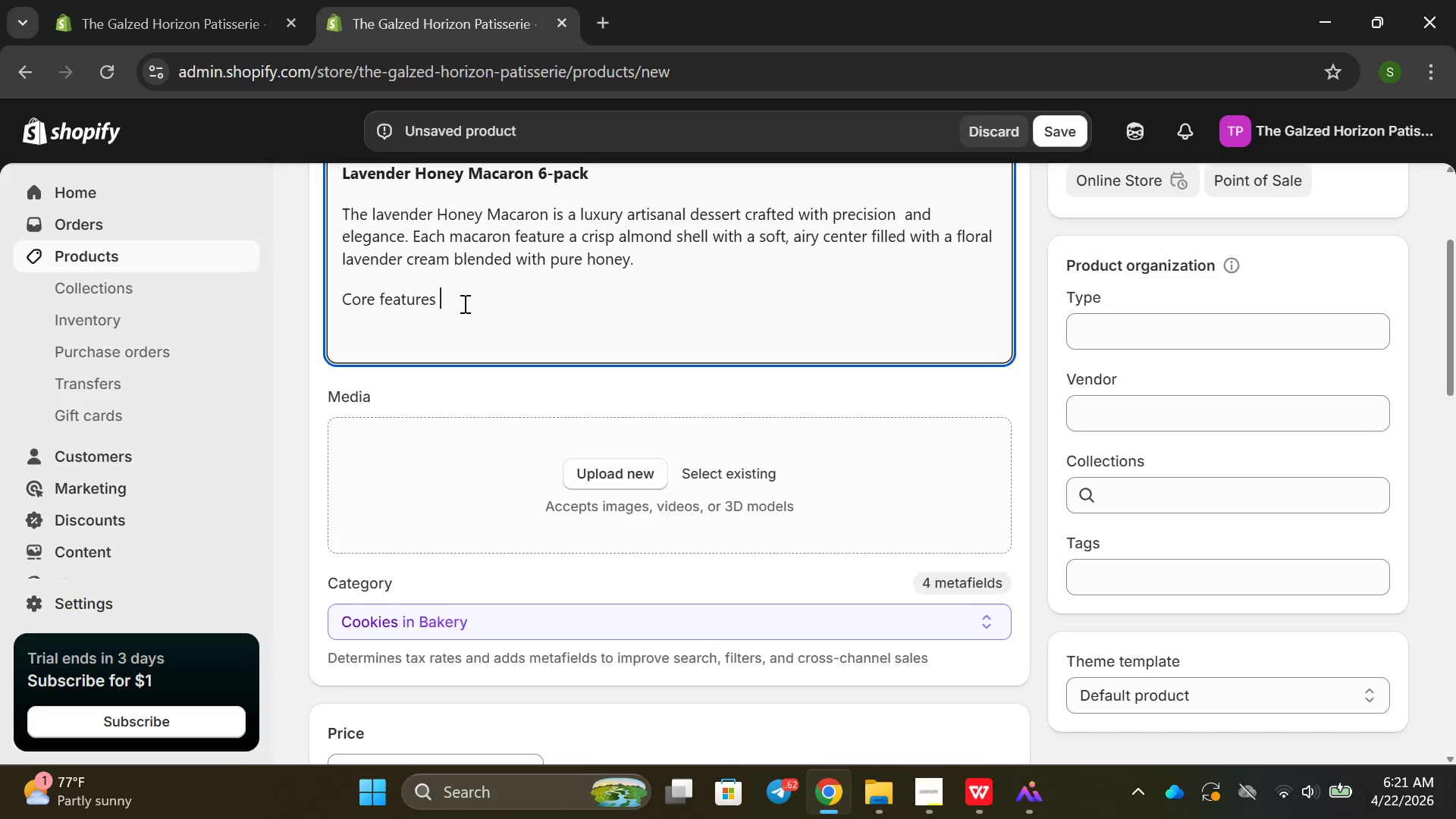 
key(Enter)
 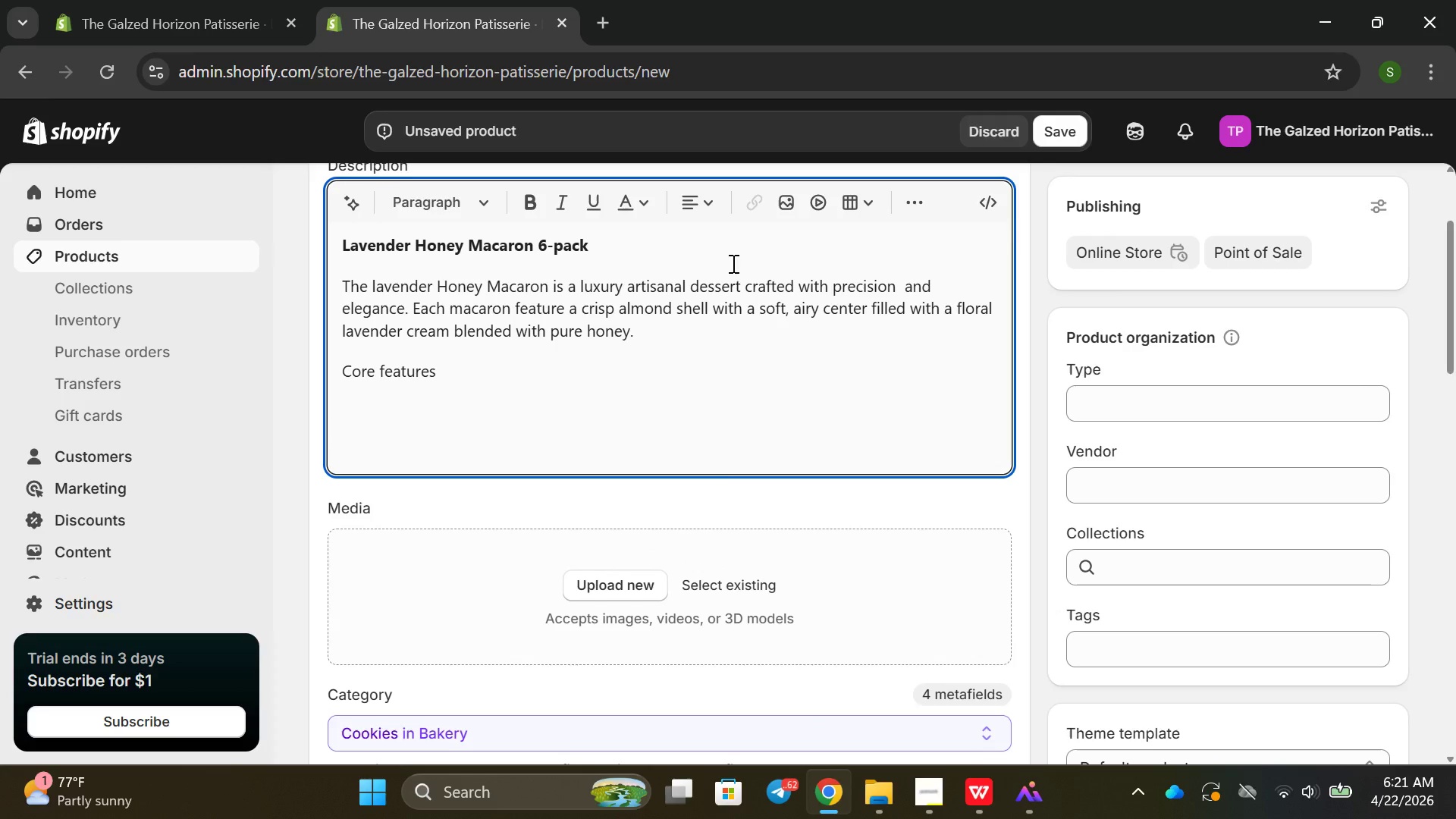 
left_click([912, 215])
 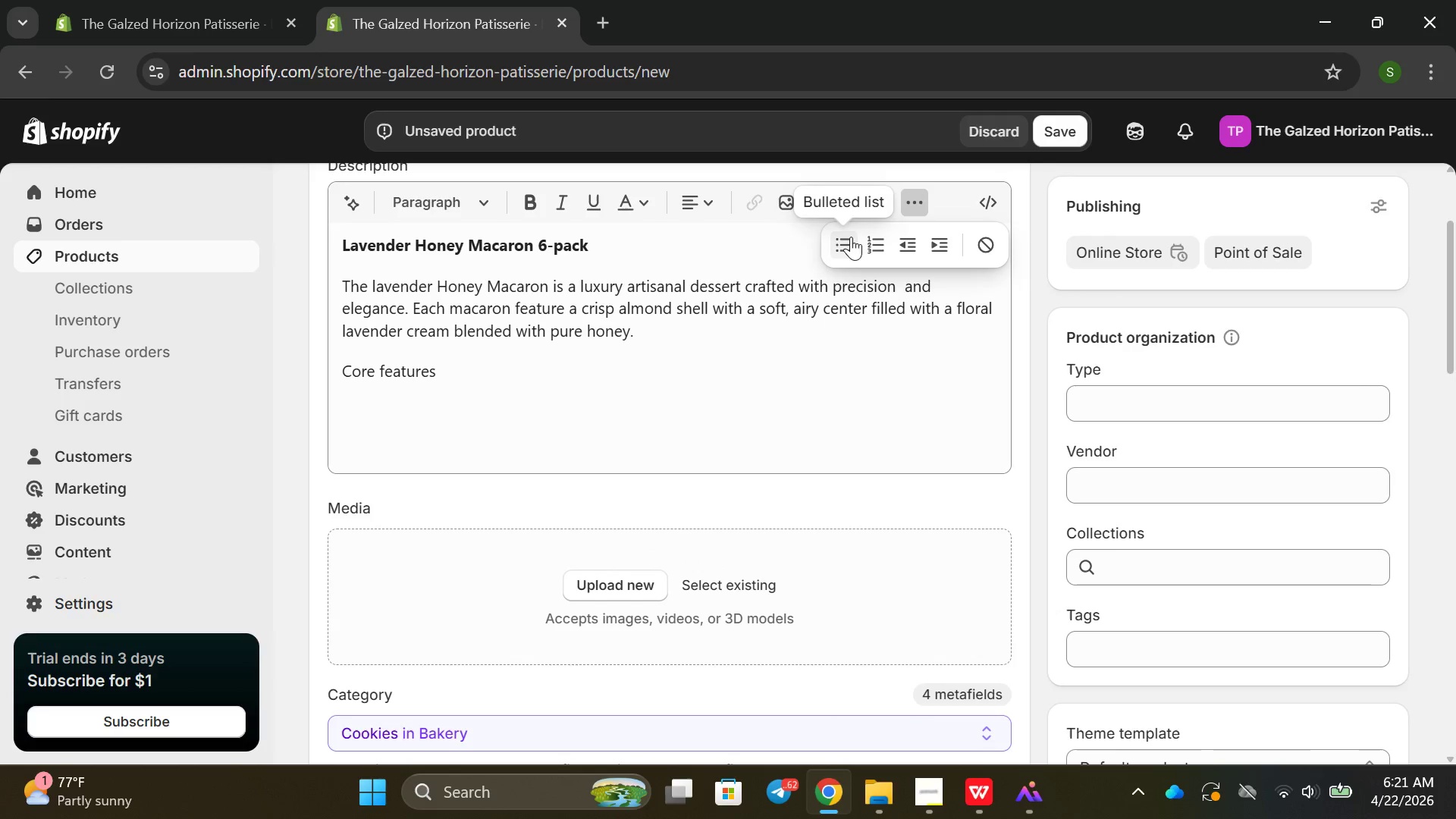 
left_click([852, 237])
 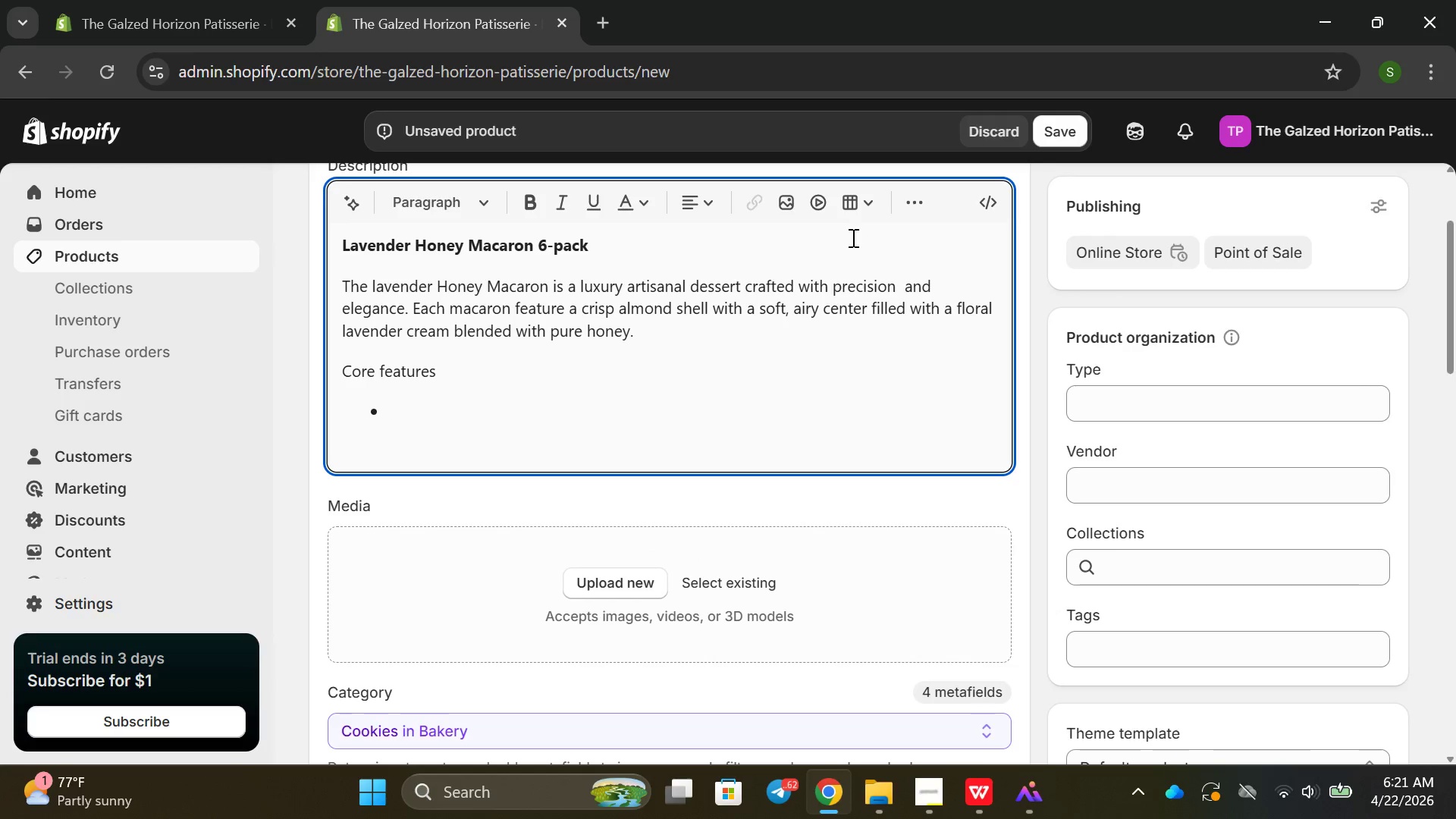 
type(6 handcrafter)
key(Backspace)
type(d French cm)
key(Backspace)
key(Backspace)
type(macari)
key(Backspace)
type(ons )
 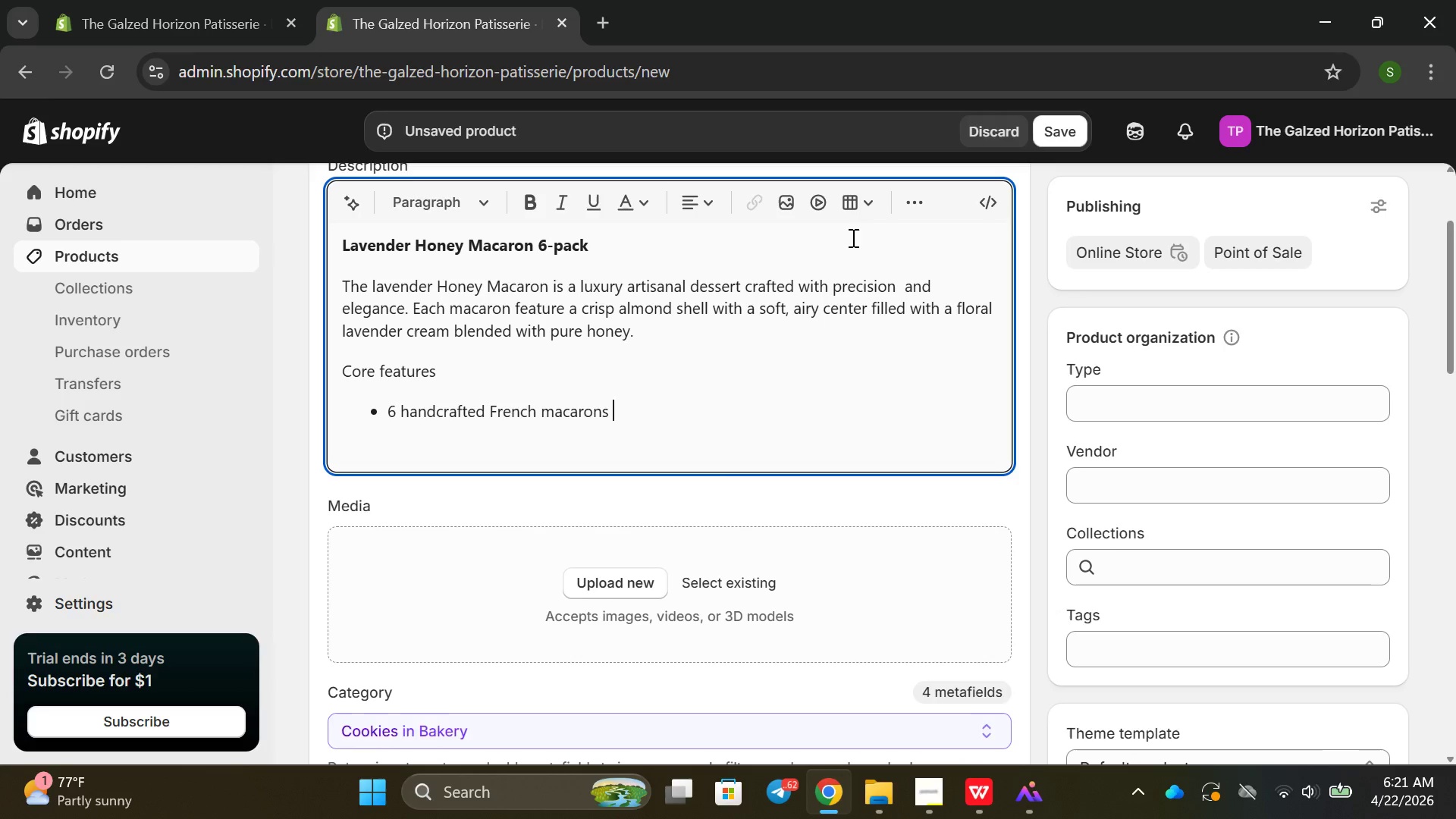 
key(Enter)
 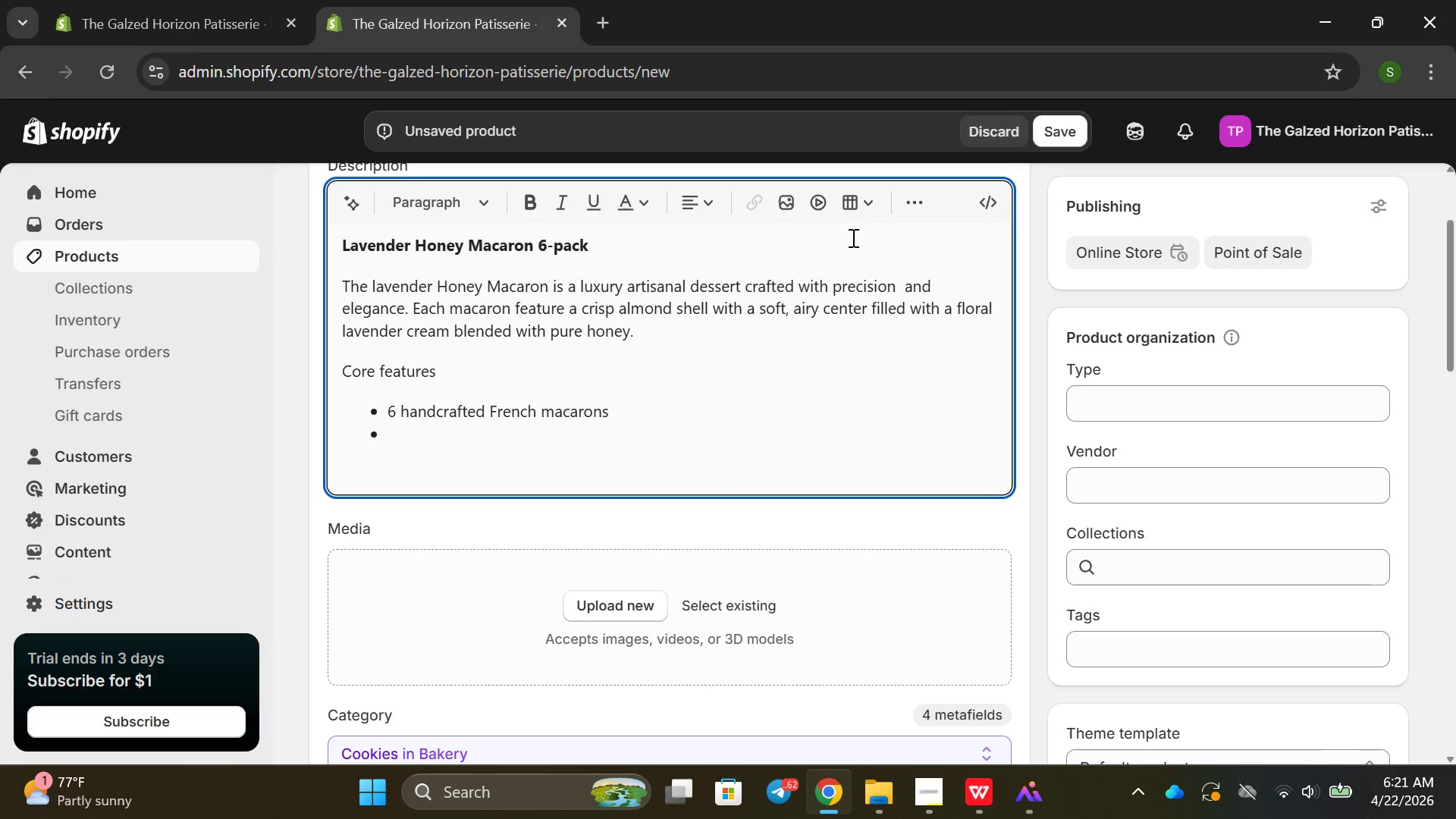 
type(Lac)
key(Backspace)
type(vab)
key(Backspace)
key(Backspace)
type(ender )
key(Backspace)
type(=infu)
key(Backspace)
key(Backspace)
key(Backspace)
key(Backspace)
key(Backspace)
type(-f)
key(Backspace)
type(infu)
 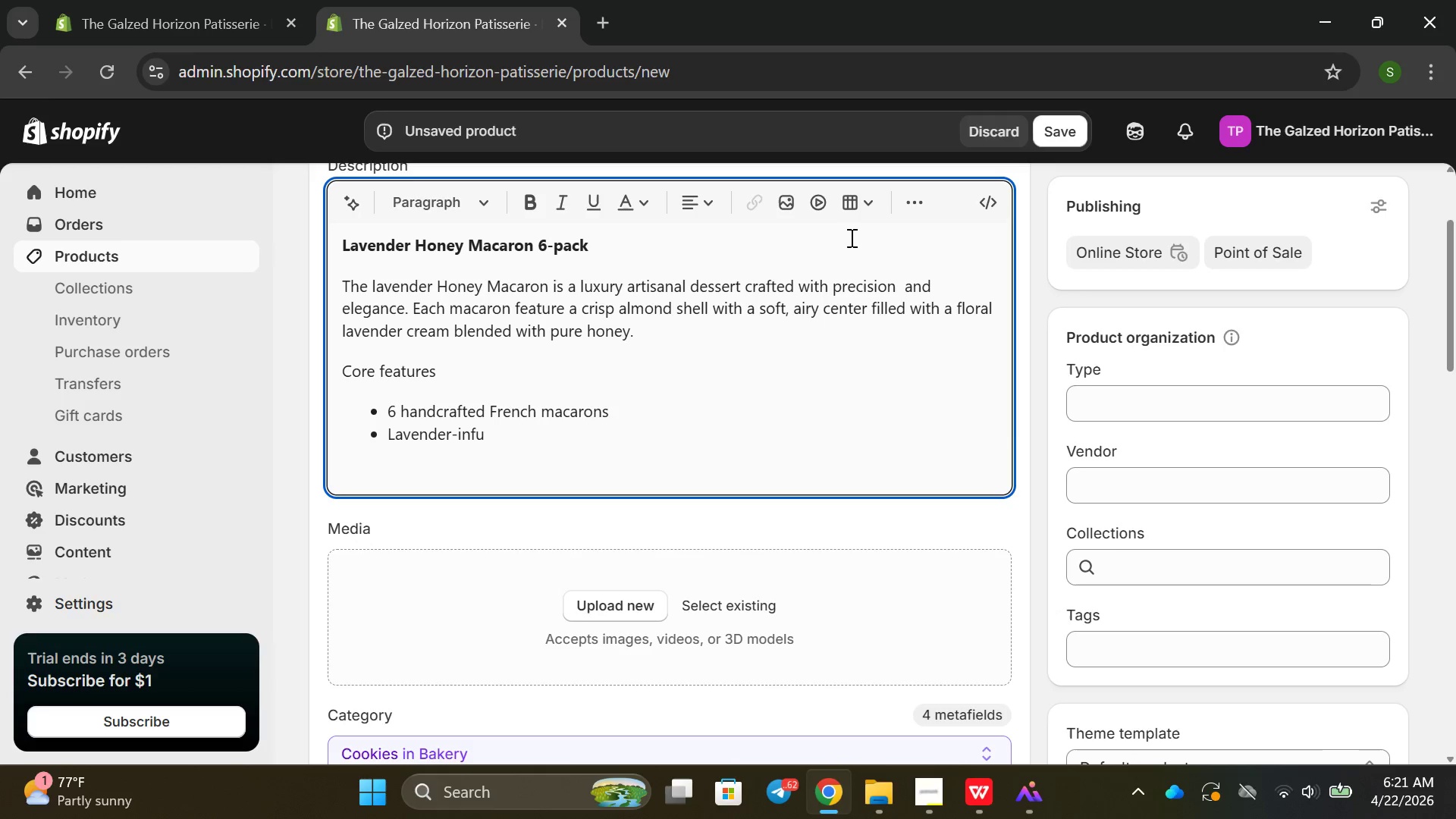 
type(sed bi)
key(Backspace)
type(uttercrean filli)
 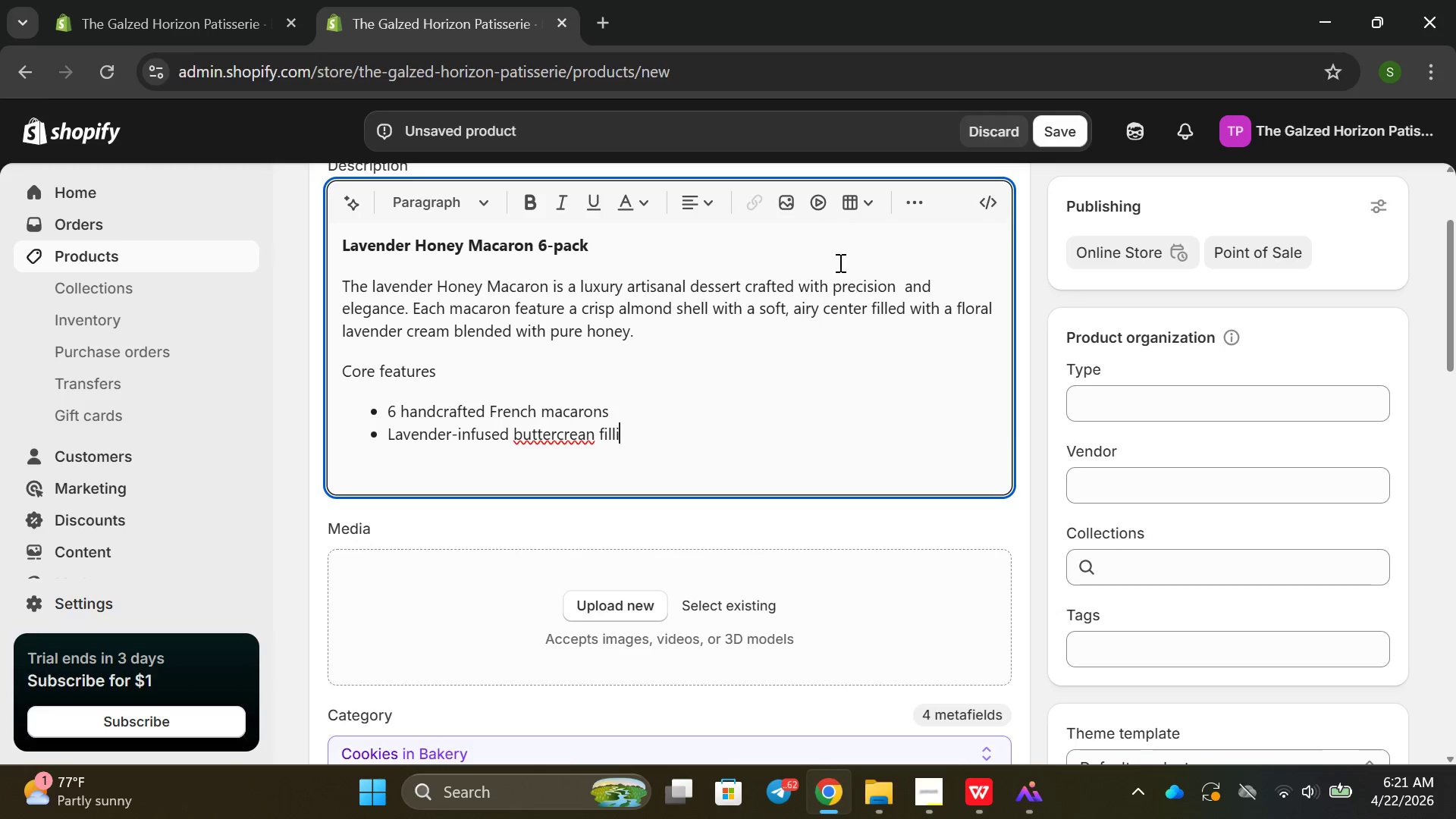 
type(bg)
key(Backspace)
key(Backspace)
type(ng)
 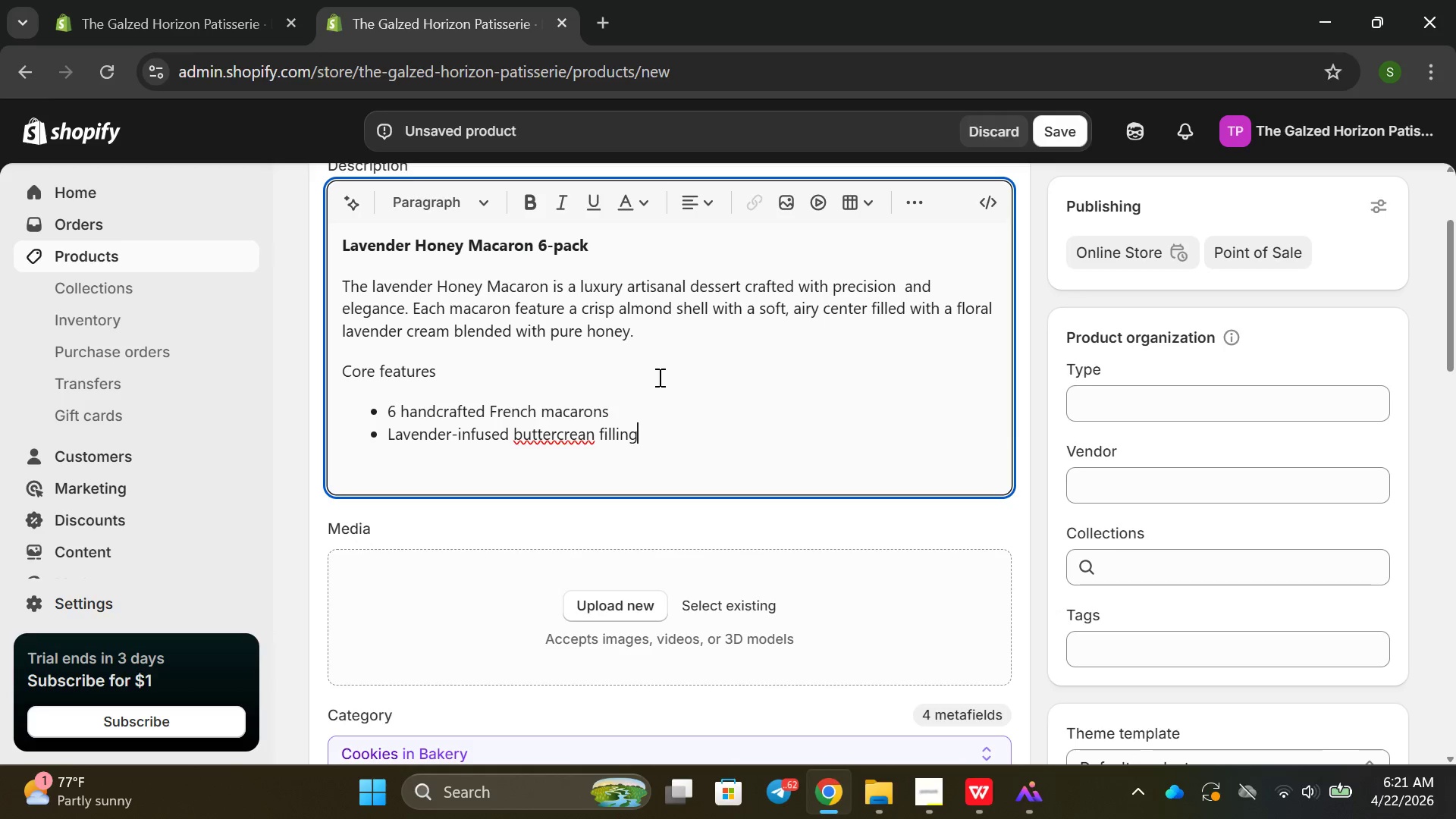 
key(ArrowLeft)
 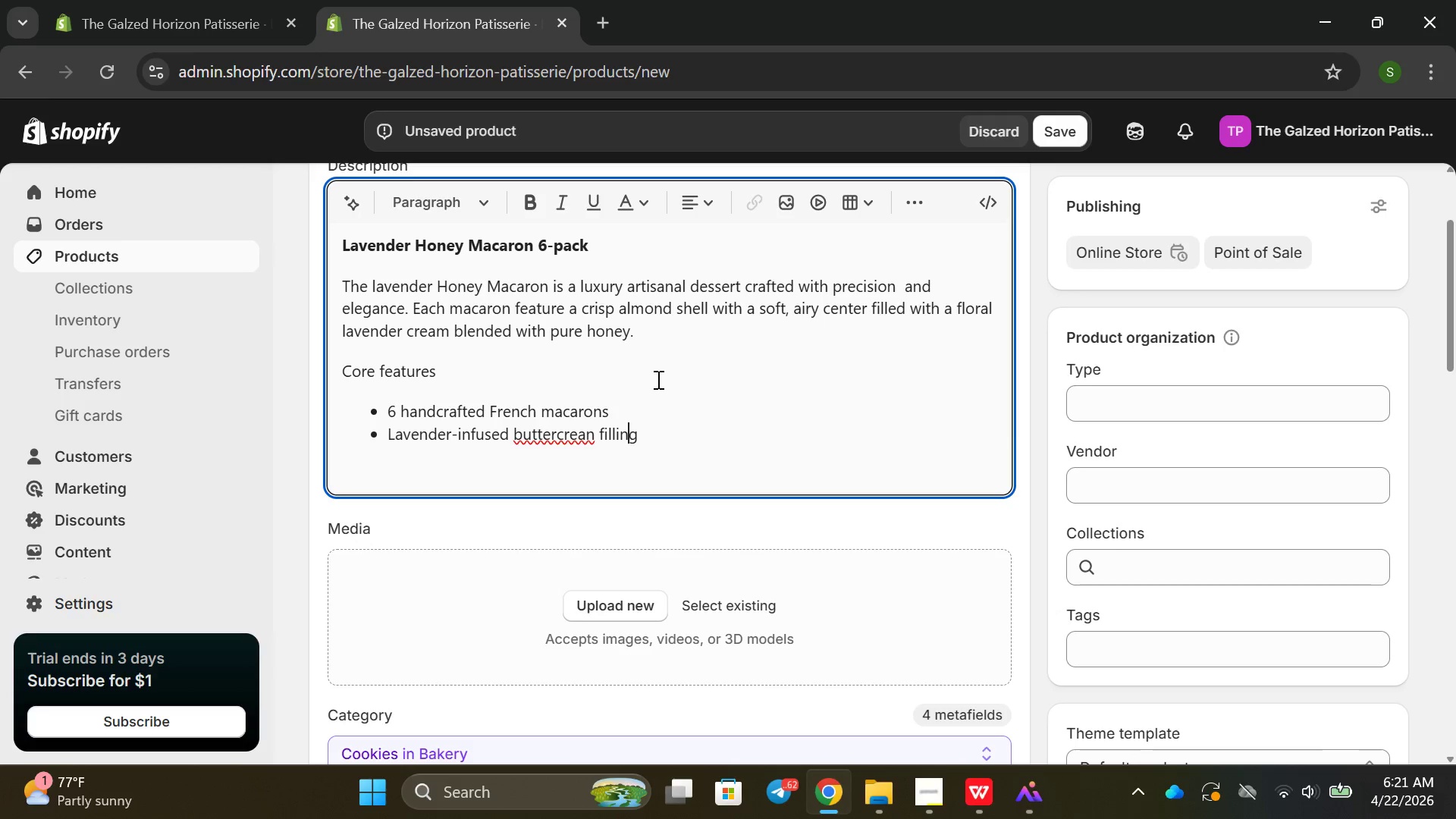 
key(ArrowLeft)
 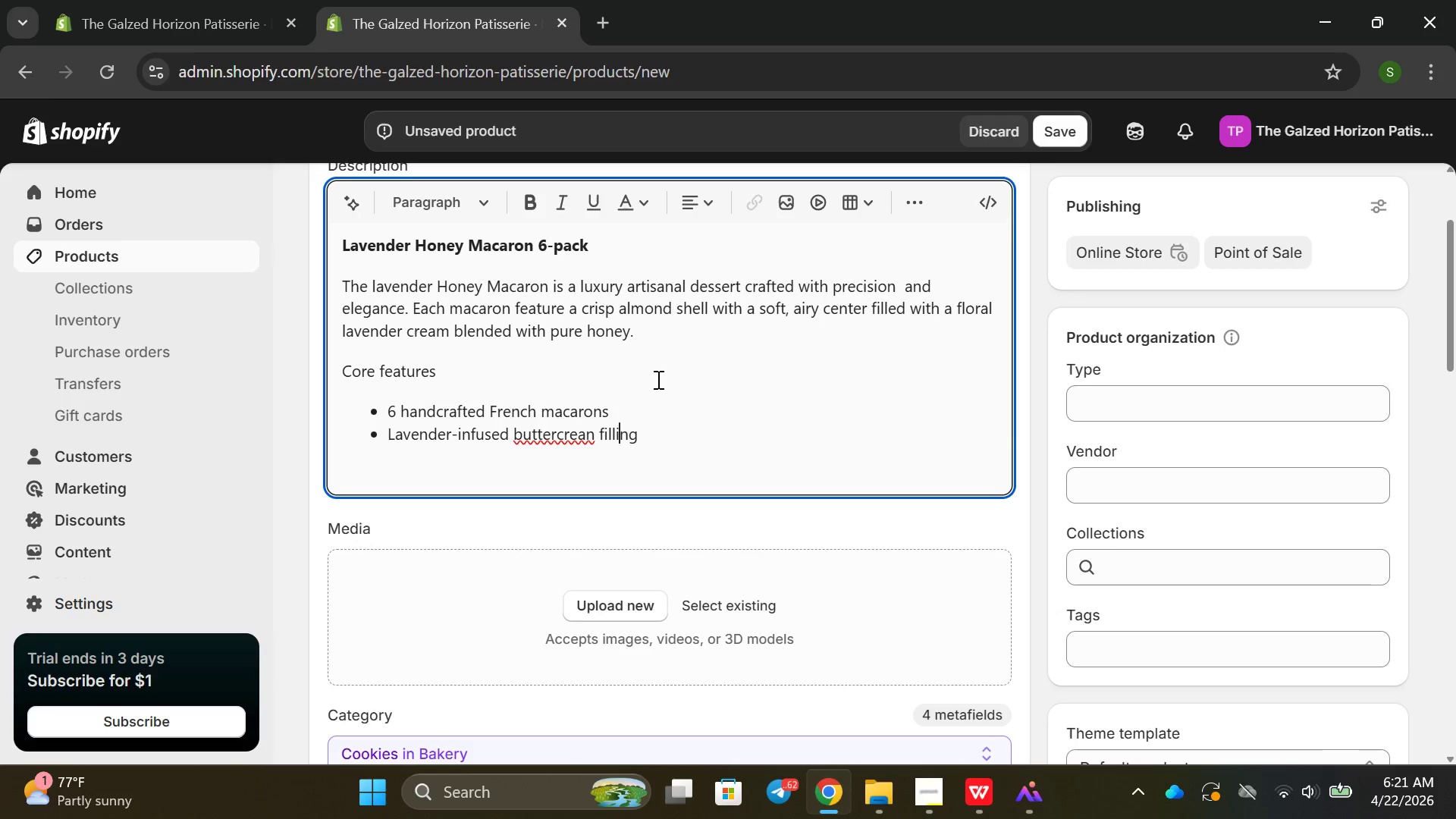 
key(ArrowLeft)
 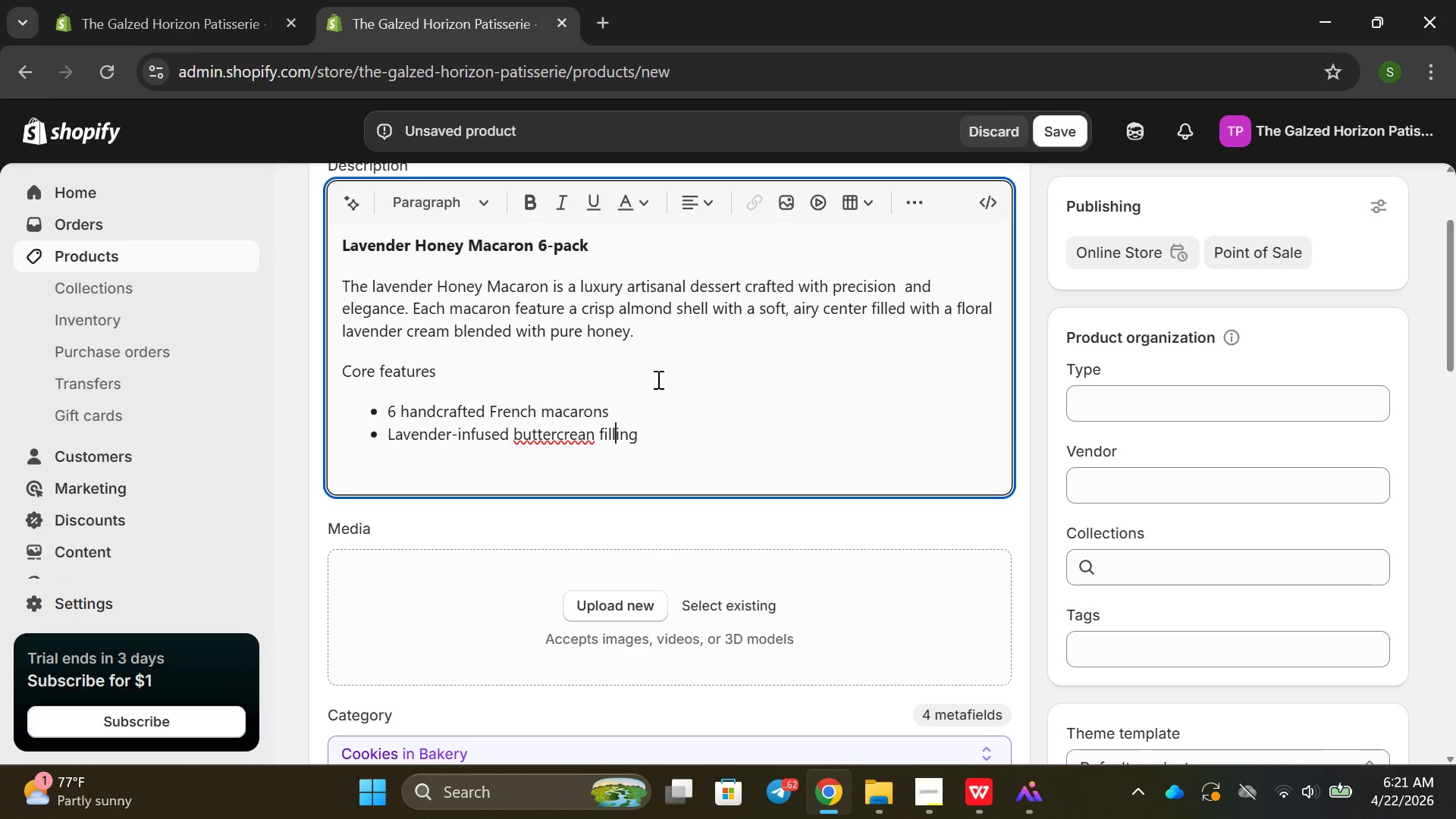 
key(ArrowLeft)
 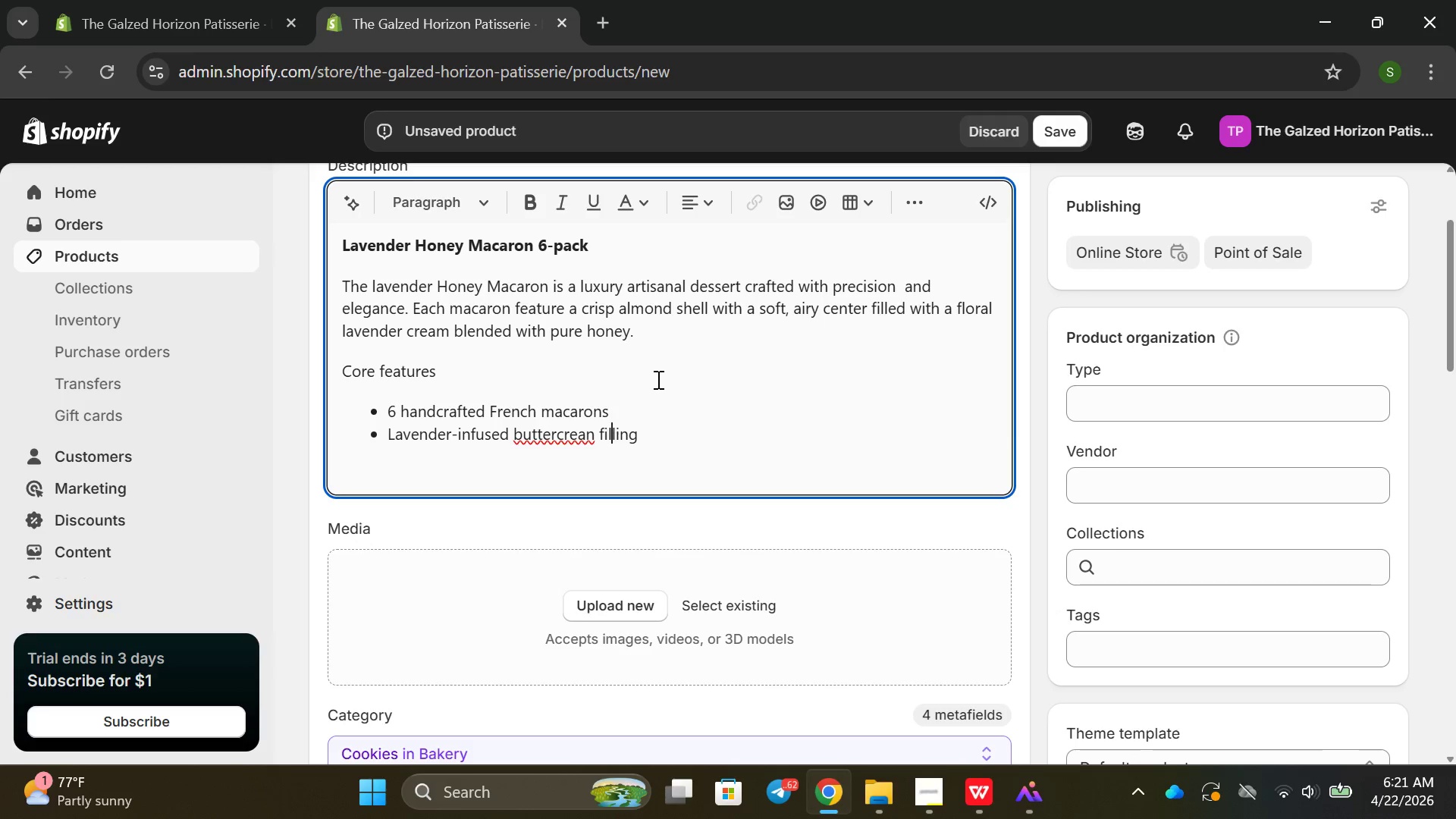 
key(ArrowLeft)
 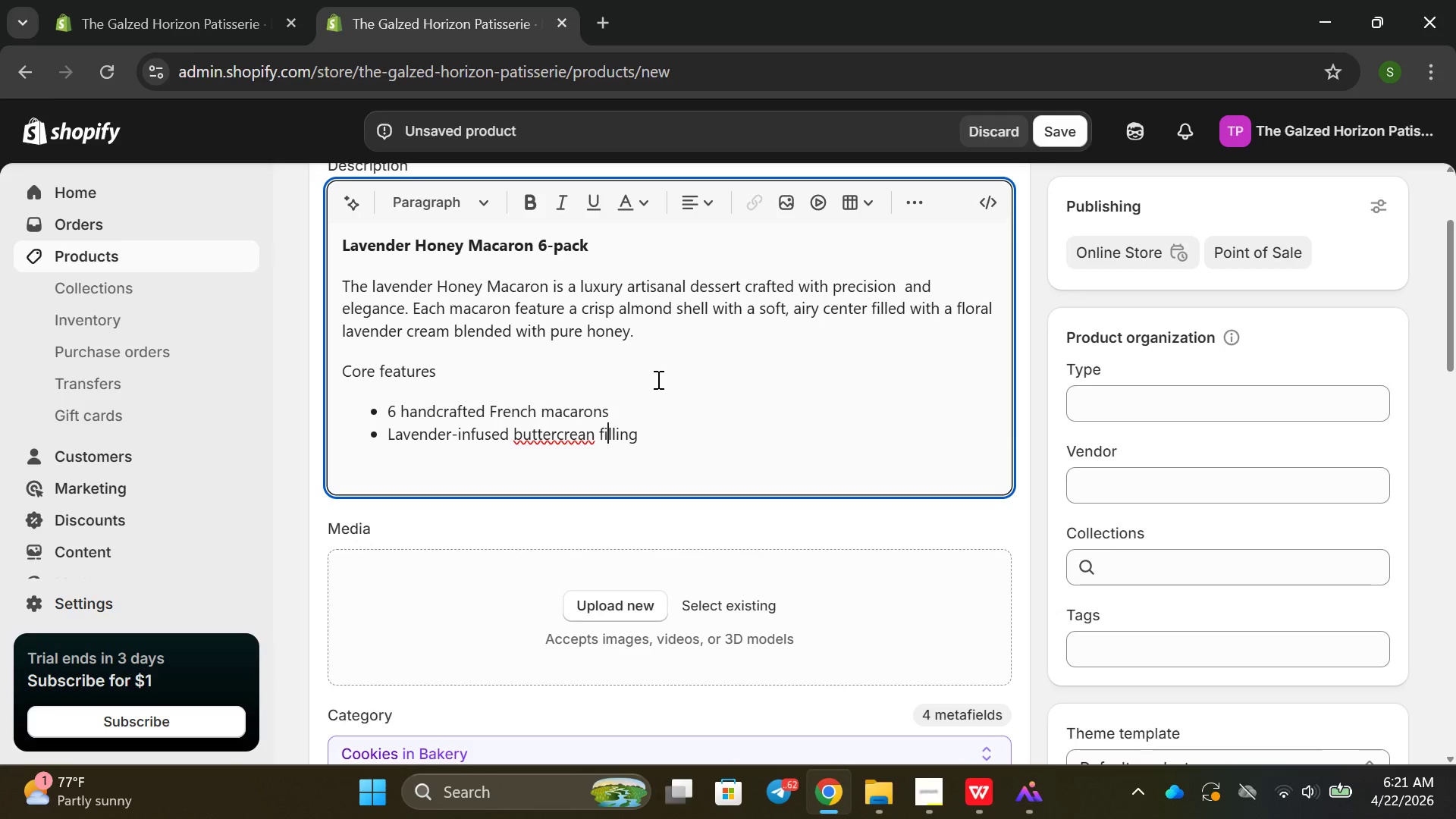 
key(ArrowLeft)
 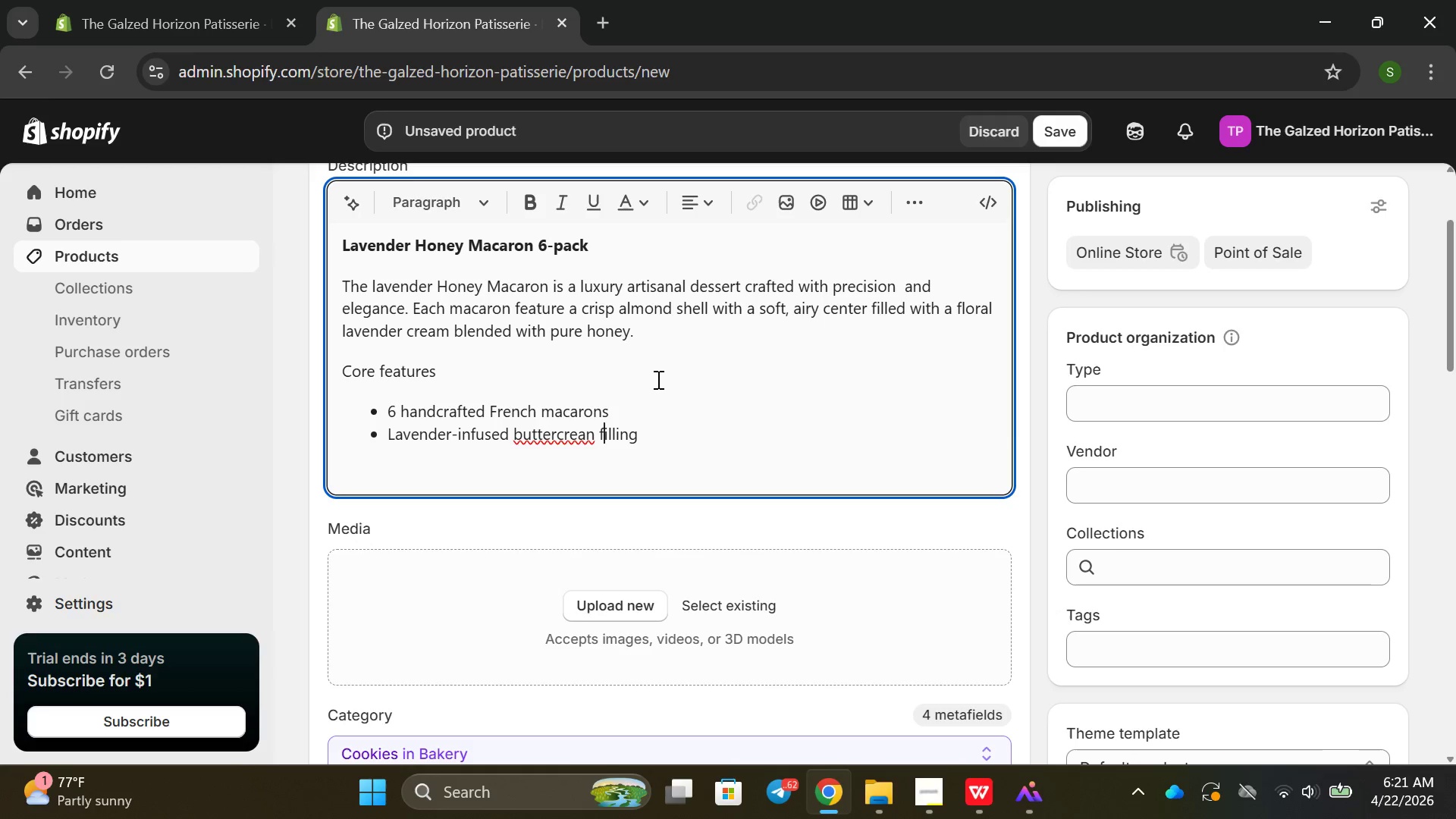 
key(ArrowLeft)
 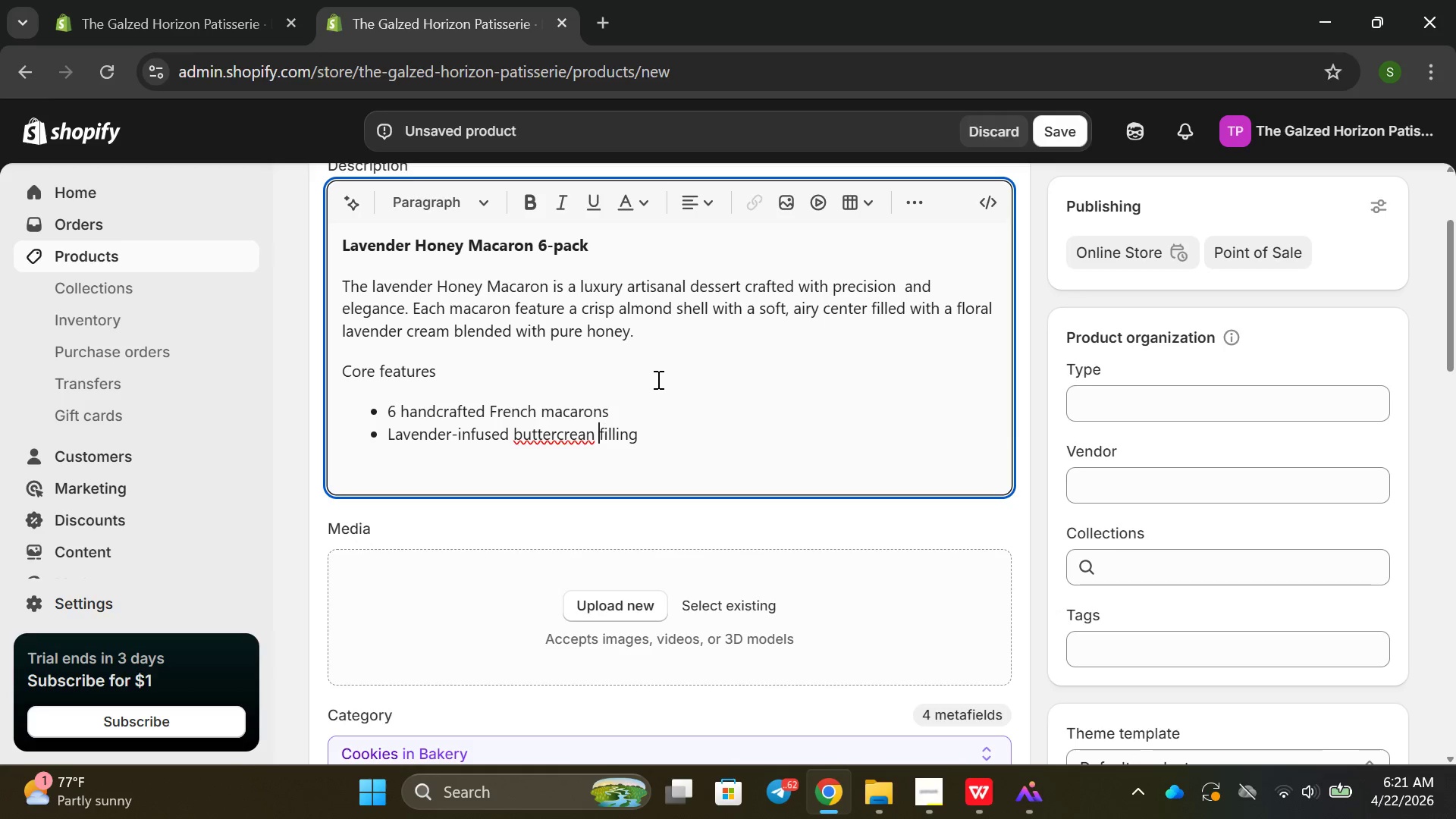 
key(ArrowLeft)
 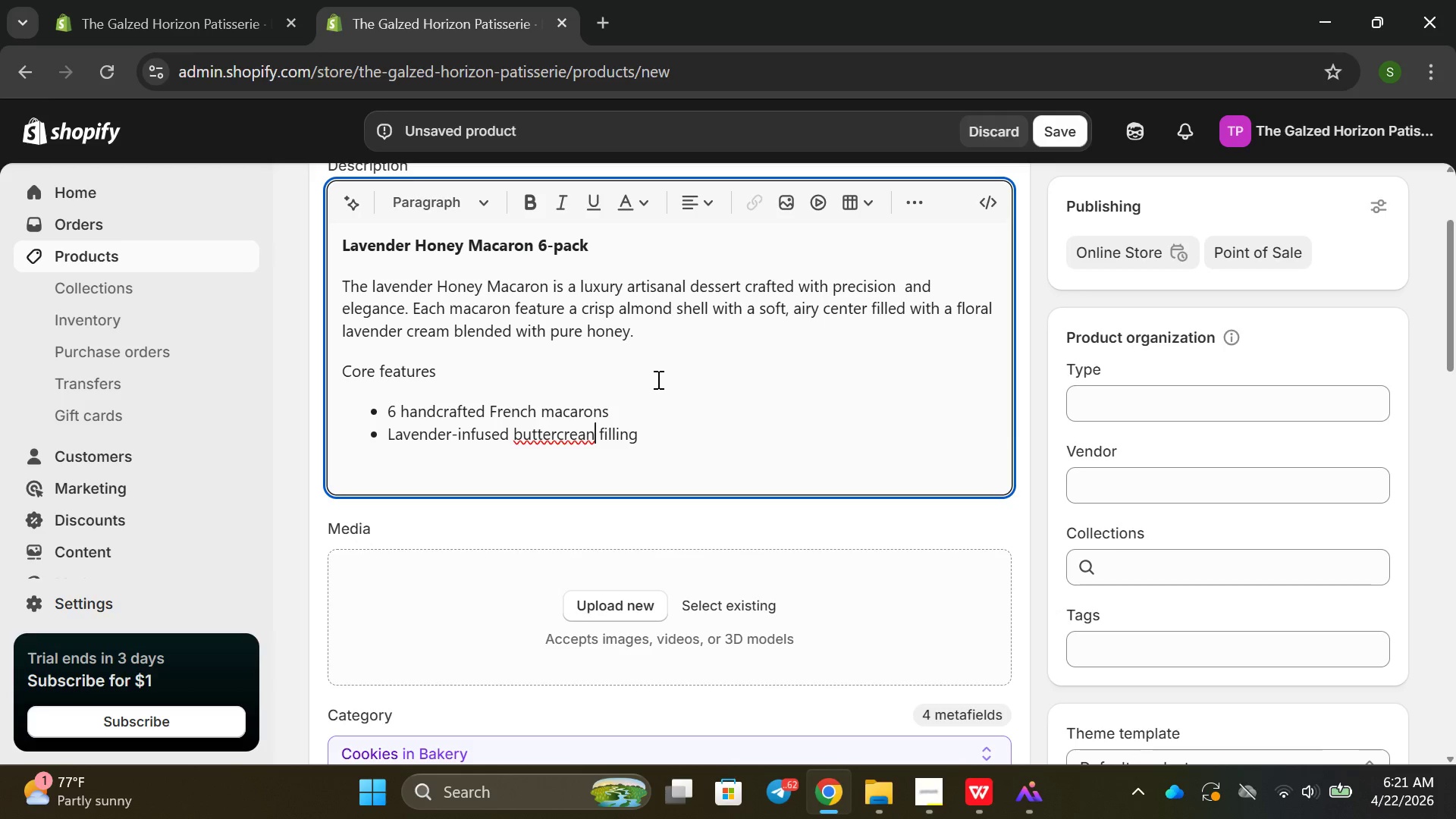 
key(Backspace)
 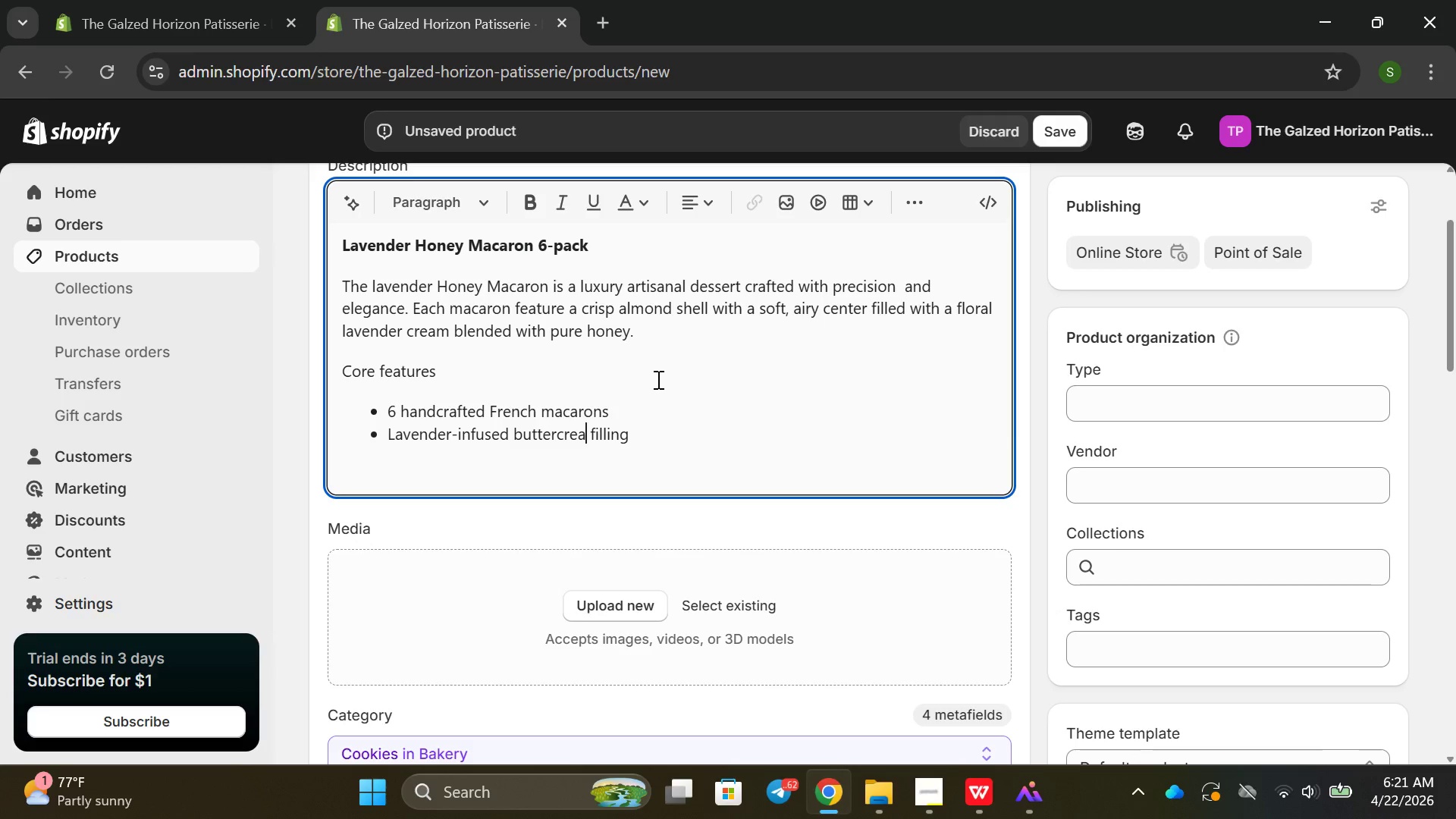 
key(M)
 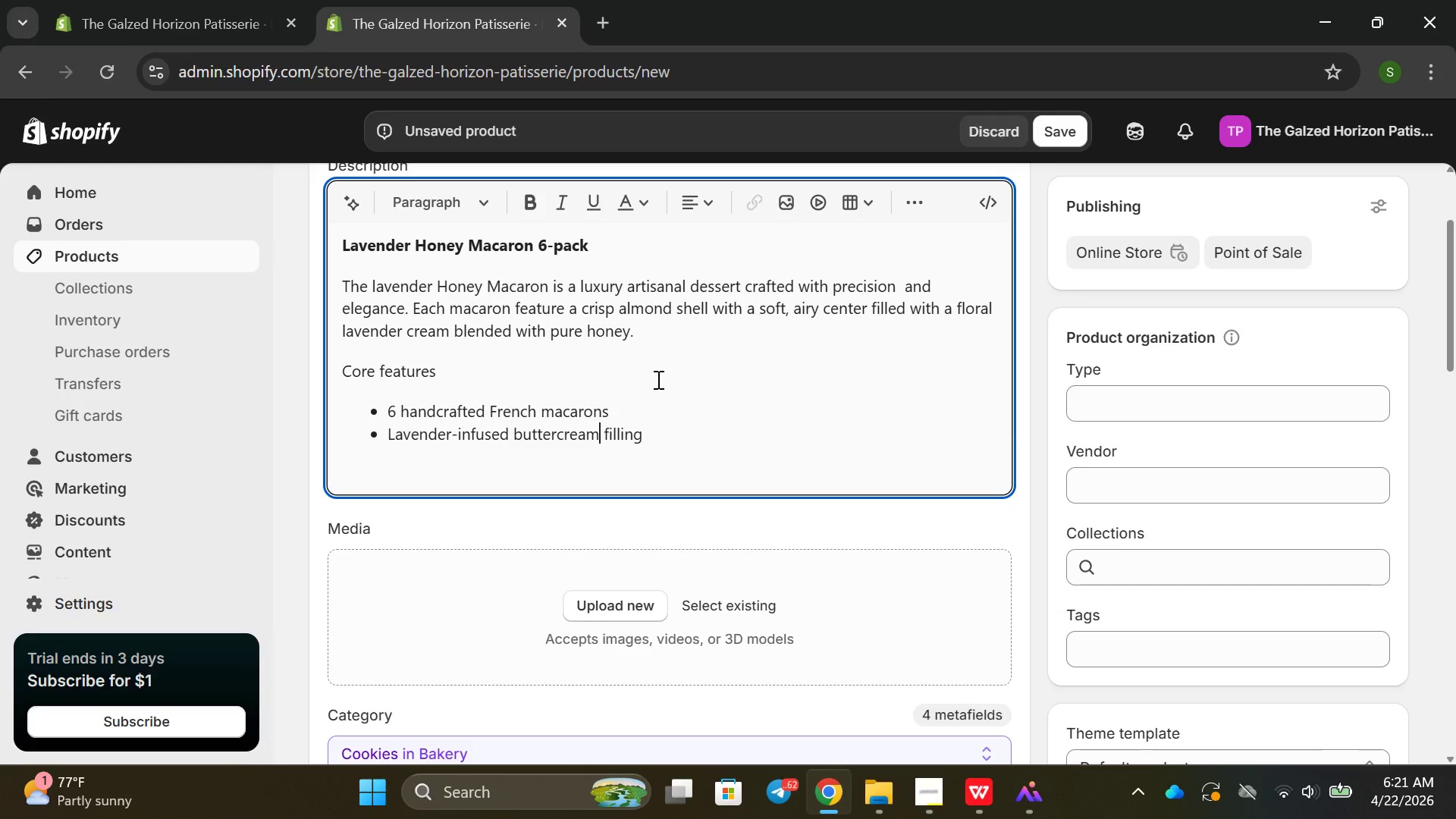 
key(ArrowRight)
 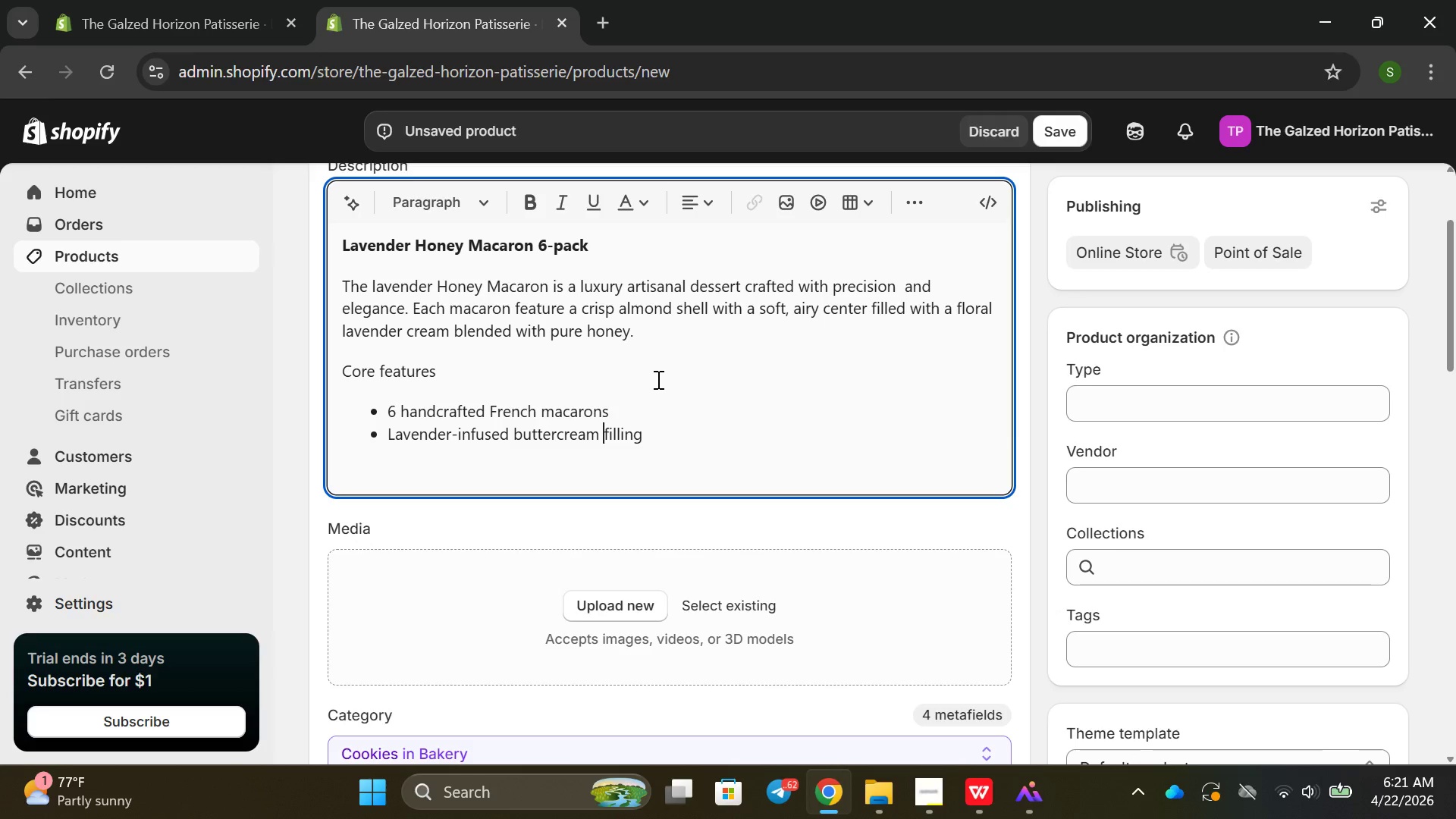 
key(ArrowRight)
 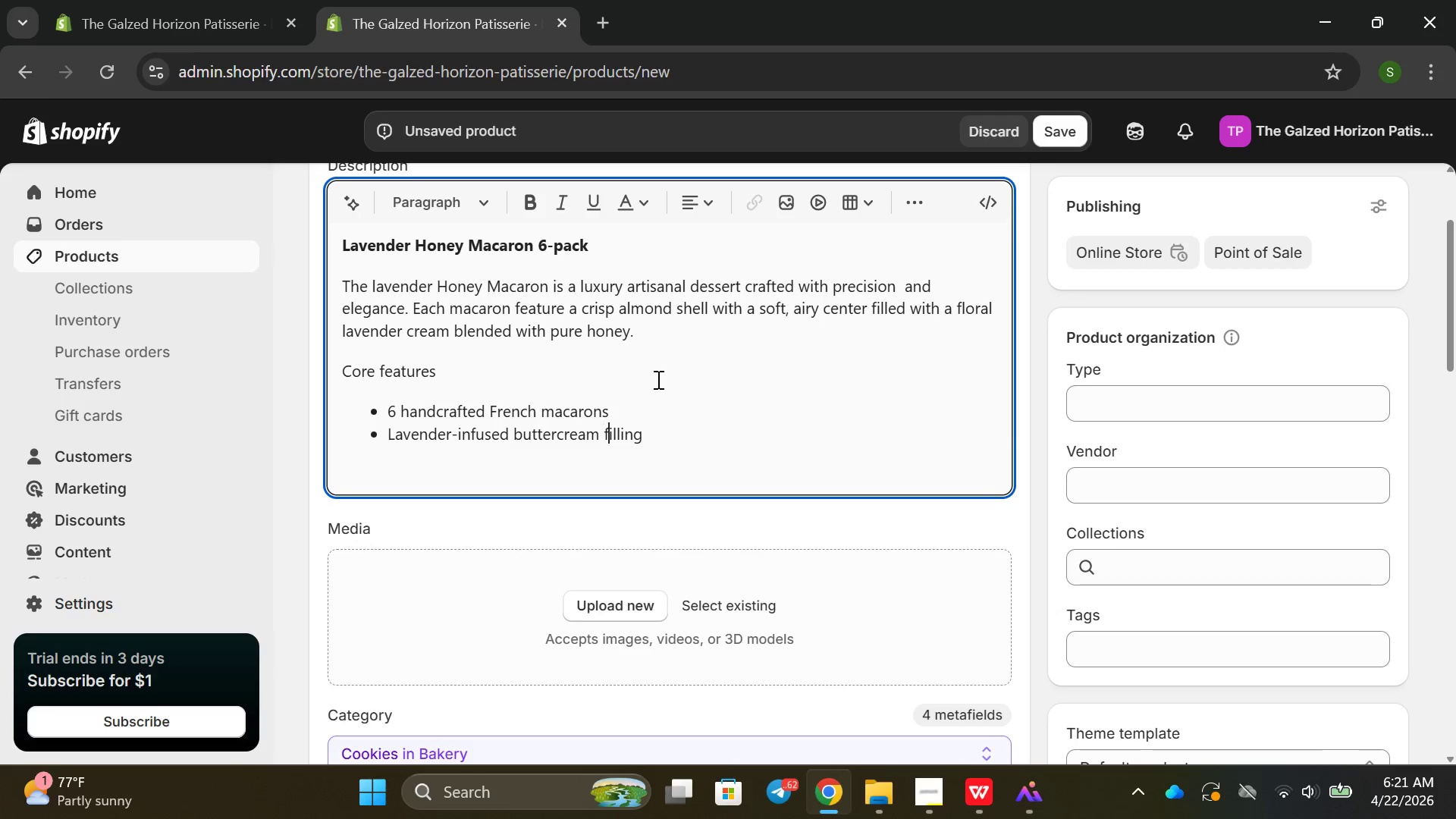 
key(ArrowRight)
 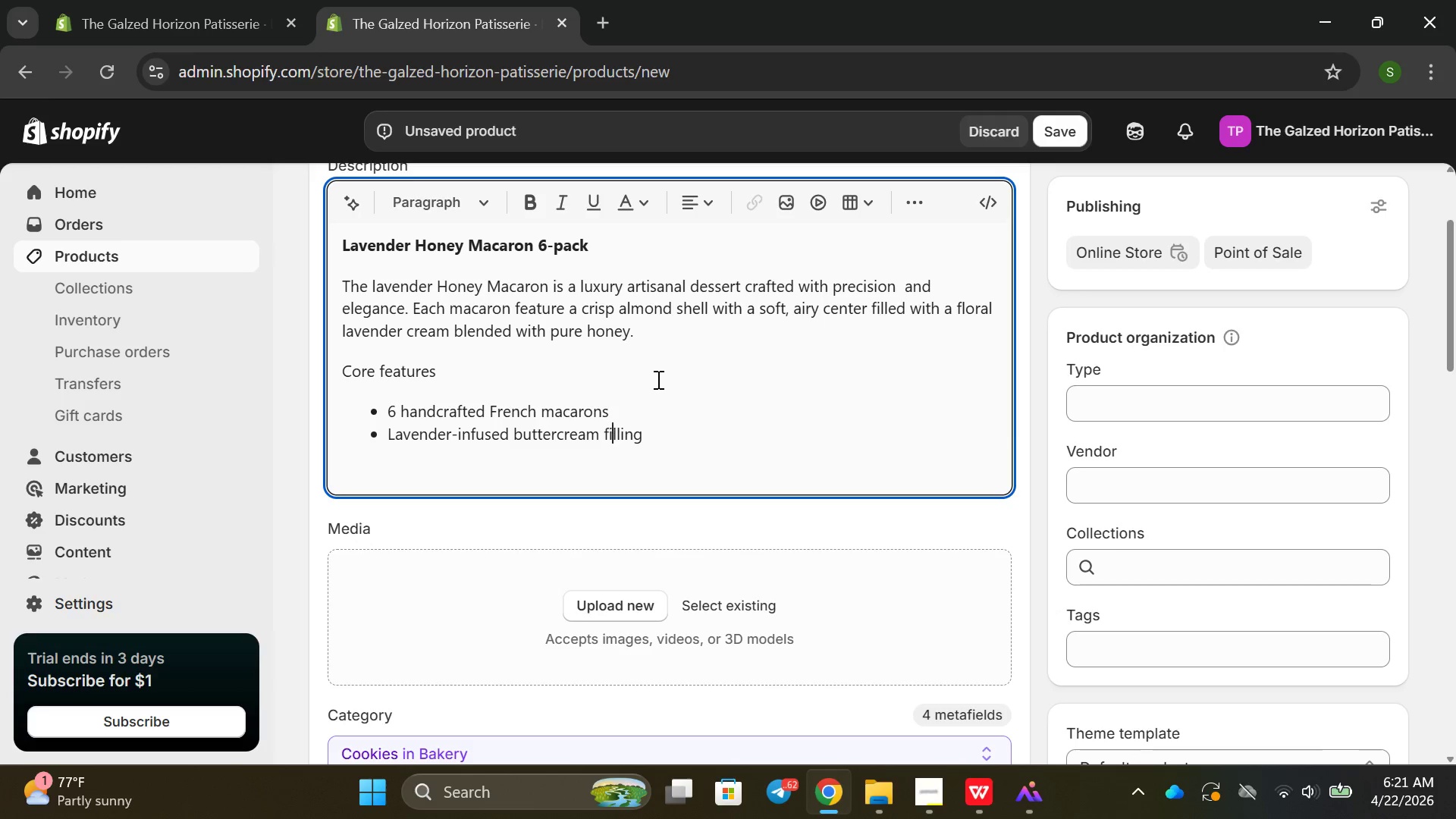 
key(ArrowRight)
 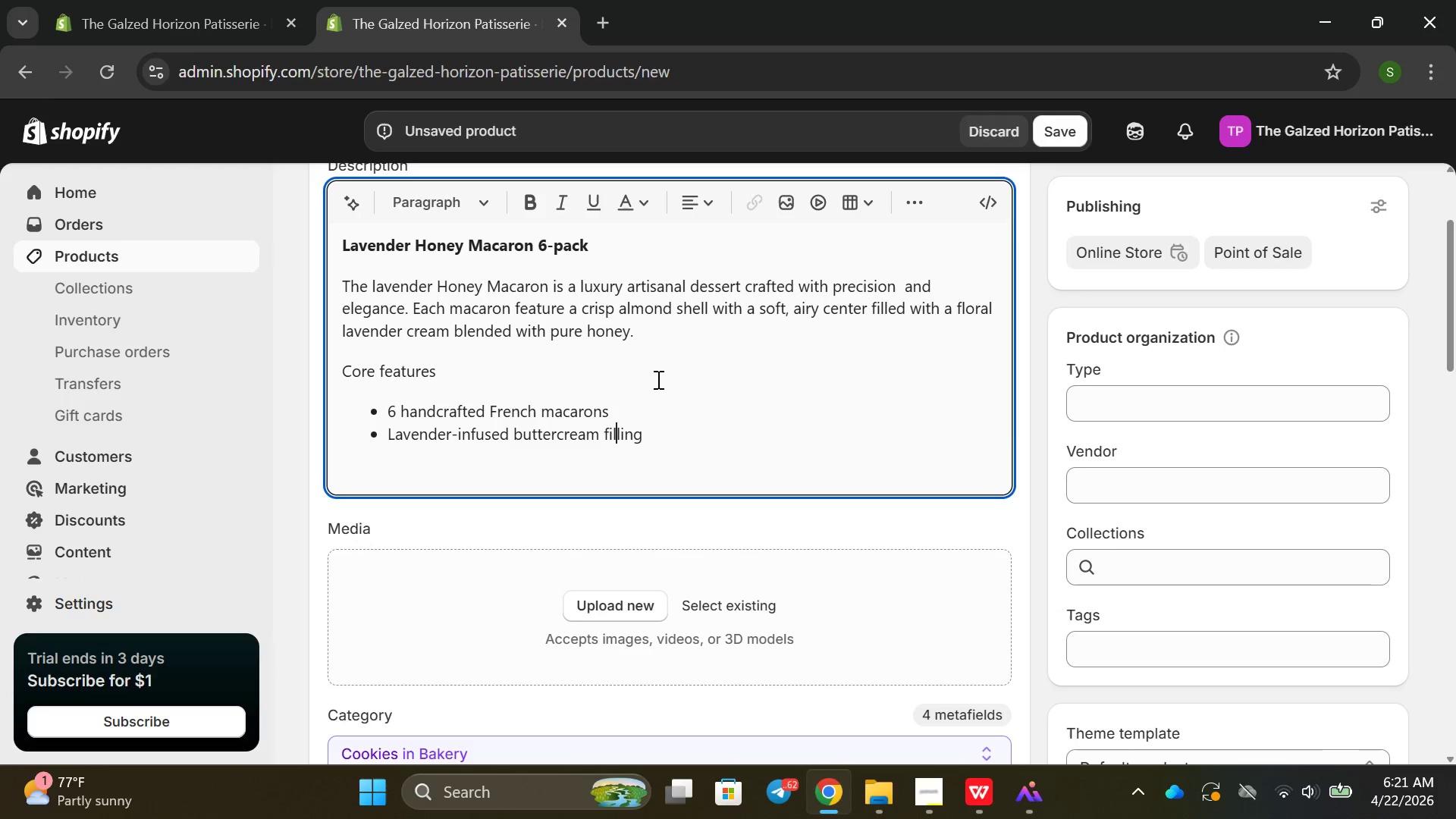 
key(ArrowRight)
 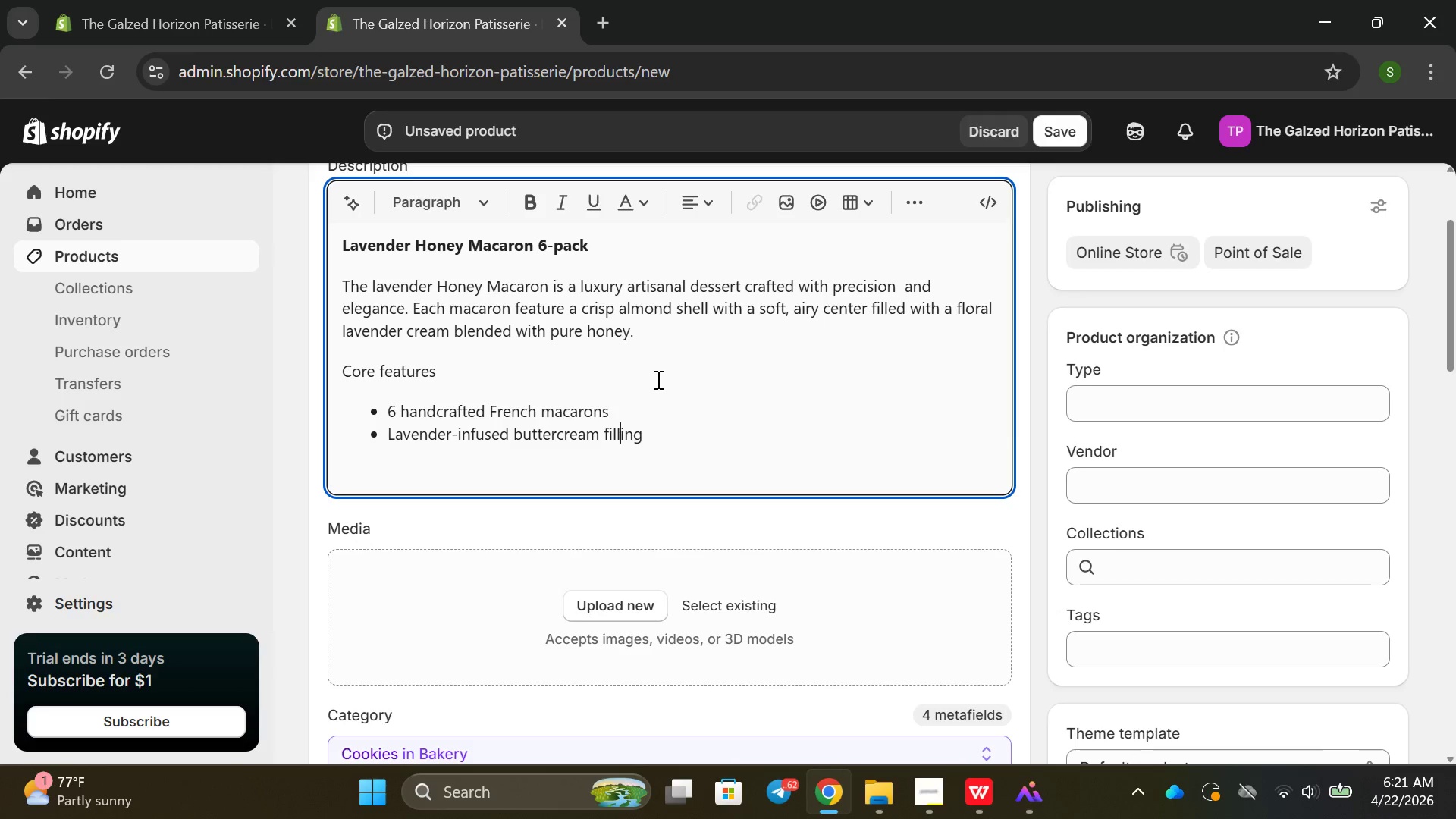 
key(ArrowRight)
 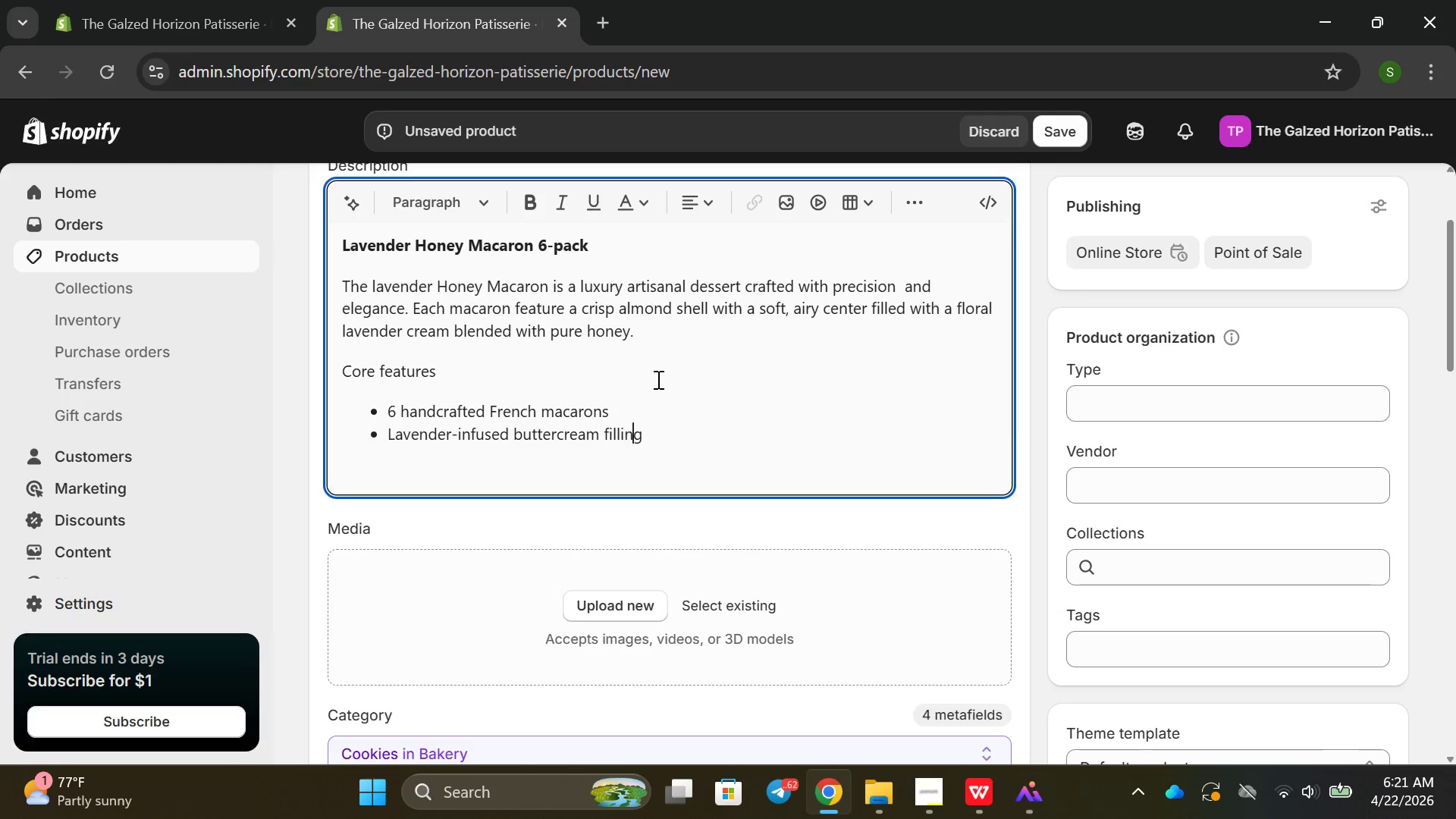 
key(ArrowRight)
 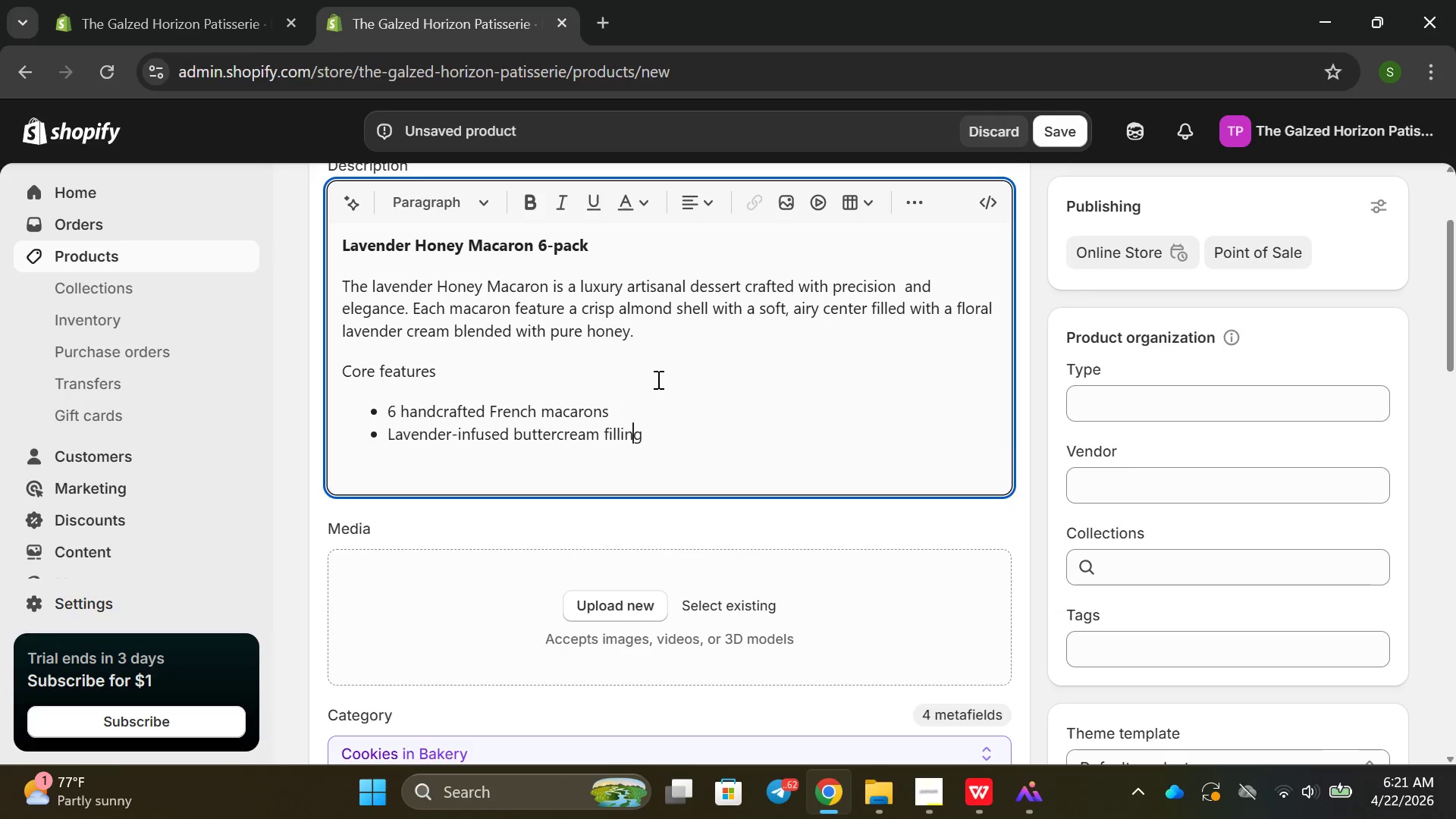 
key(ArrowRight)
 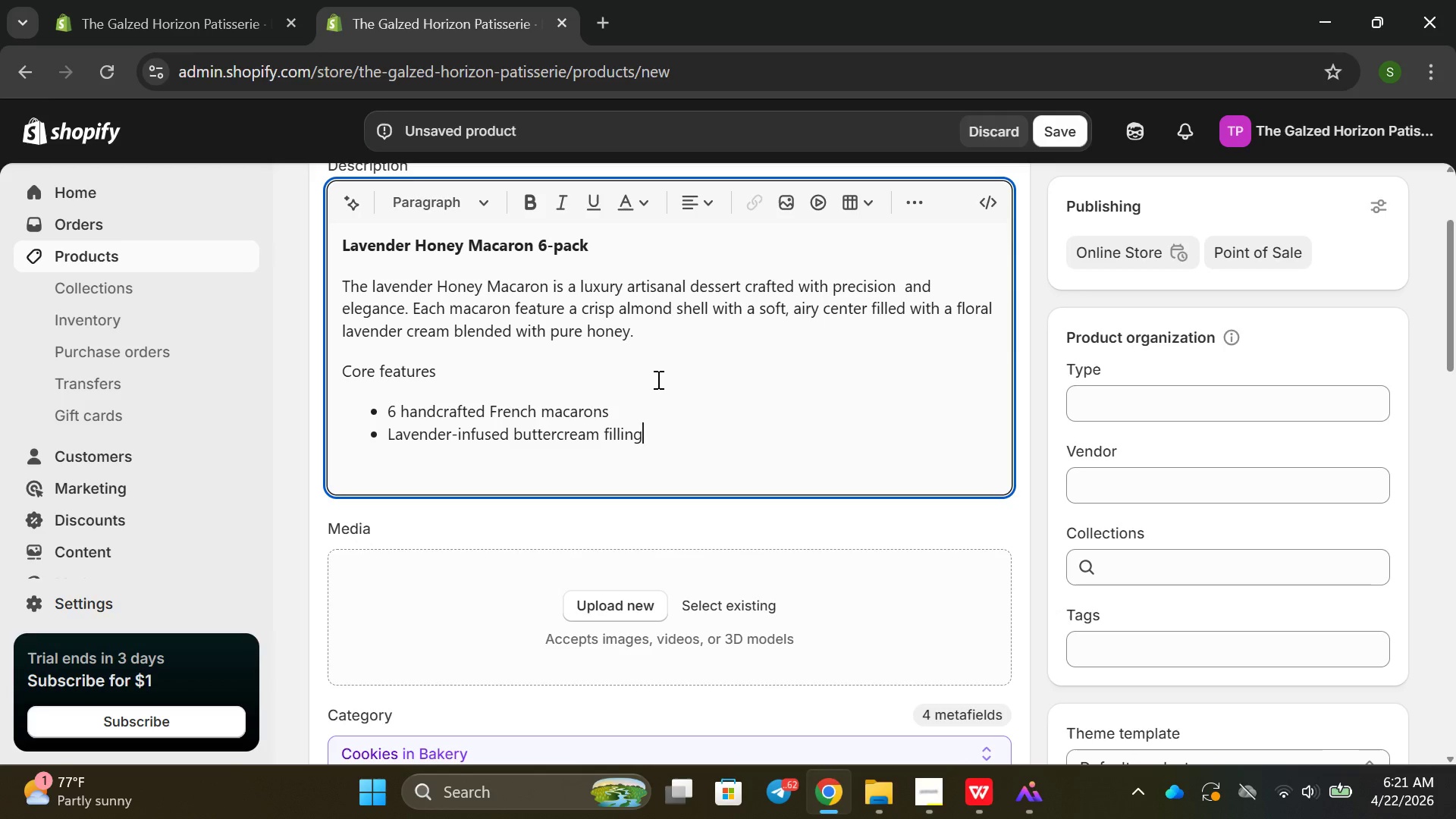 
key(ArrowRight)
 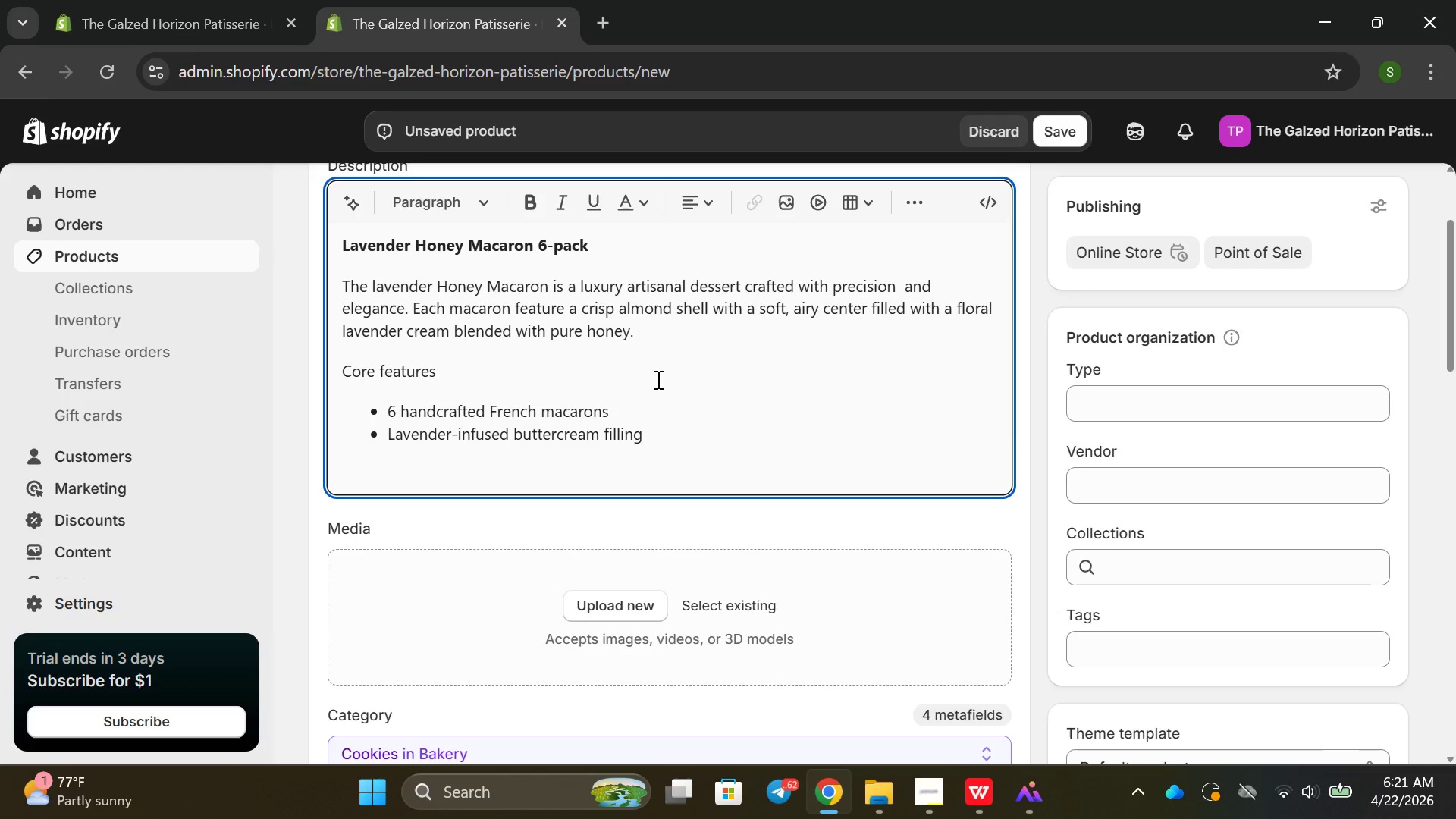 
type(]Na)
key(Backspace)
key(Backspace)
key(Backspace)
key(Backspace)
 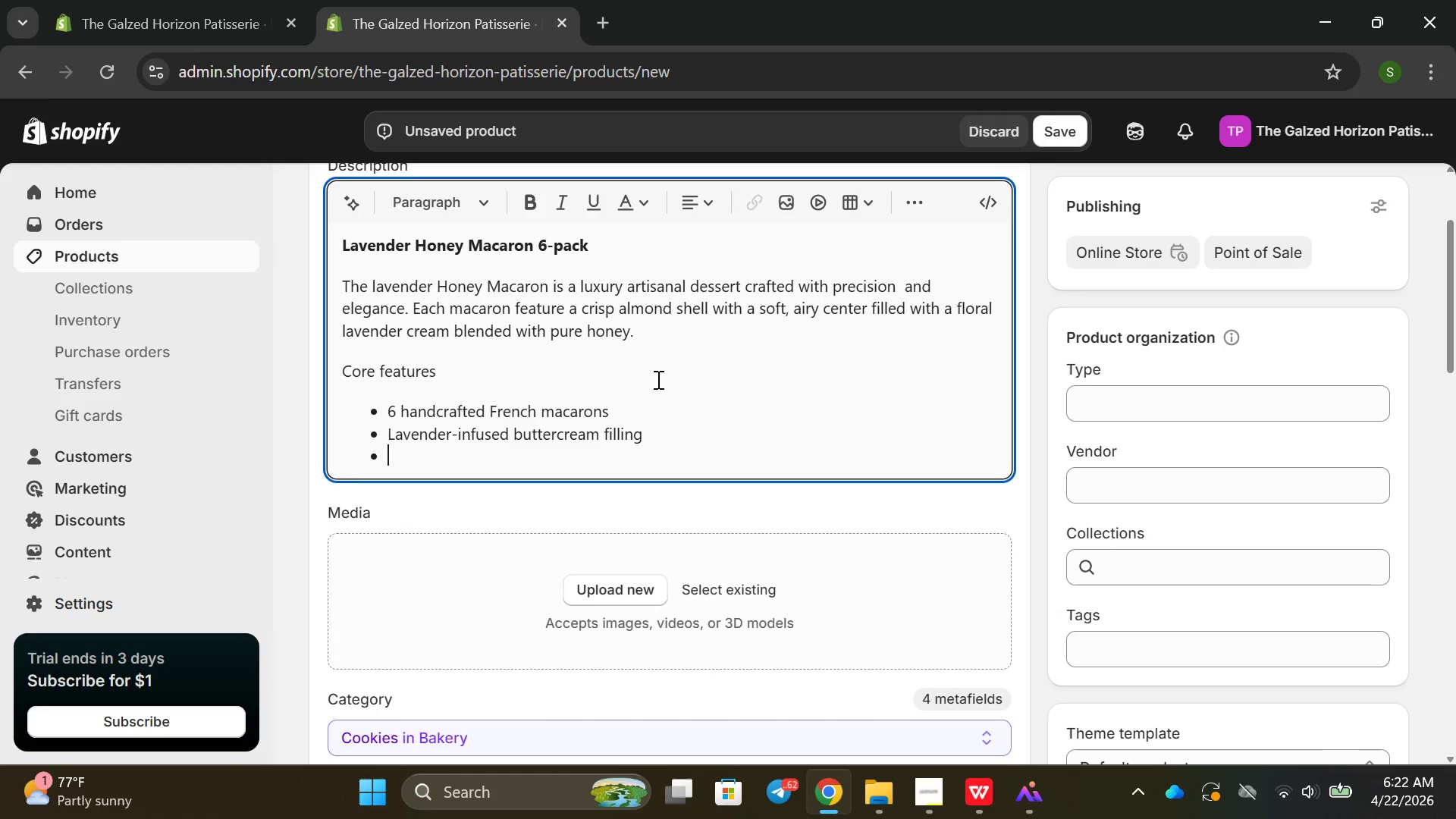 
 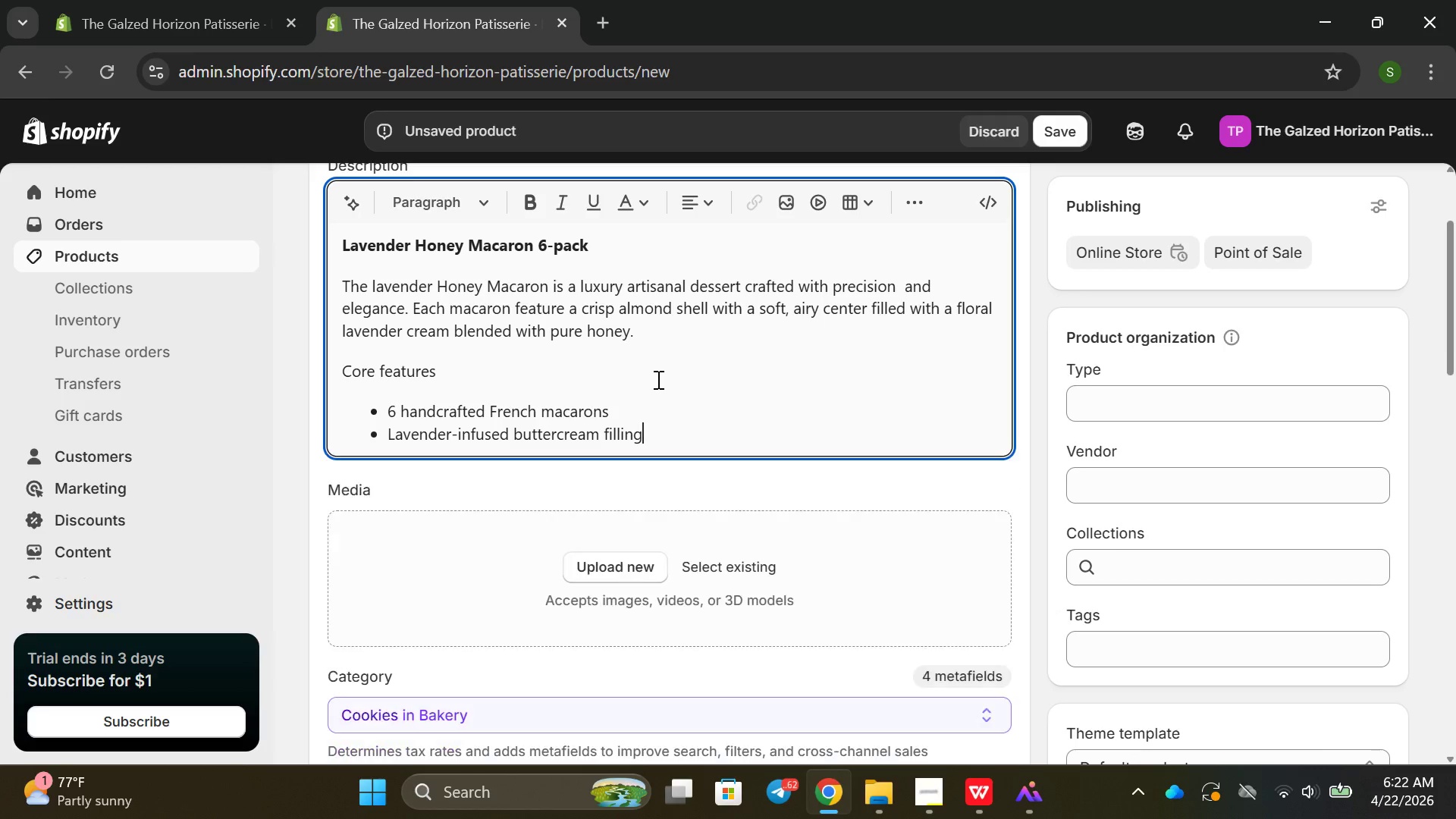 
key(Enter)
 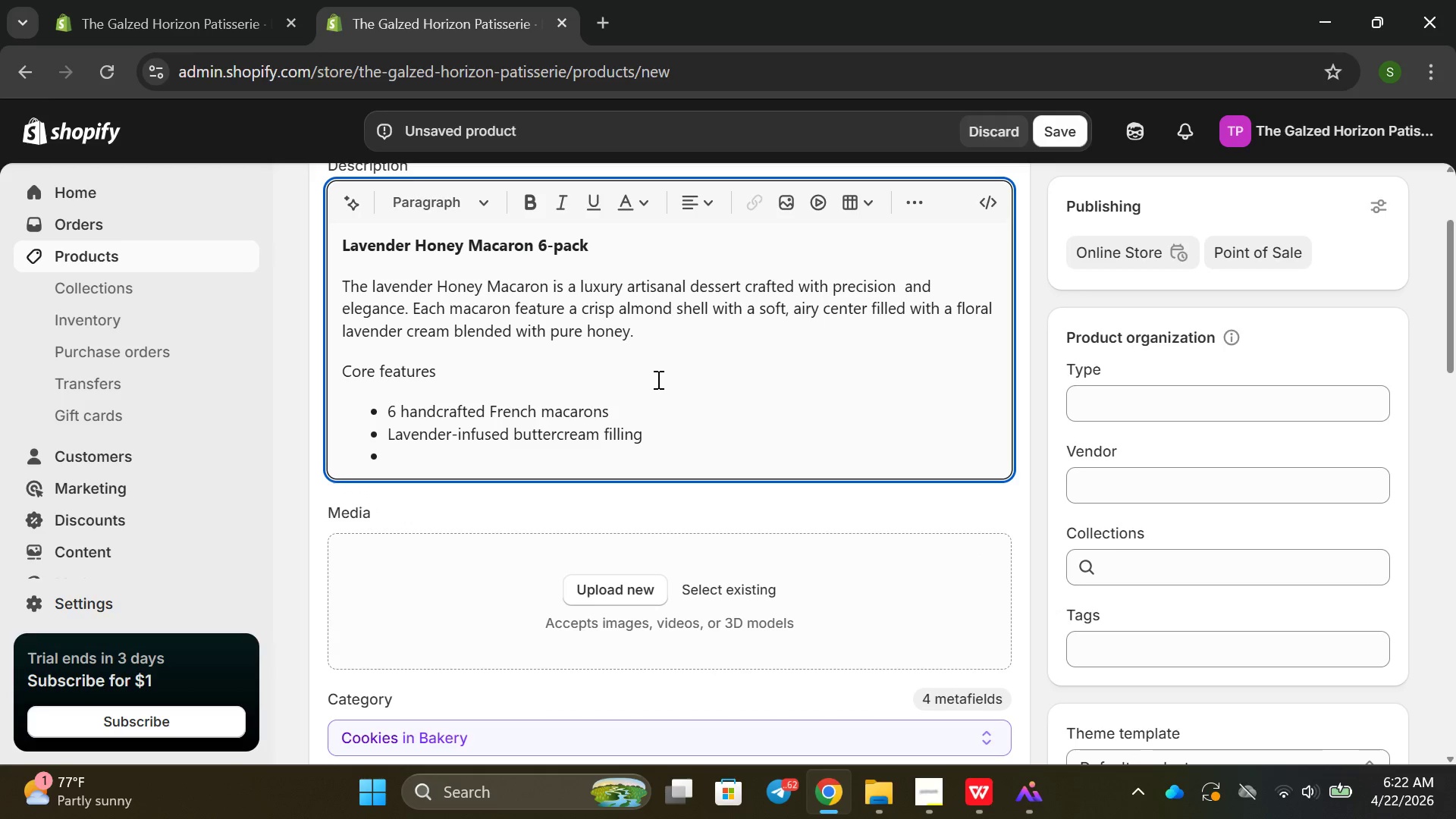 
type(natur)
key(Backspace)
key(Backspace)
key(Backspace)
key(Backspace)
key(Backspace)
type(M)
key(Backspace)
type(Naturl hpne)
key(Backspace)
key(Backspace)
key(Backspace)
type(oney sweetness)
 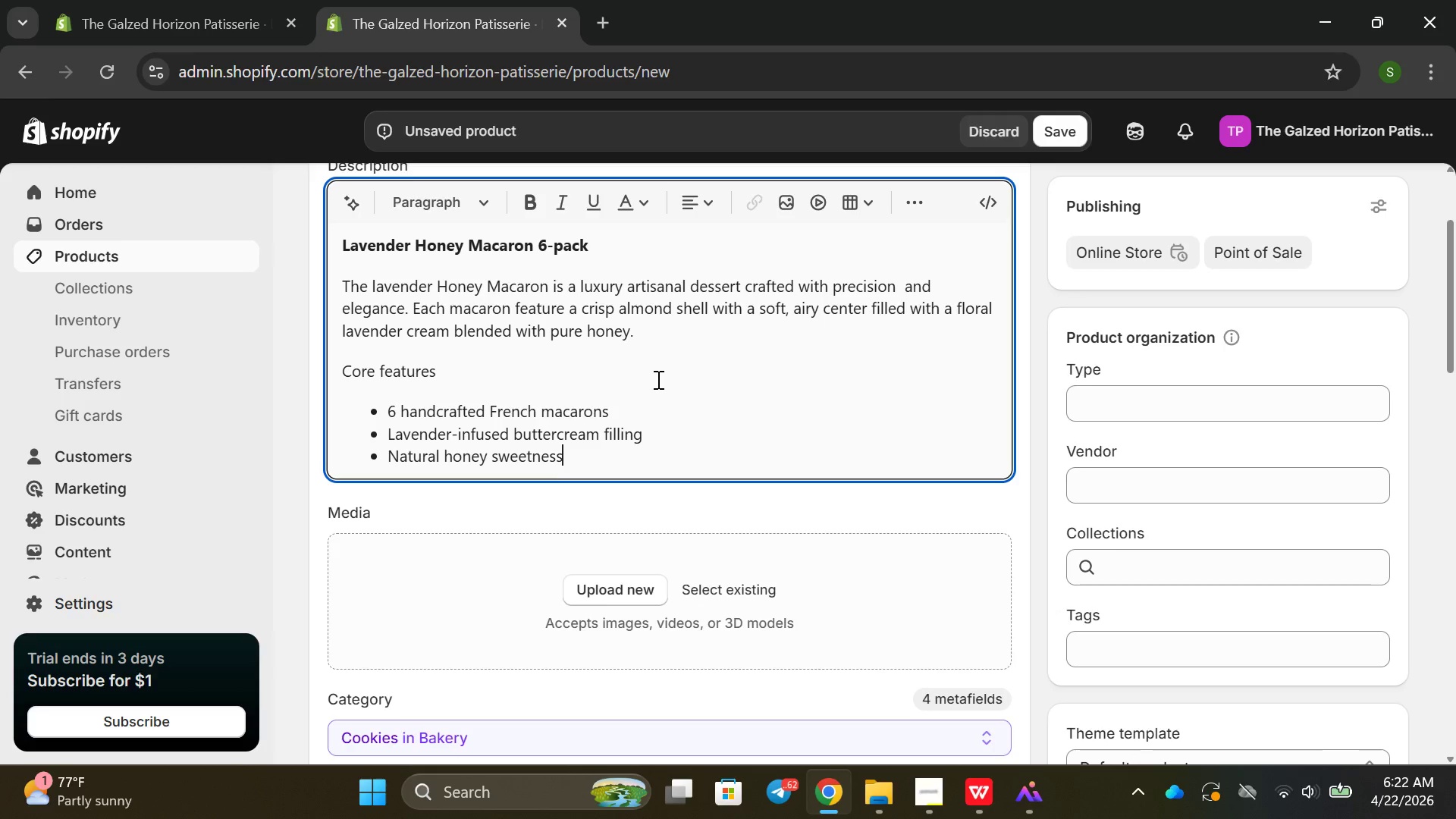 
key(Enter)
 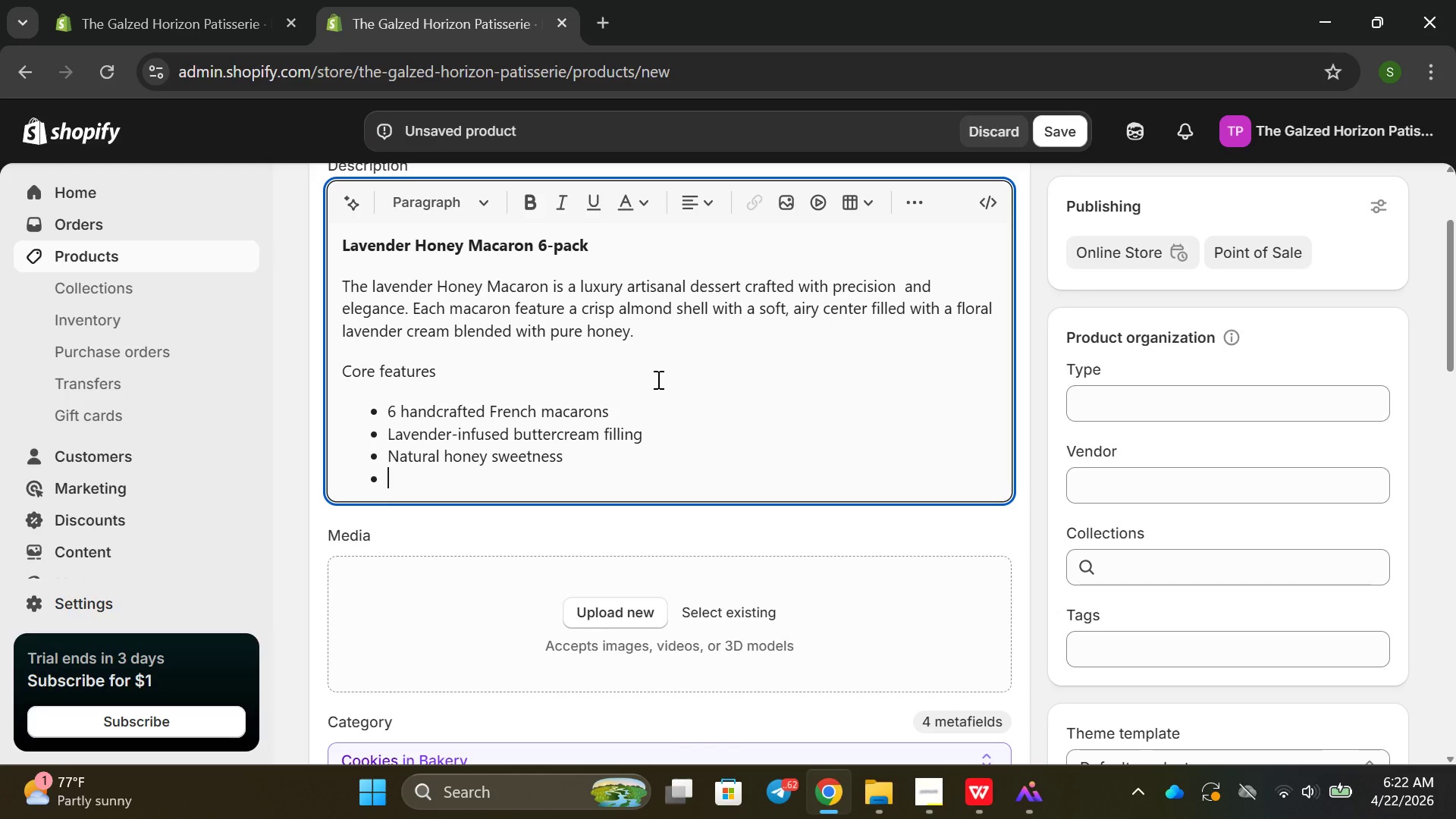 
type(Elegan t )
key(Backspace)
key(Backspace)
key(Backspace)
type(t Ly)
key(Backspace)
key(Backspace)
 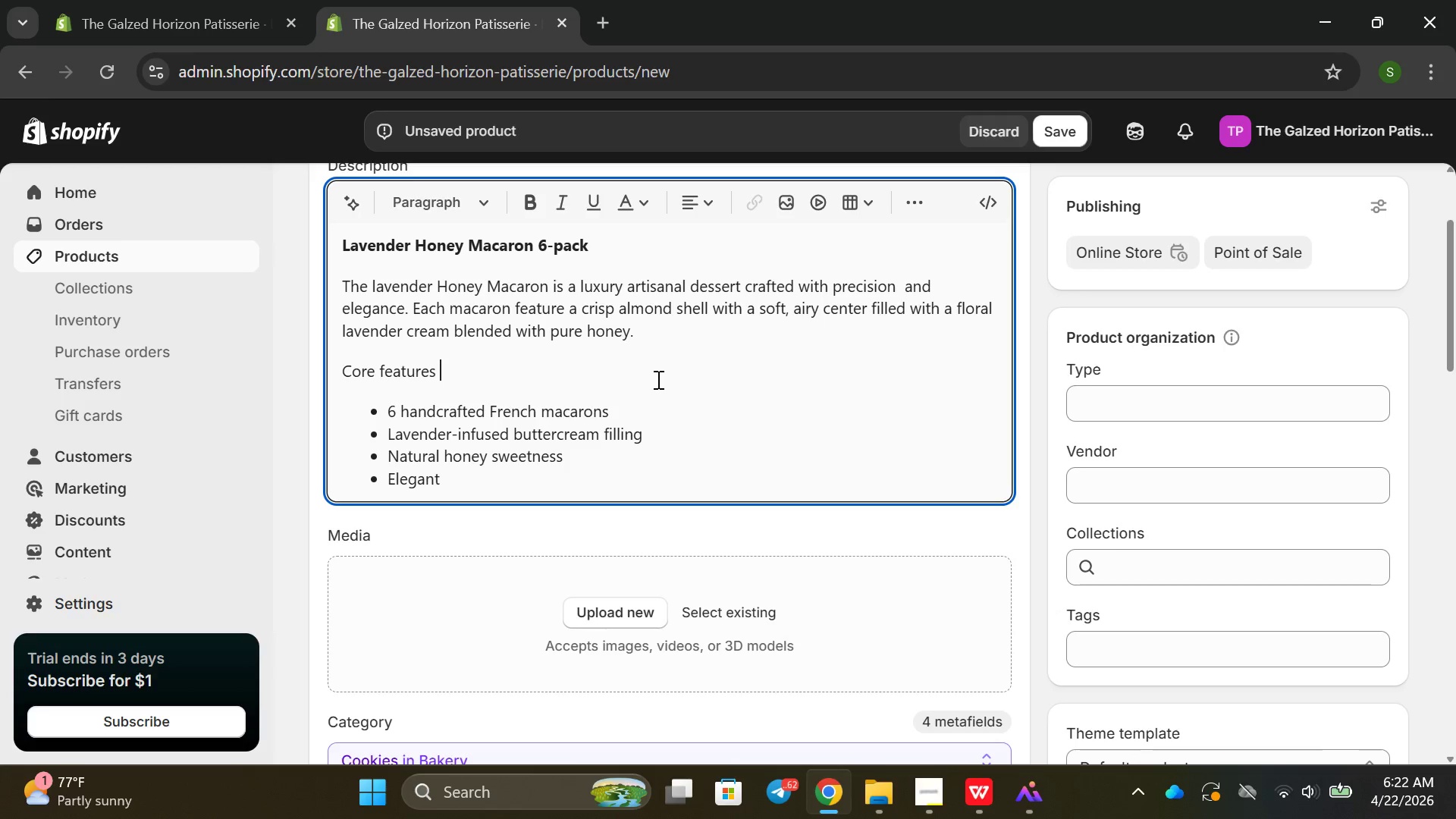 
 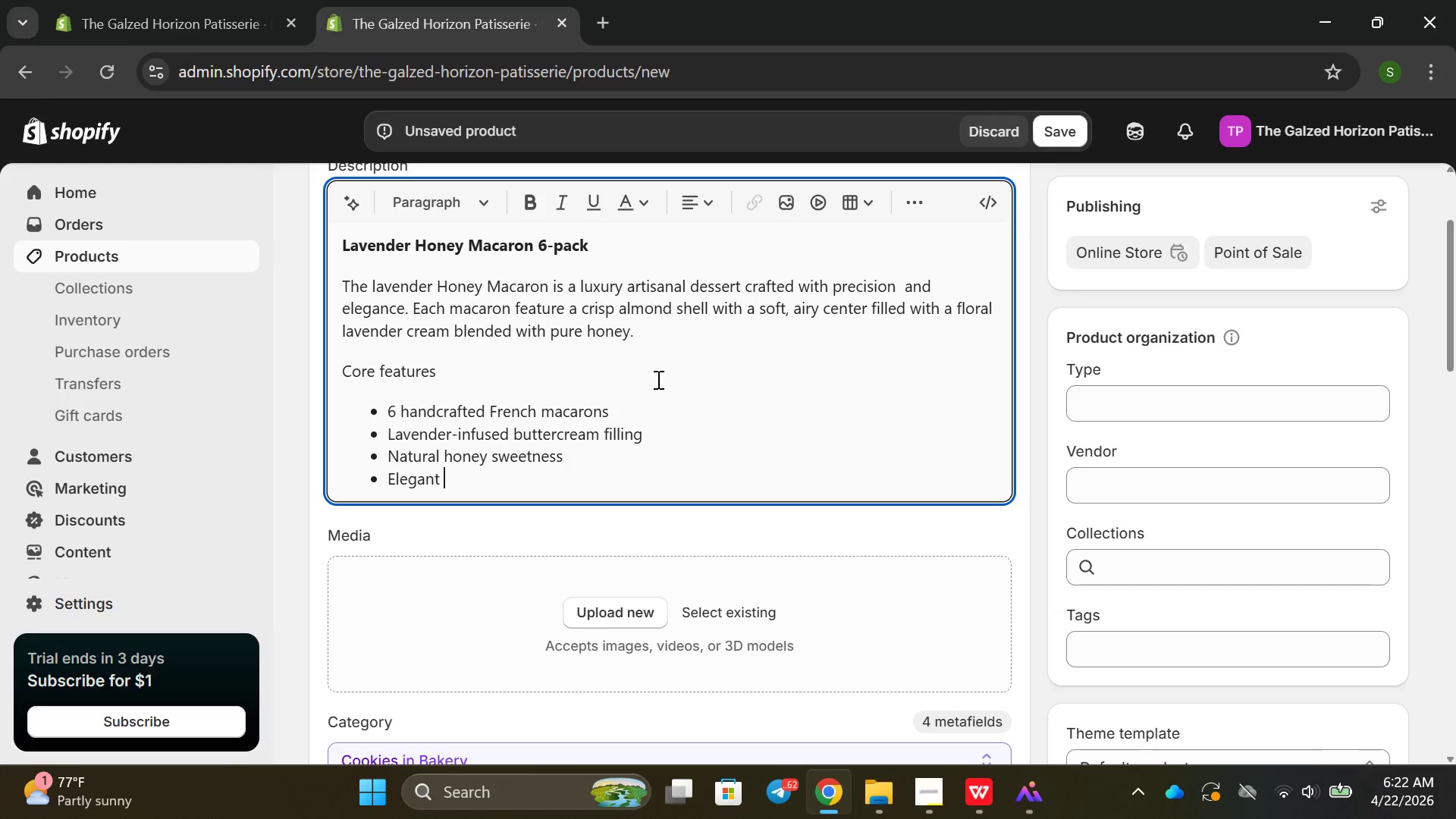 
left_click([657, 379])
 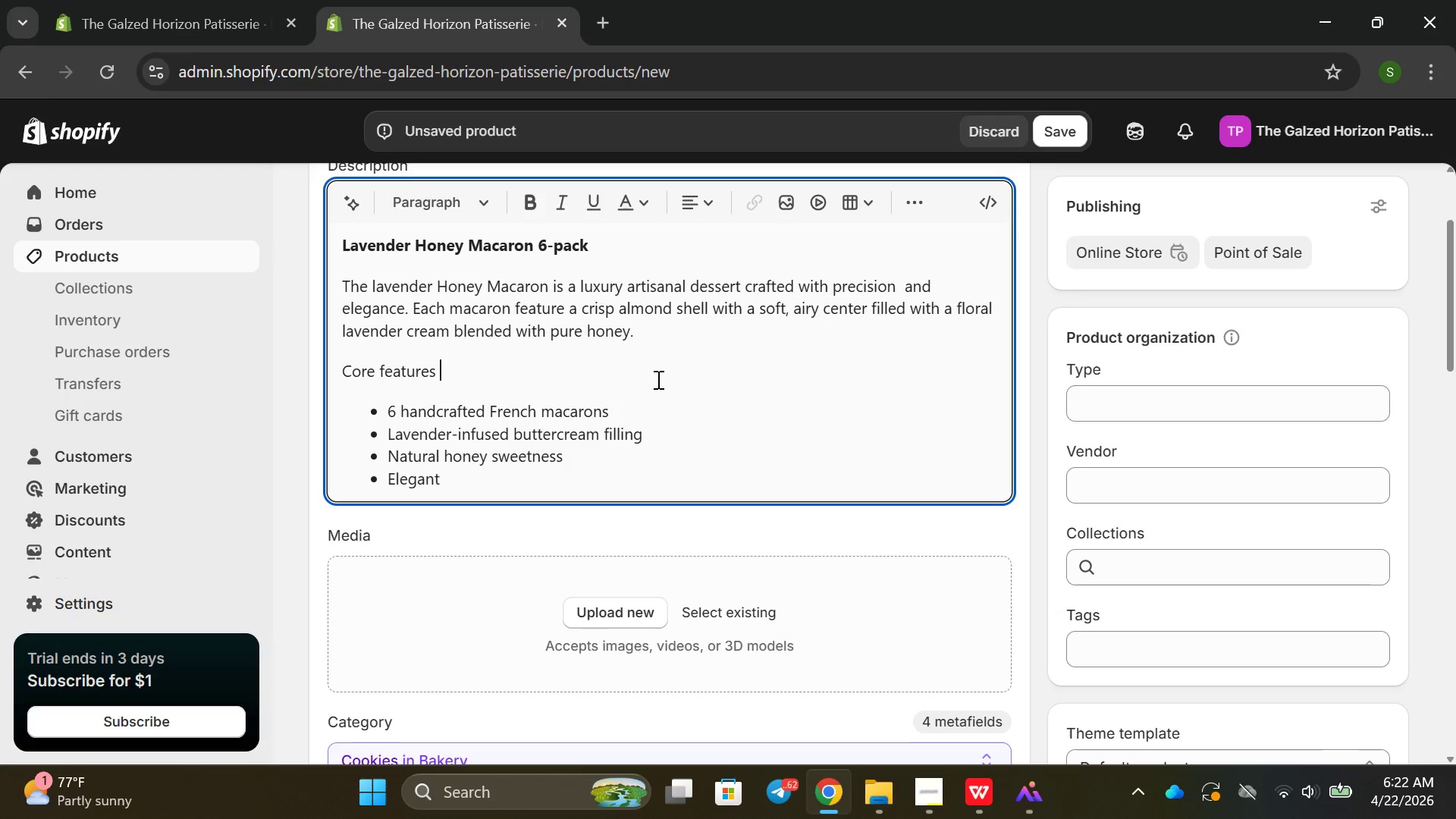 
type(luxu)
key(Backspace)
key(Backspace)
key(Backspace)
key(Backspace)
 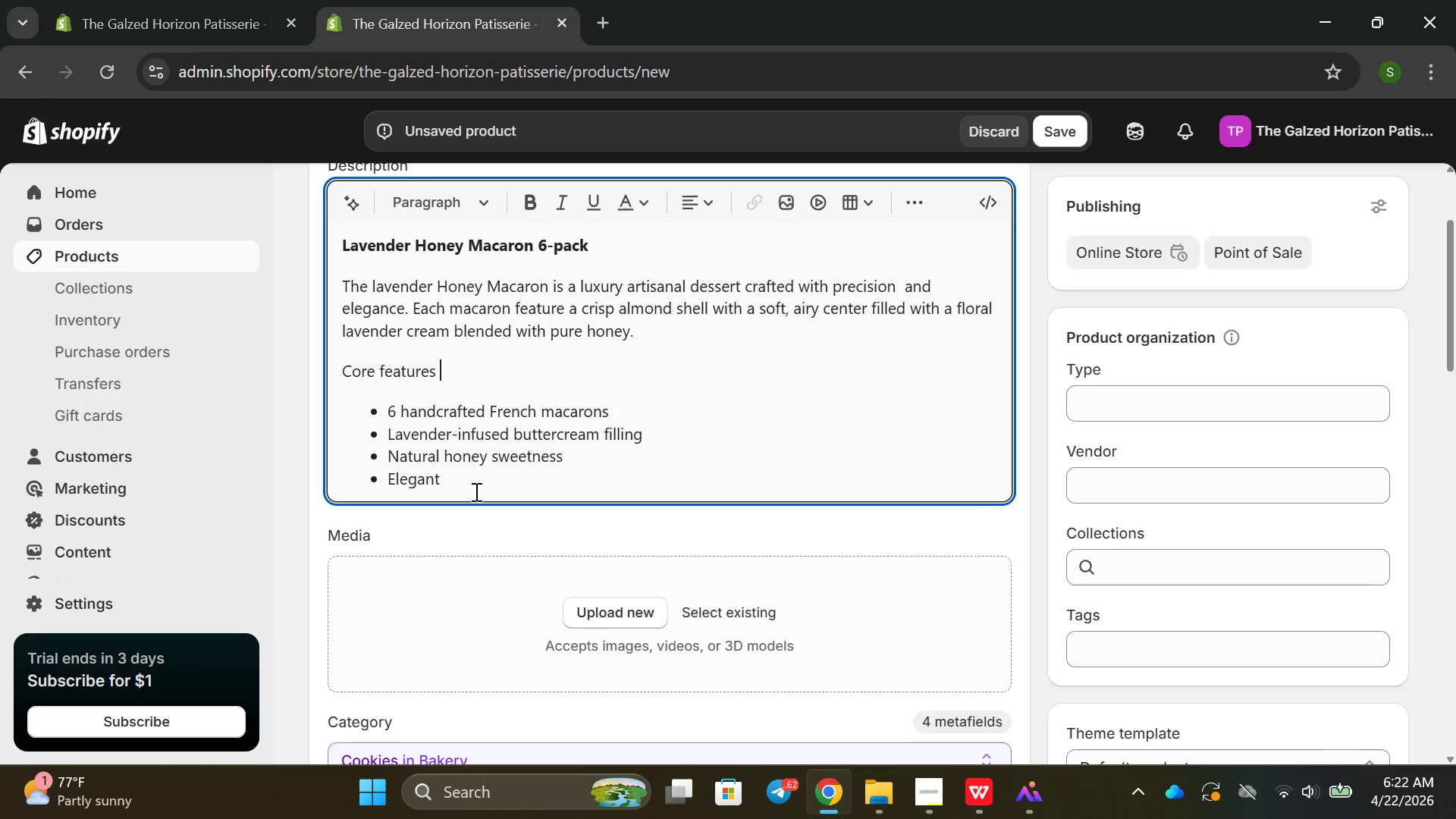 
left_click([475, 491])
 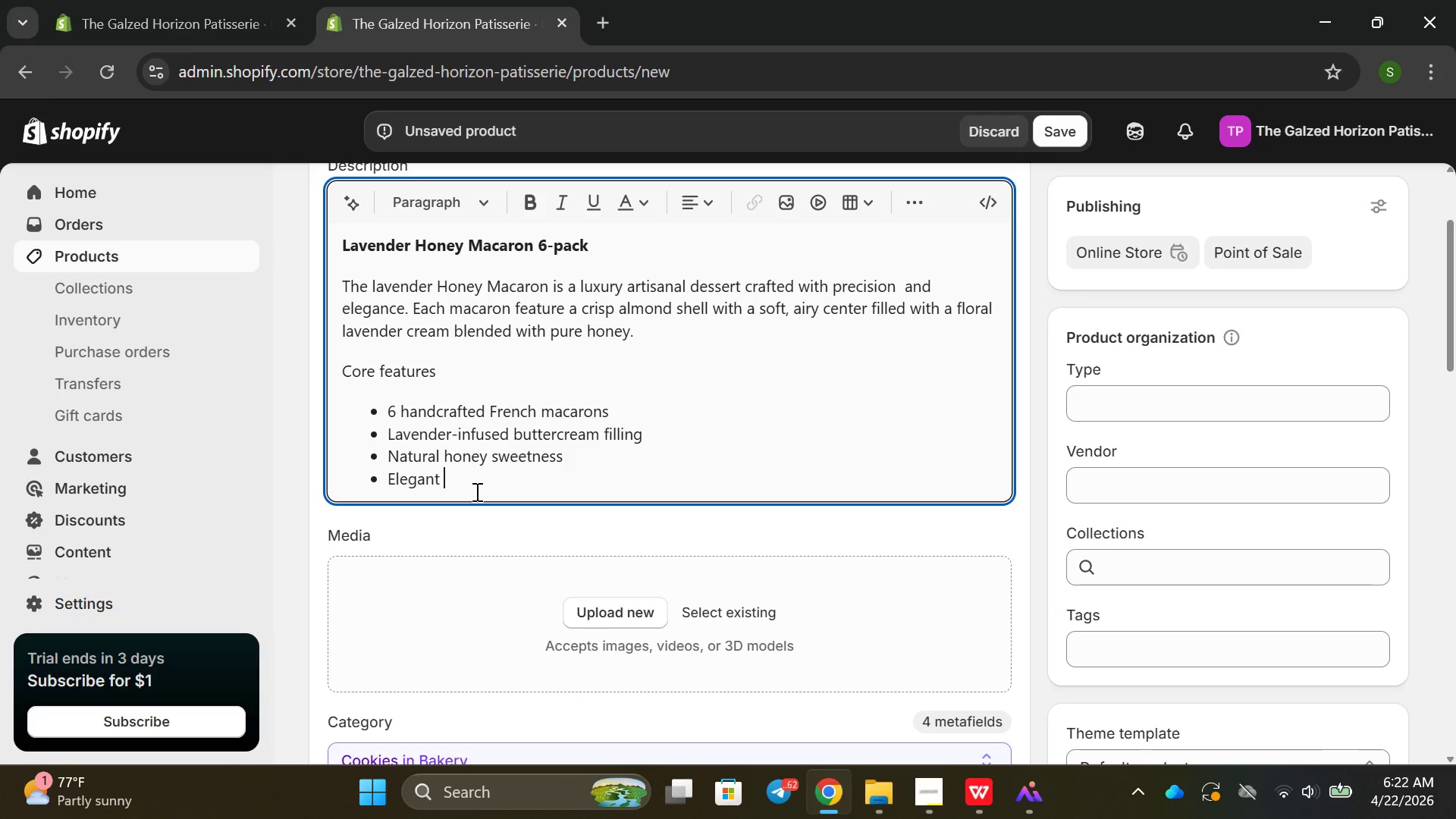 
type(luxury )
 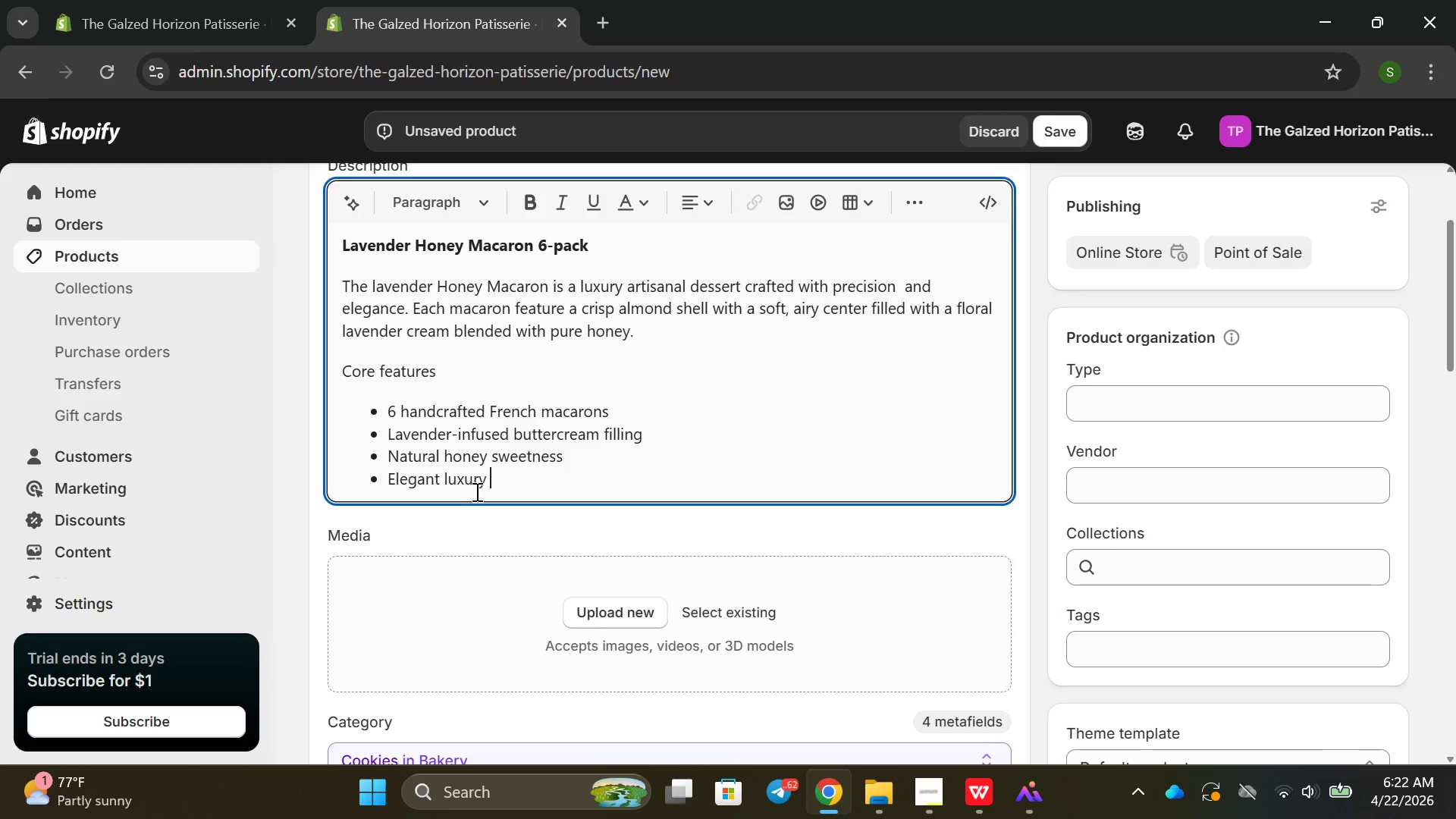 
type(gift packaging)
 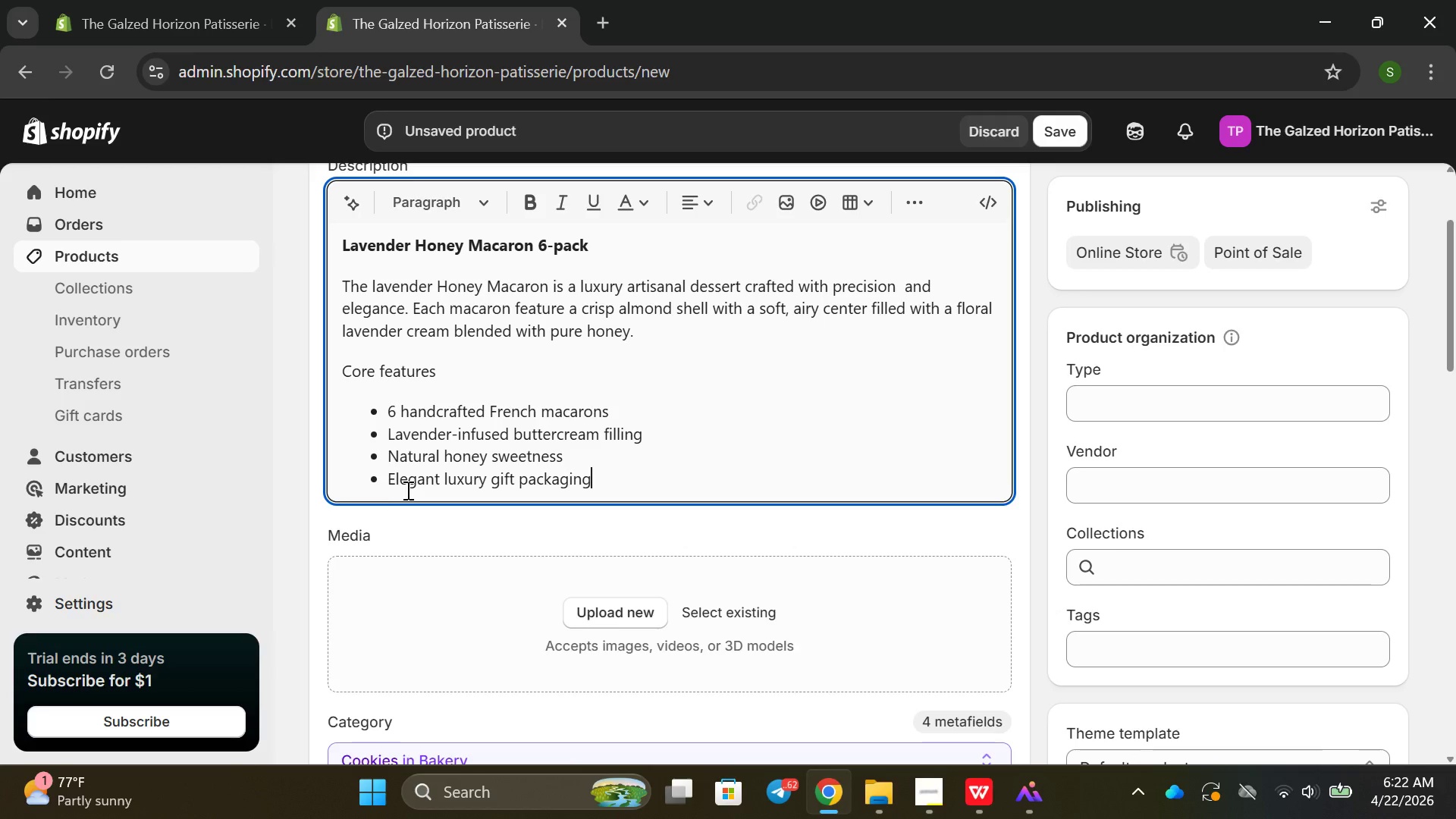 
key(Enter)
 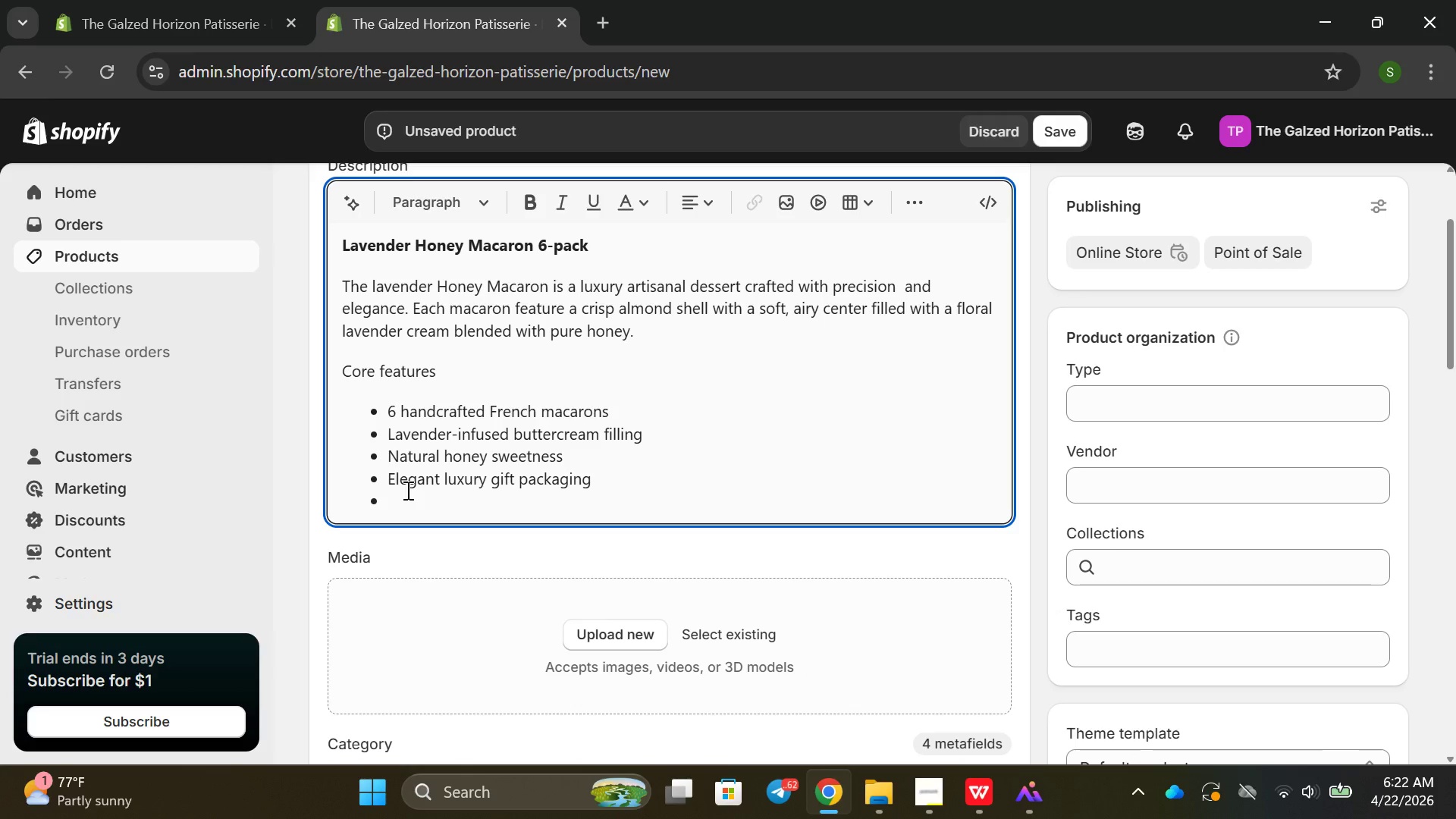 
key(Backspace)
 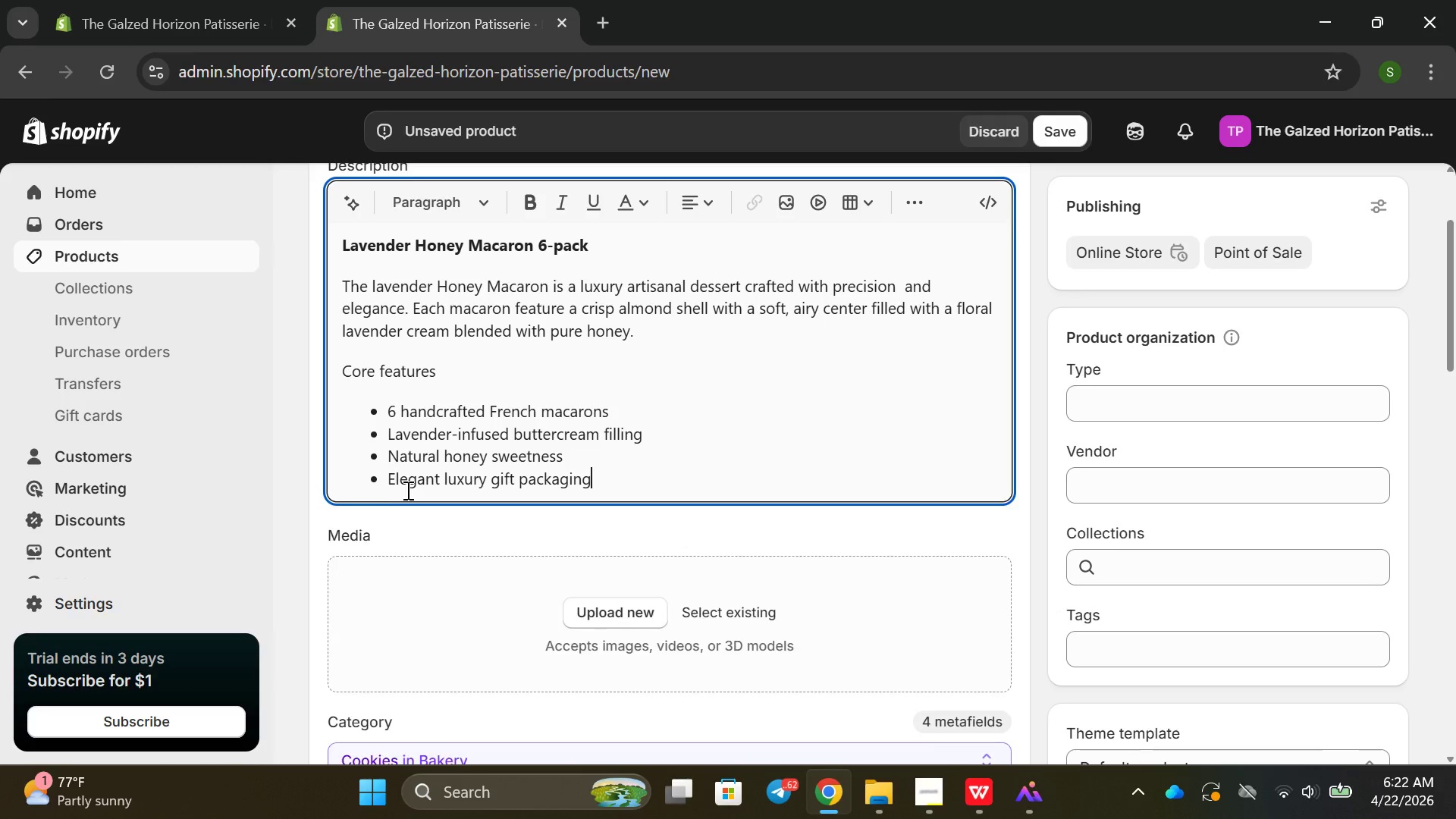 
key(Enter)
 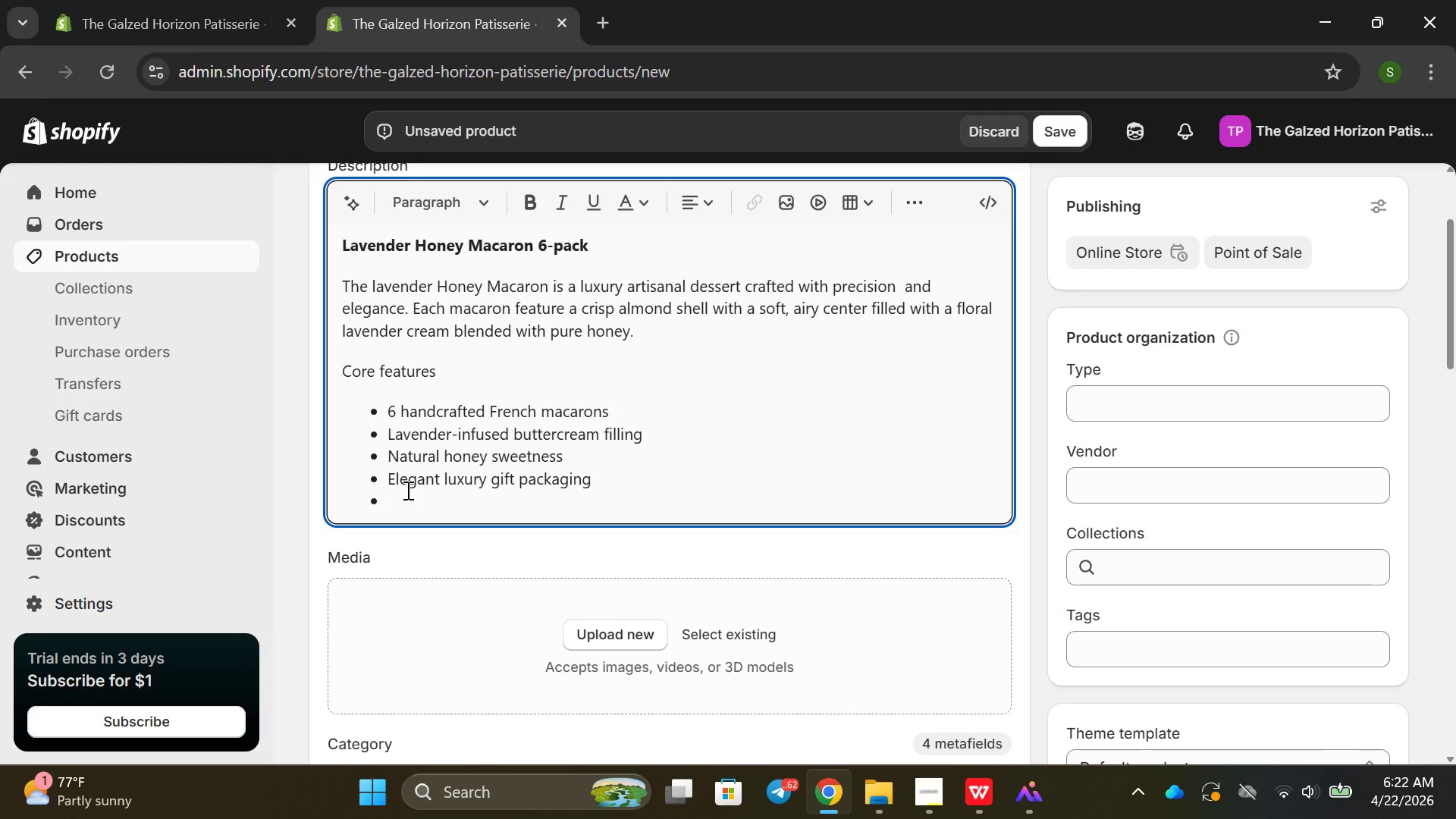 
key(Enter)
 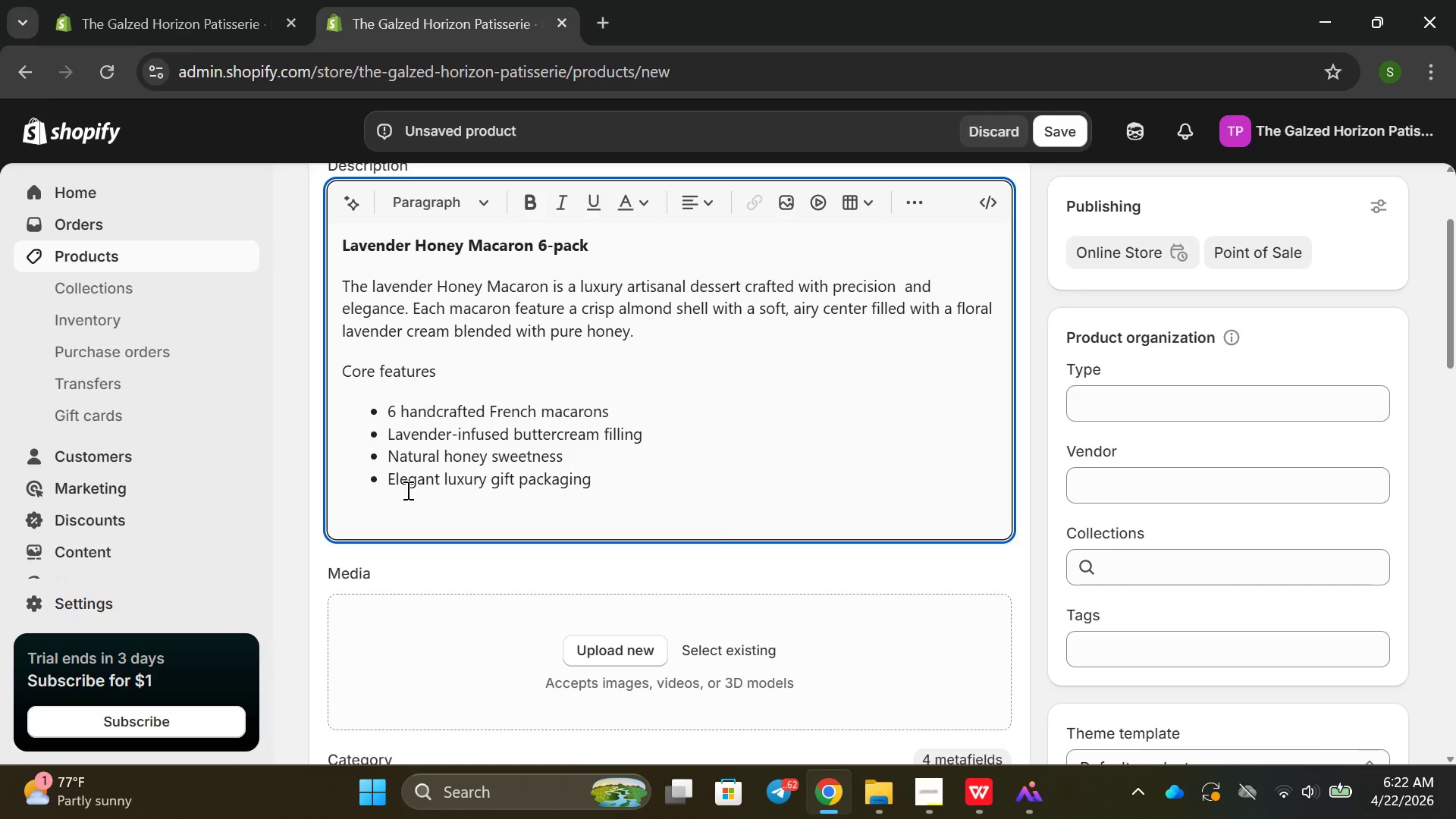 
type(Alleg)
key(Backspace)
type(rgens )
 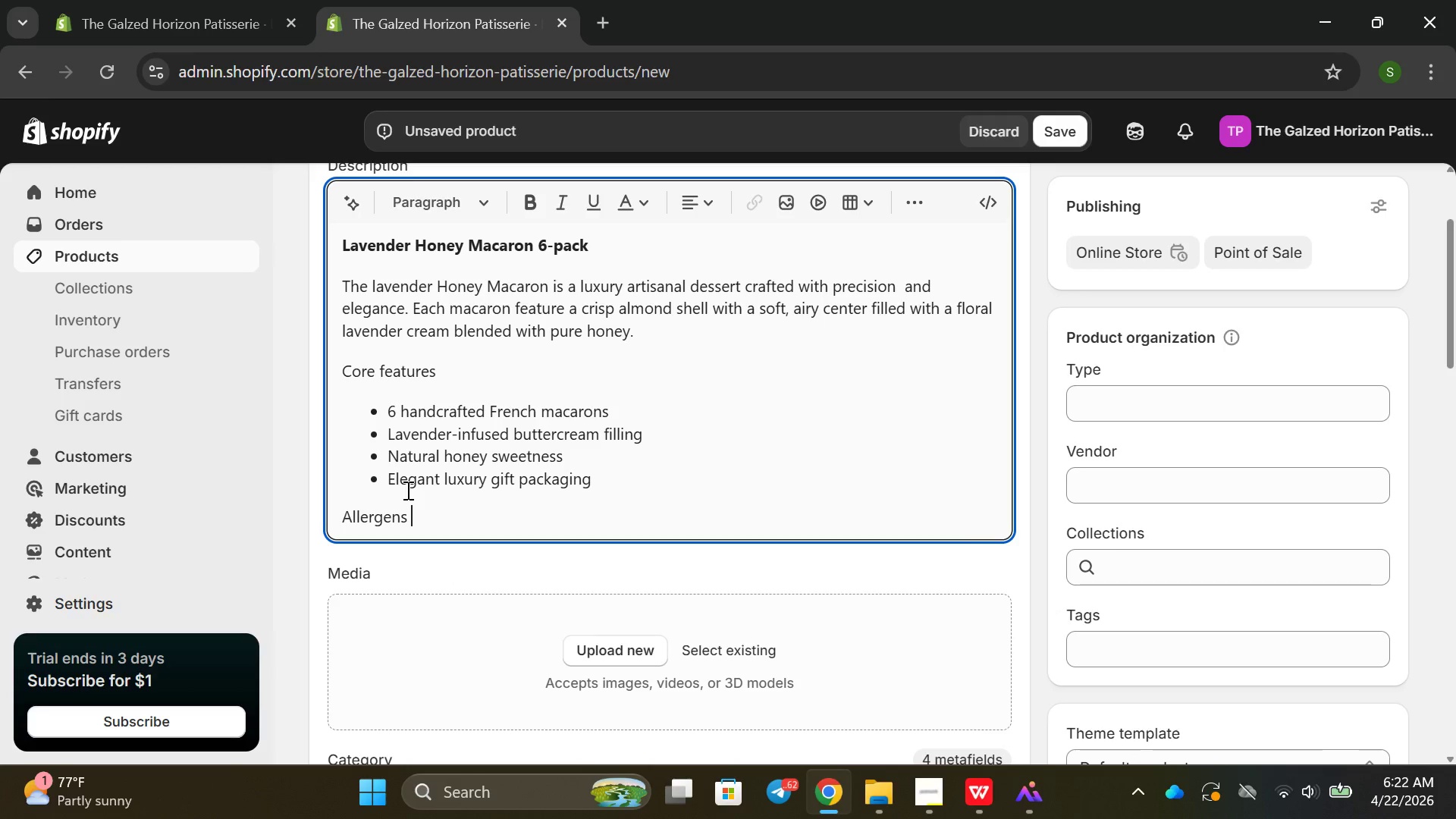 
key(Enter)
 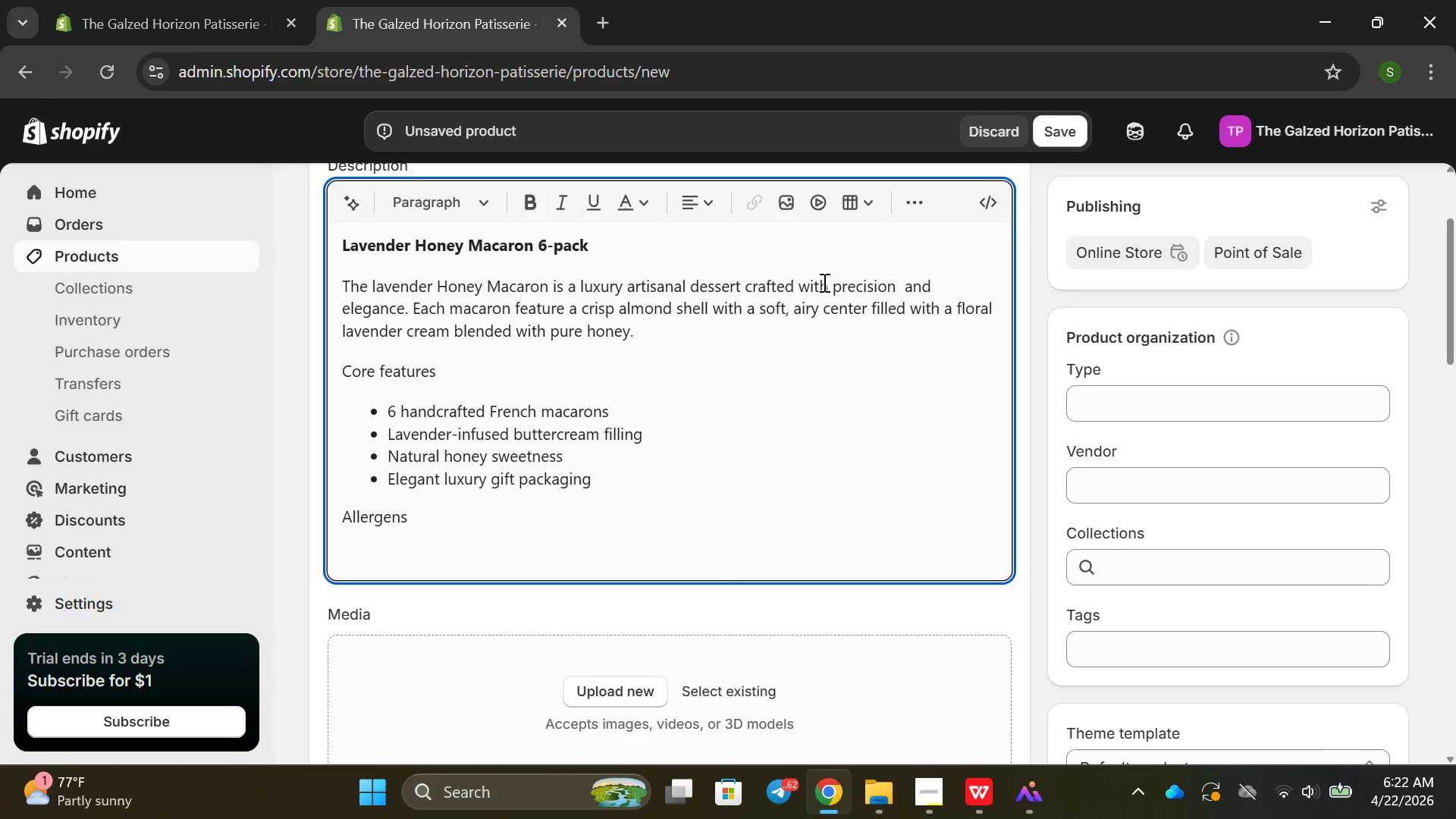 
left_click([917, 216])
 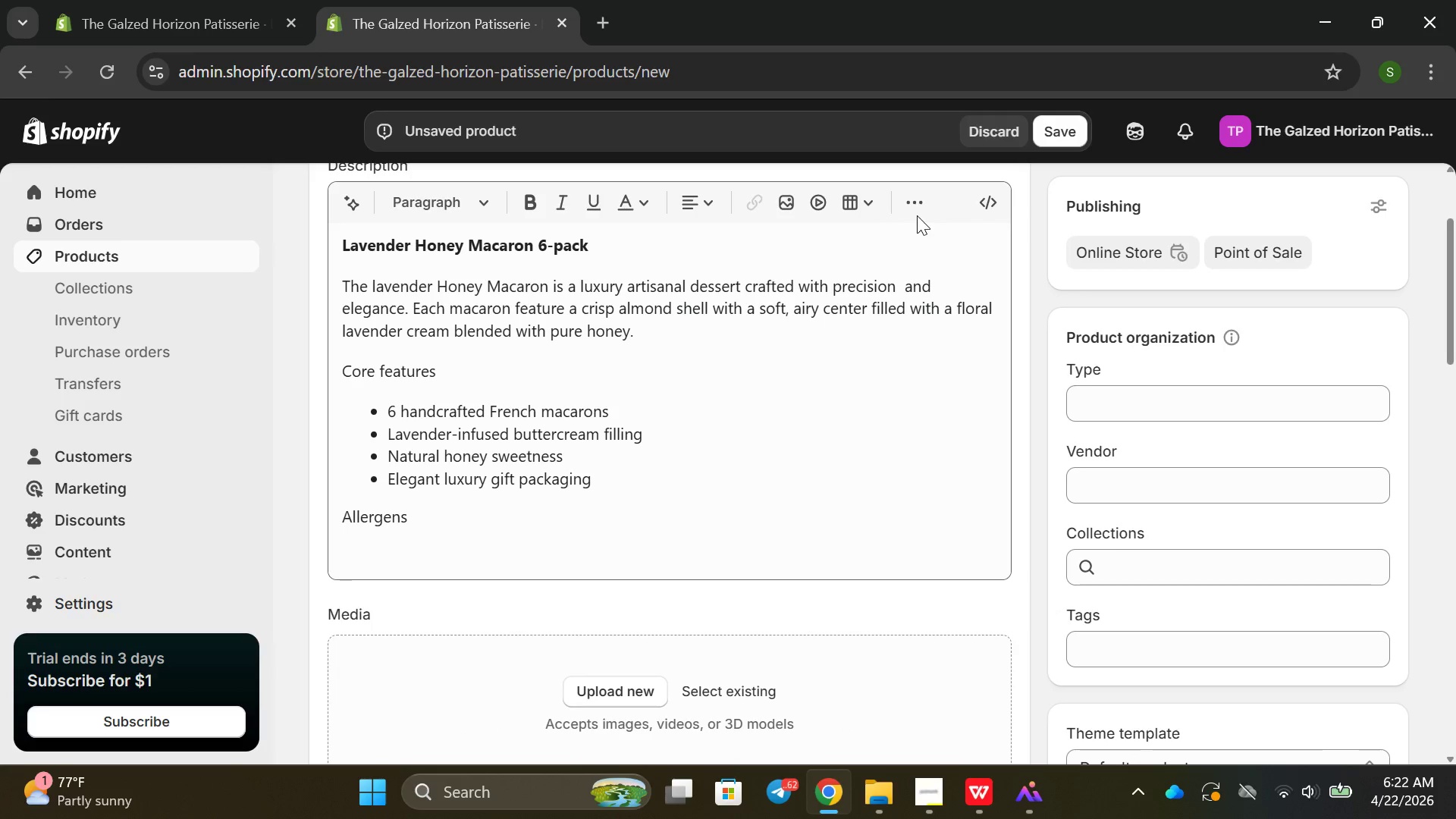 
left_click([917, 214])
 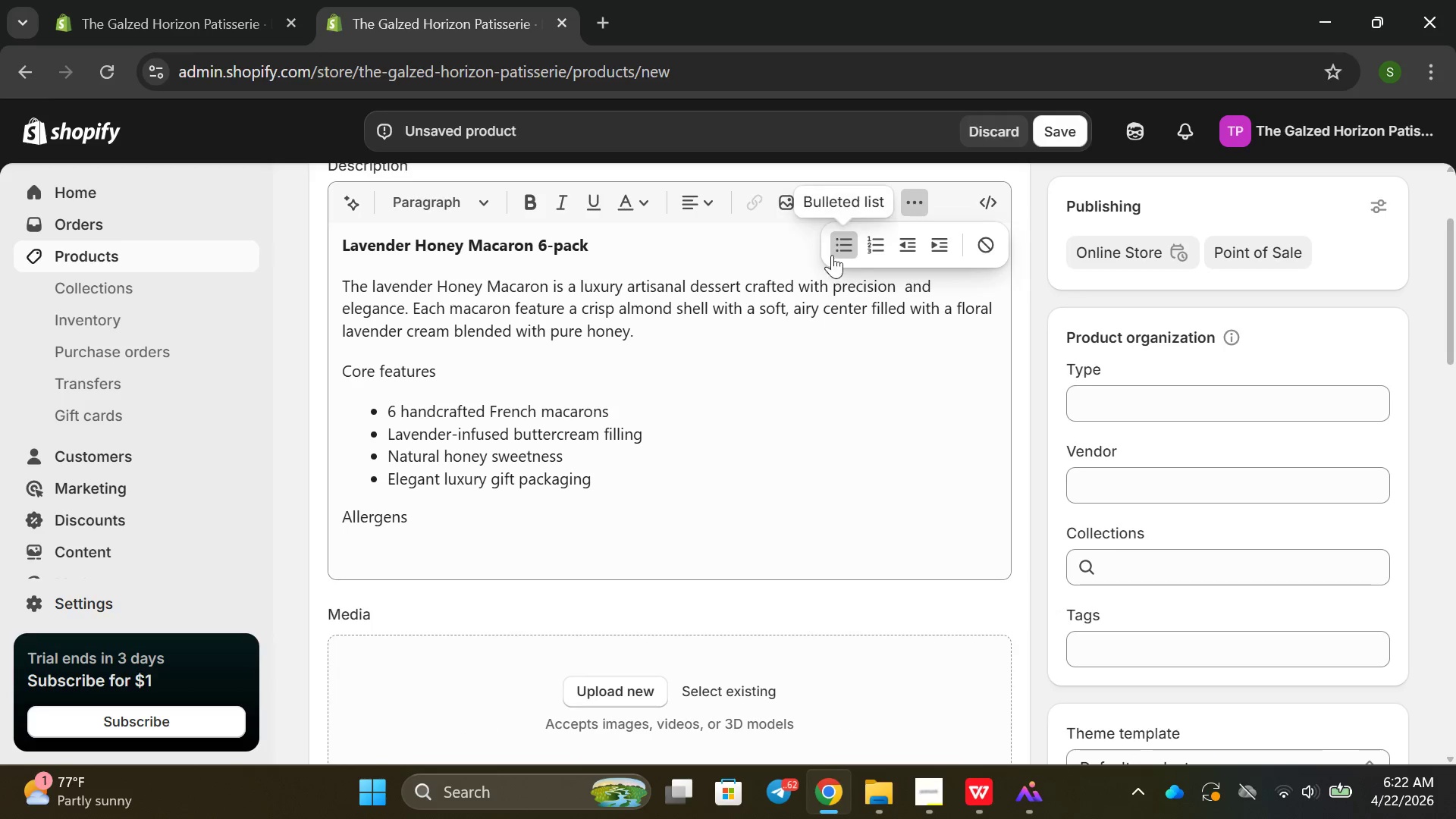 
left_click([839, 254])
 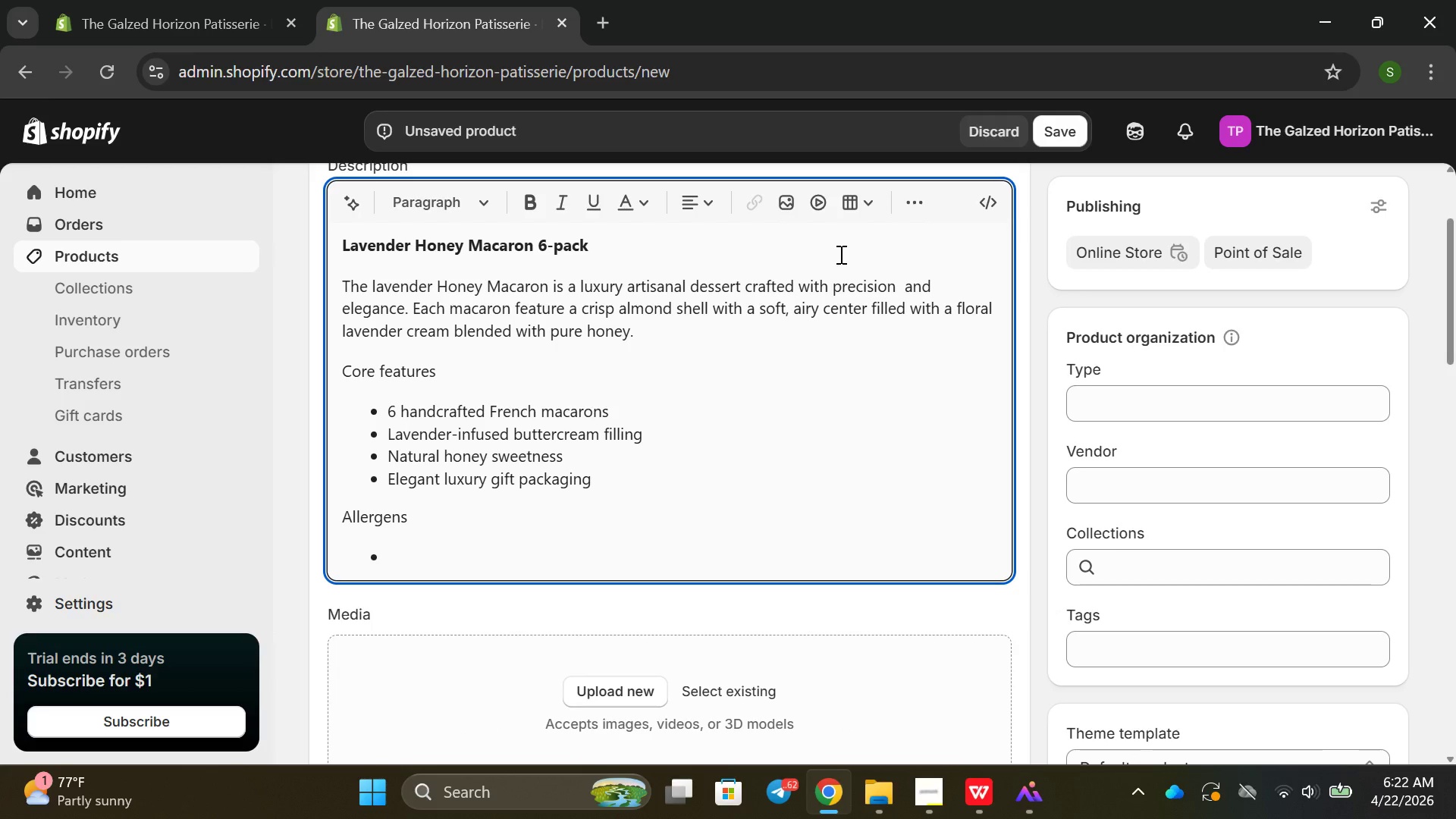 
type(Alom)
key(Backspace)
key(Backspace)
type(monds )
 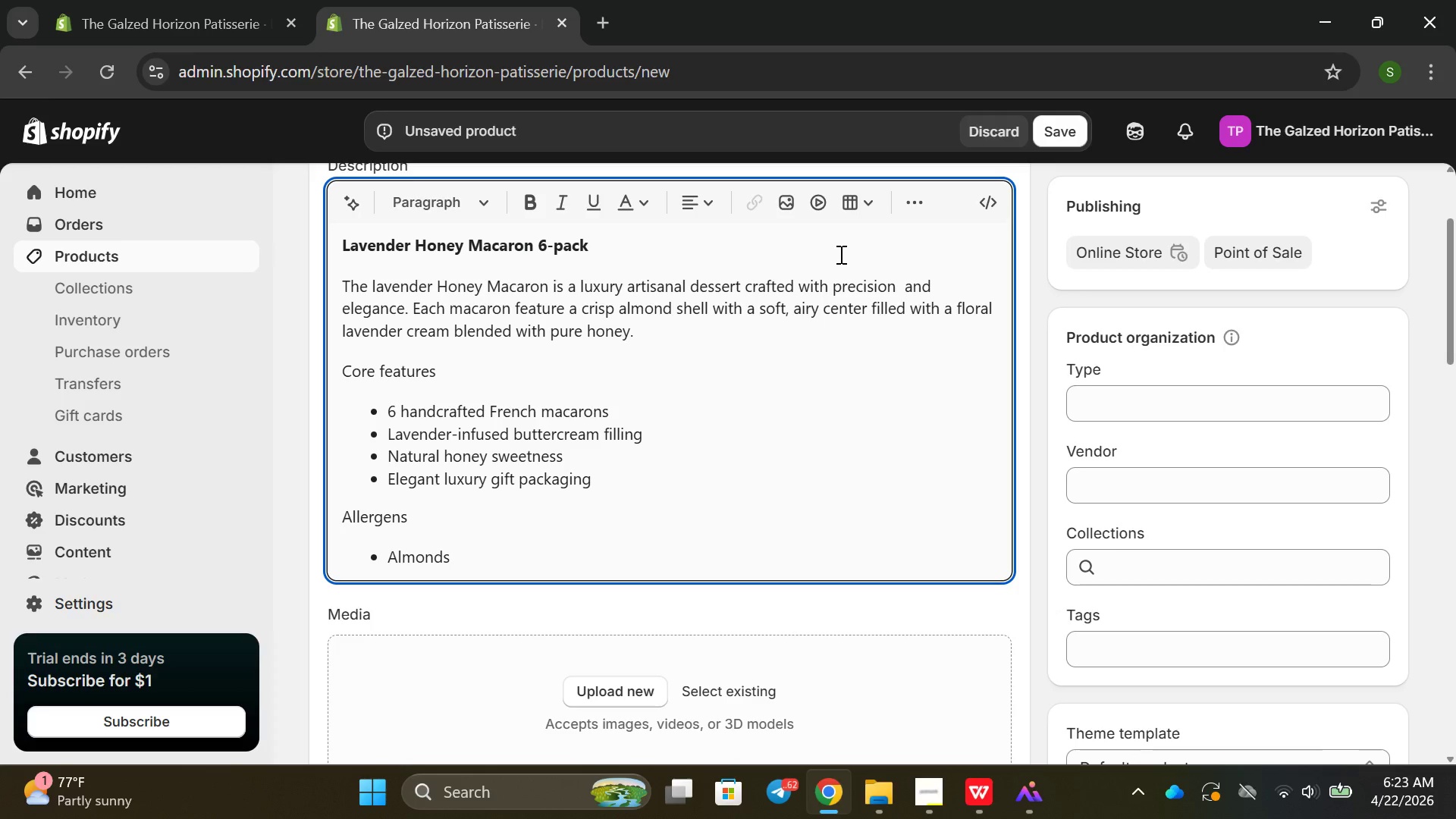 
key(Enter)
 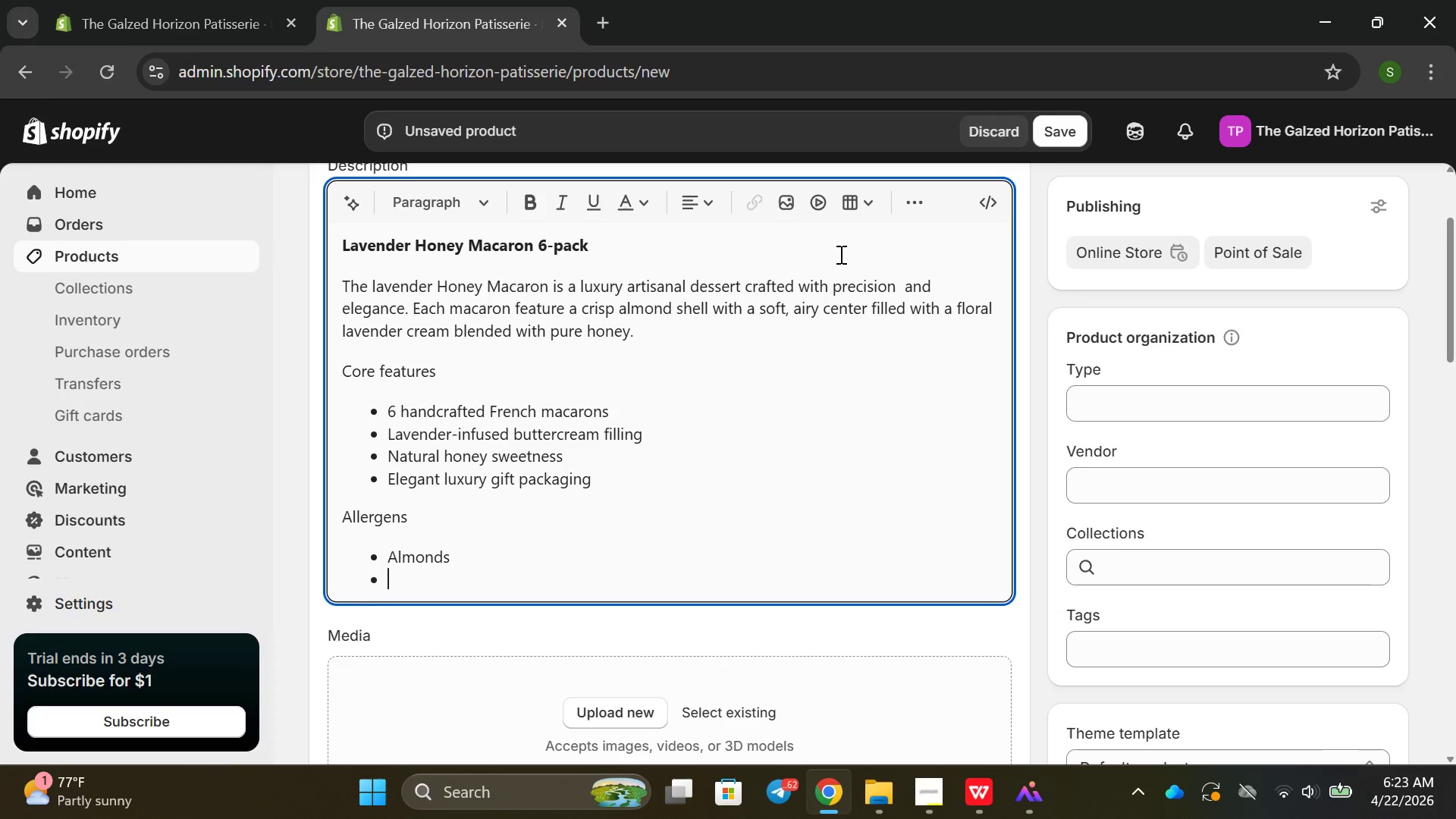 
type(Egsg)
key(Backspace)
key(Backspace)
type(gs)
 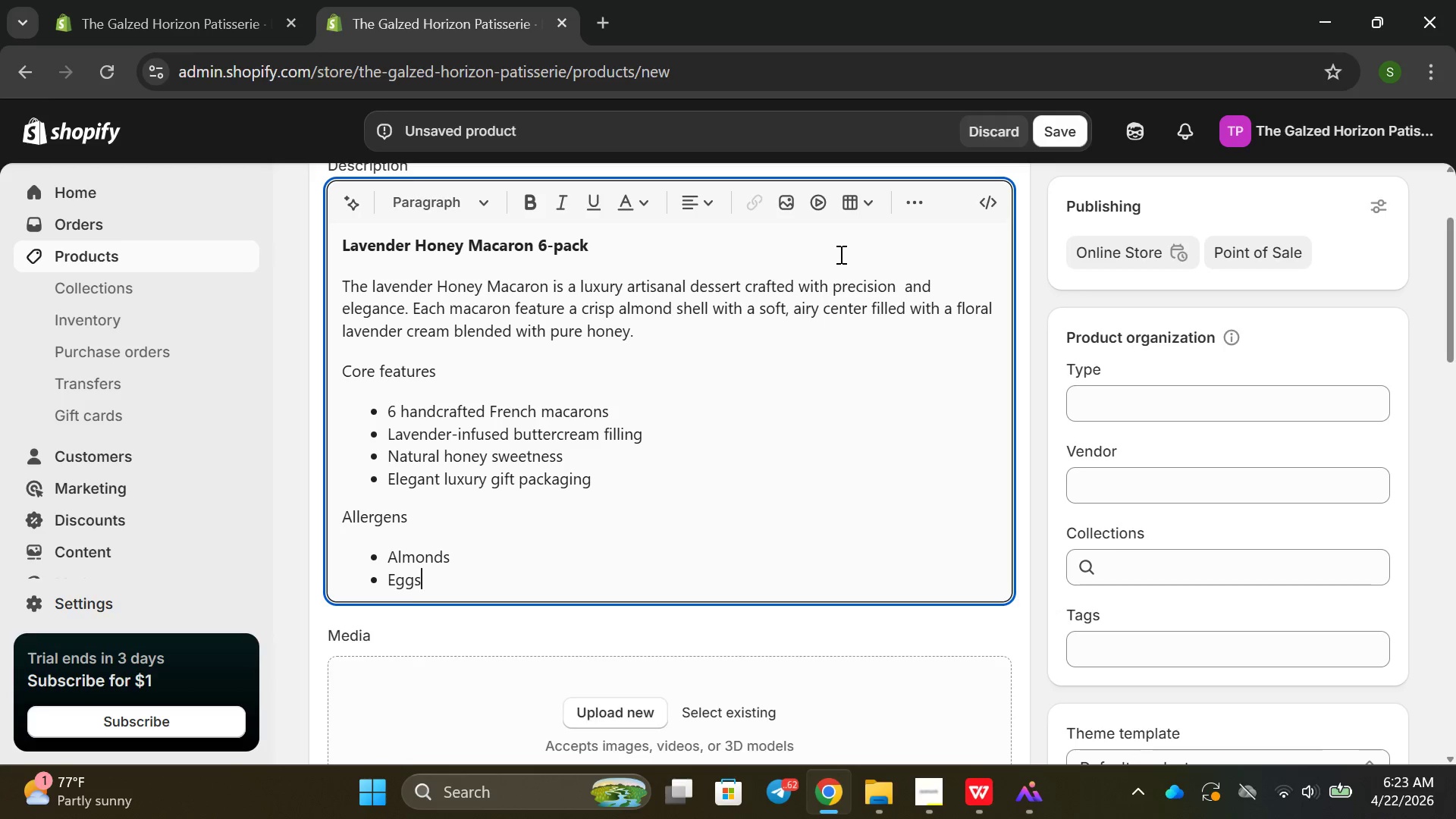 
key(Enter)
 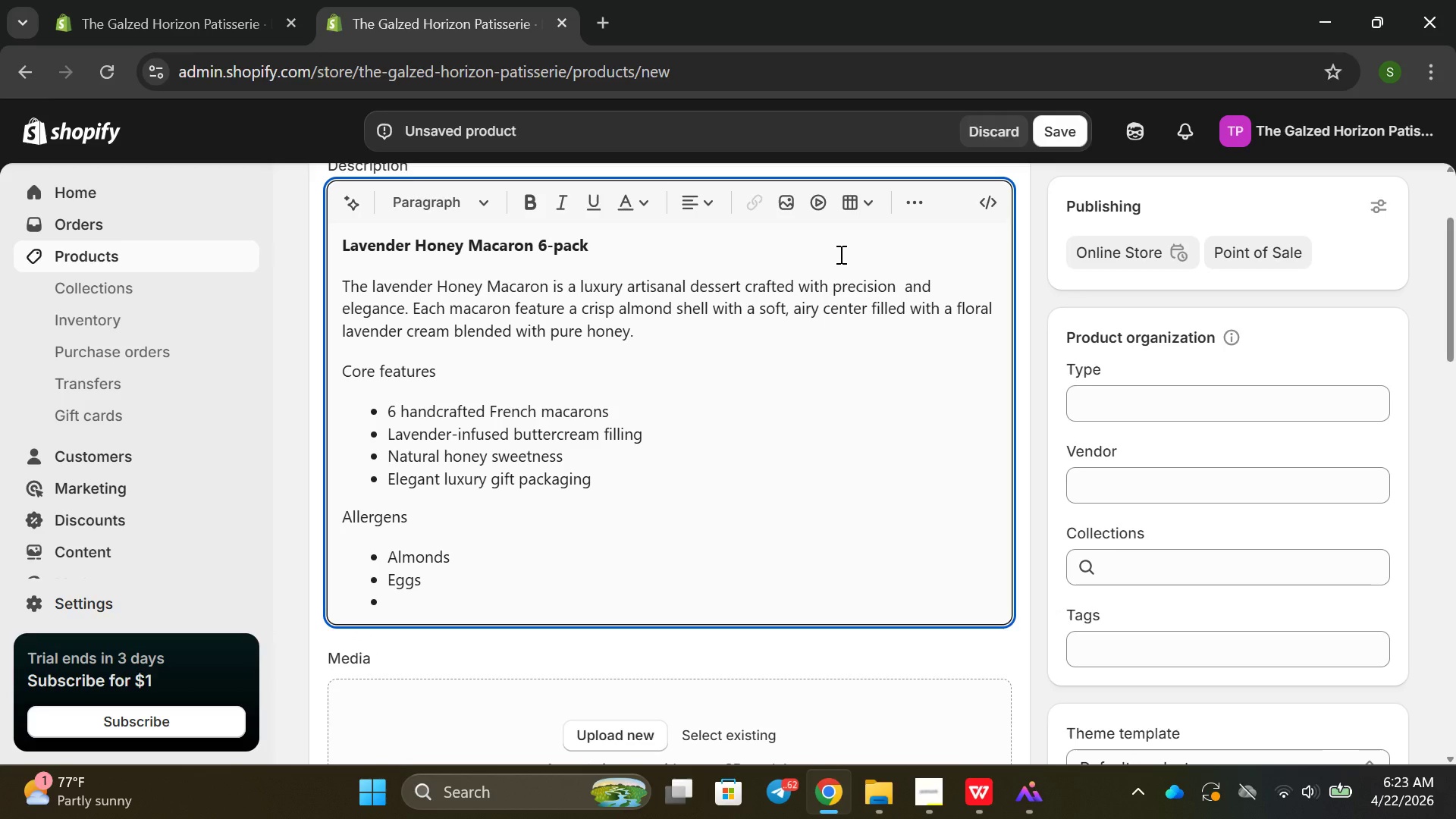 
wait(5.69)
 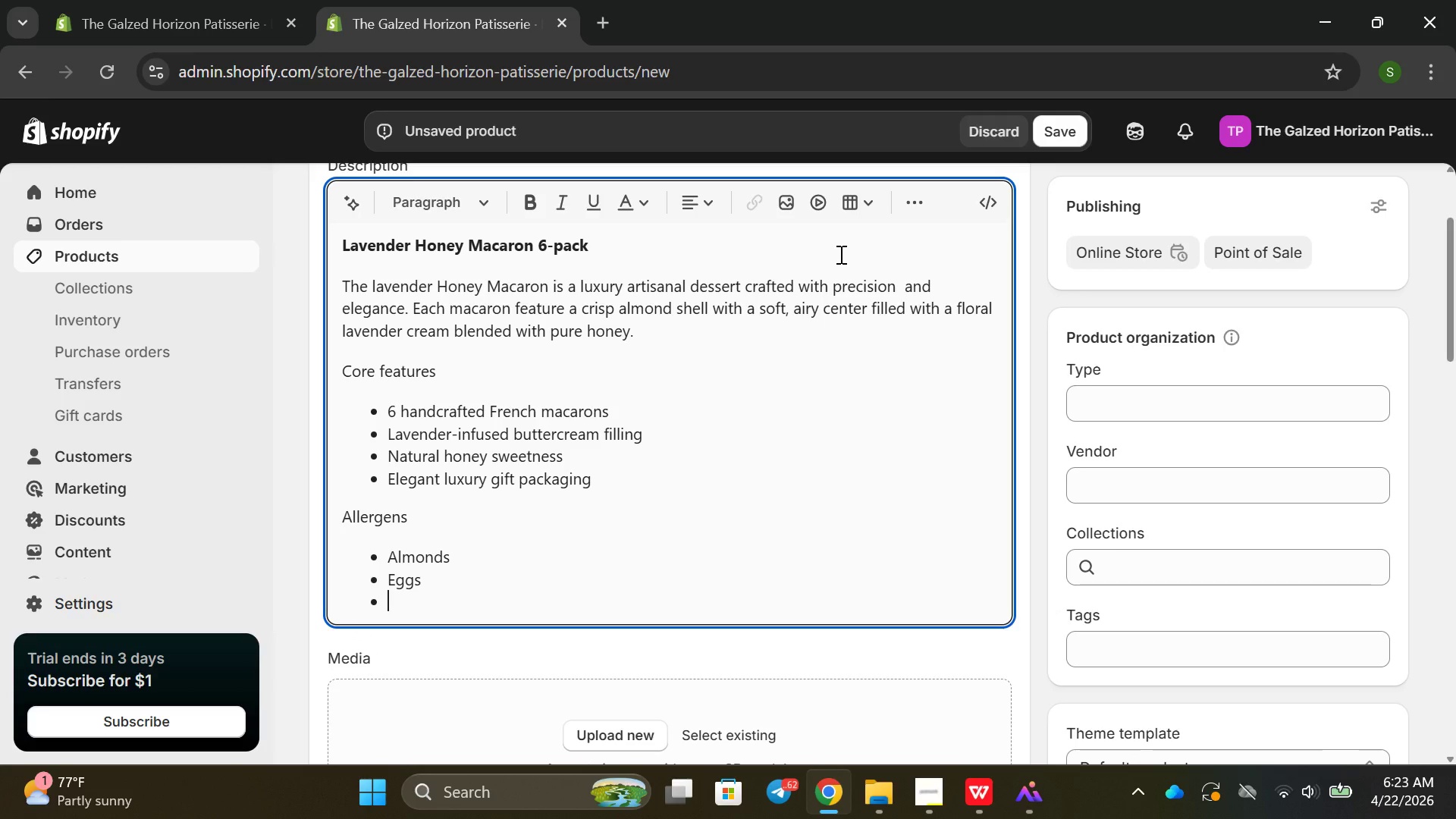 
type(Dairys)
 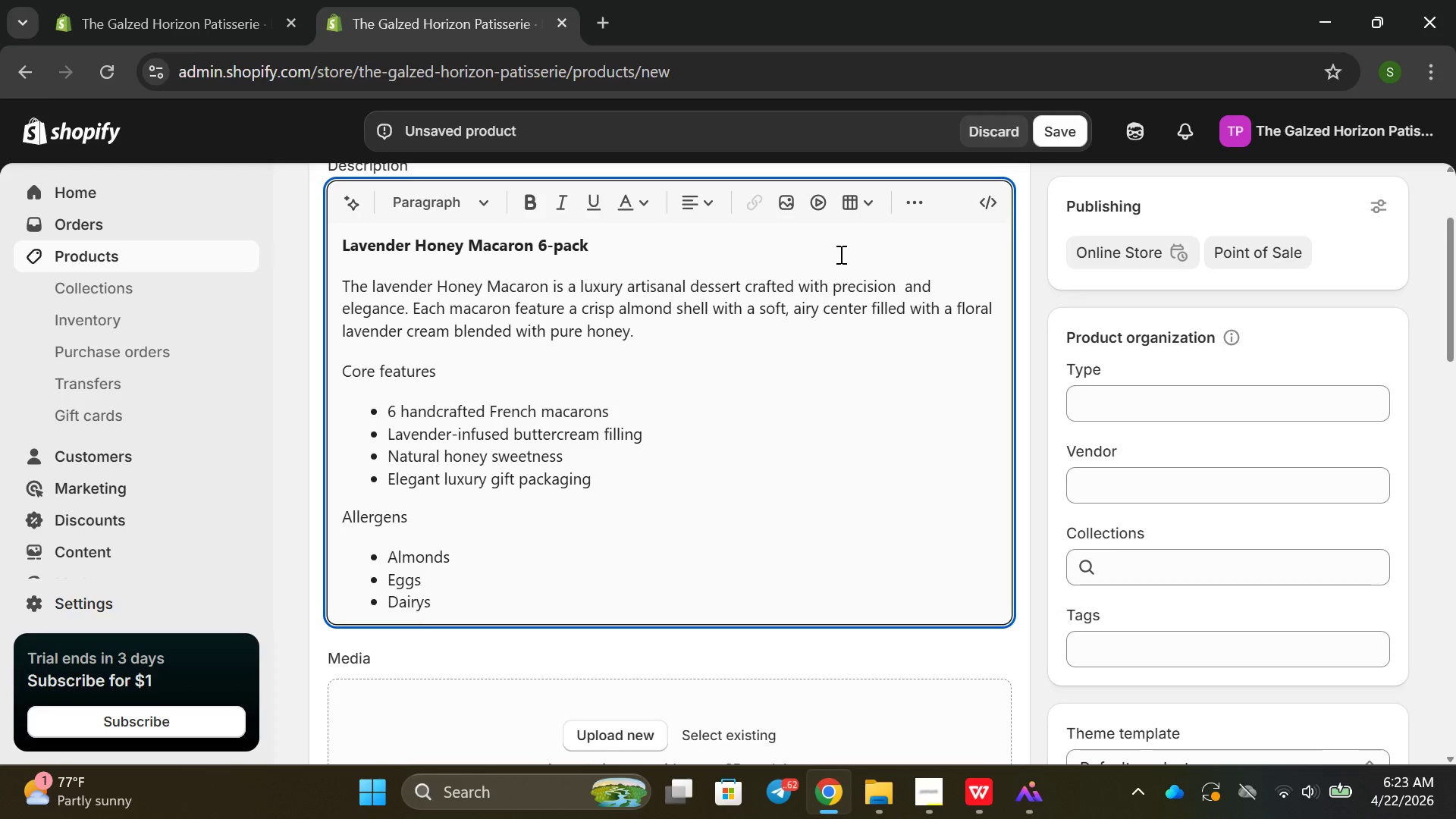 
key(Enter)
 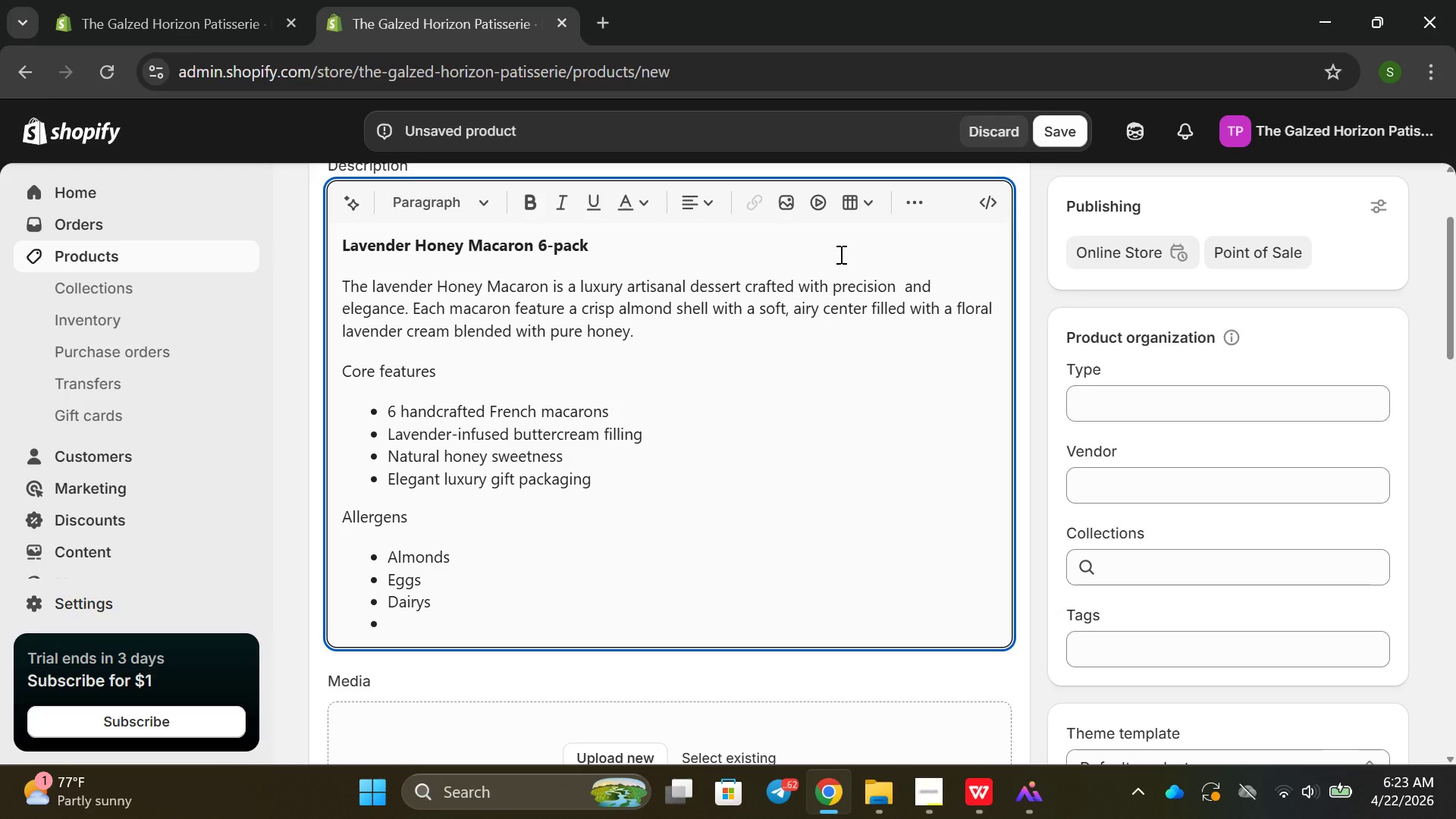 
type(In)
key(Backspace)
key(Backspace)
key(Backspace)
 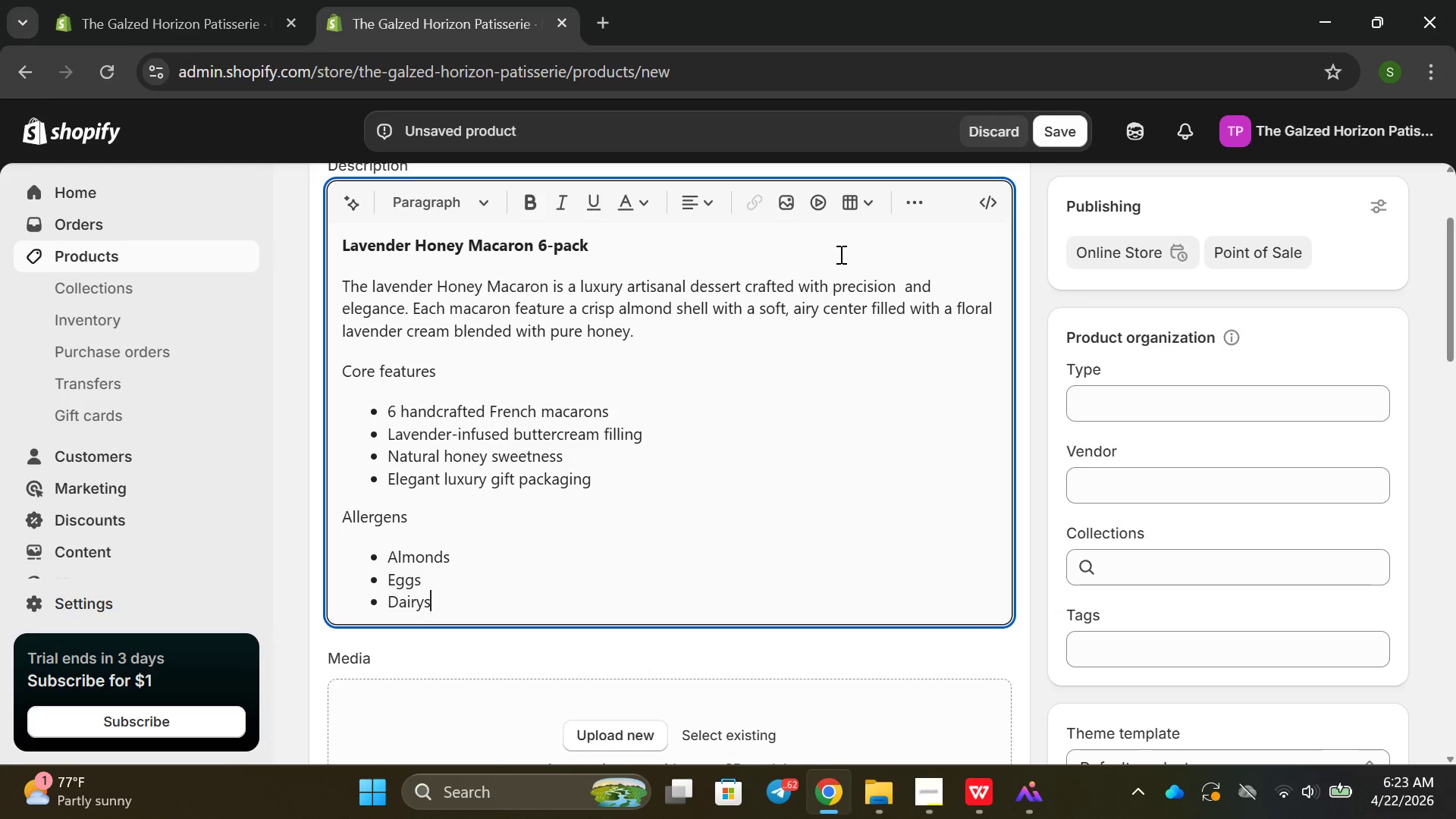 
key(Enter)
 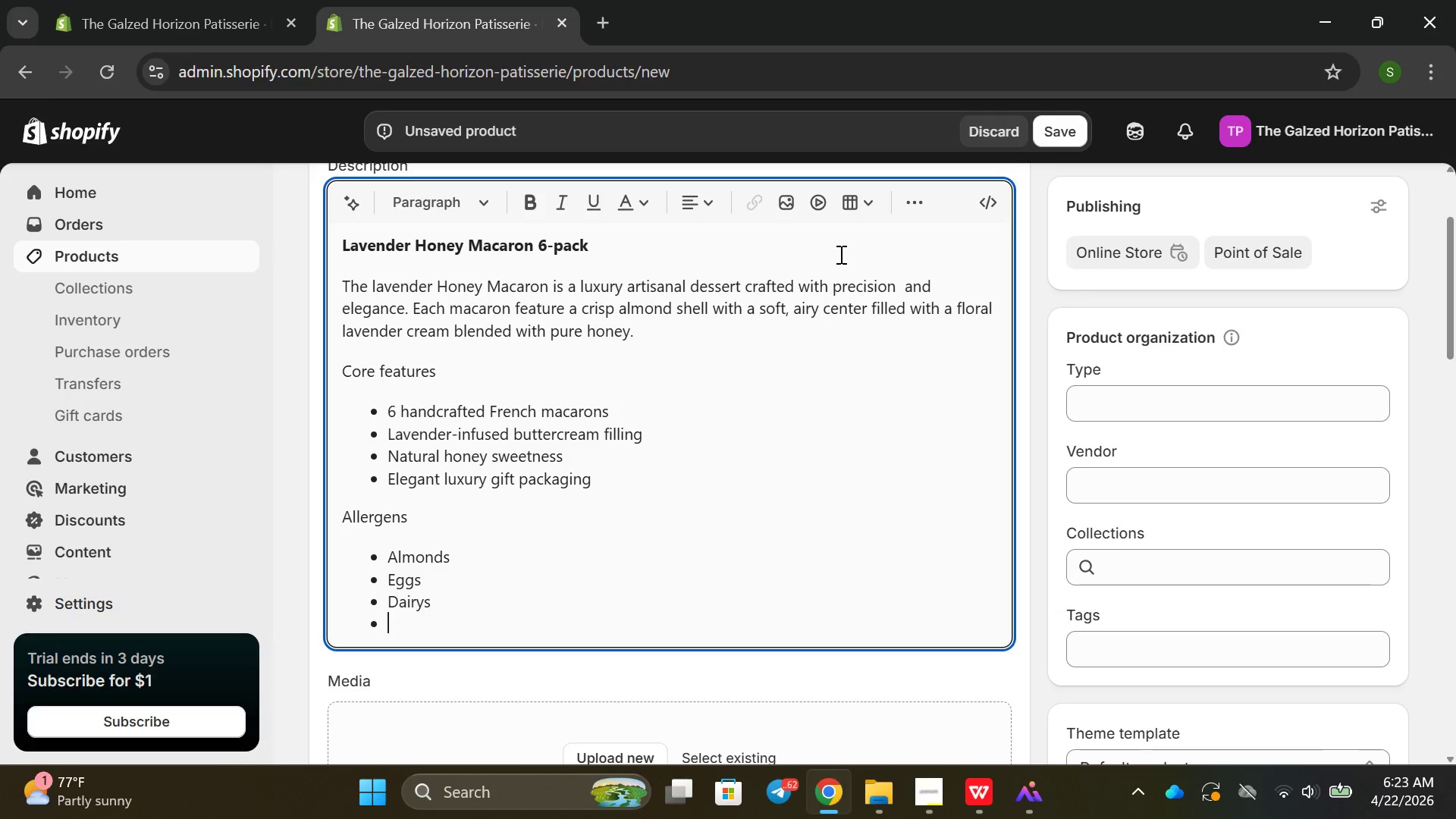 
key(Enter)
 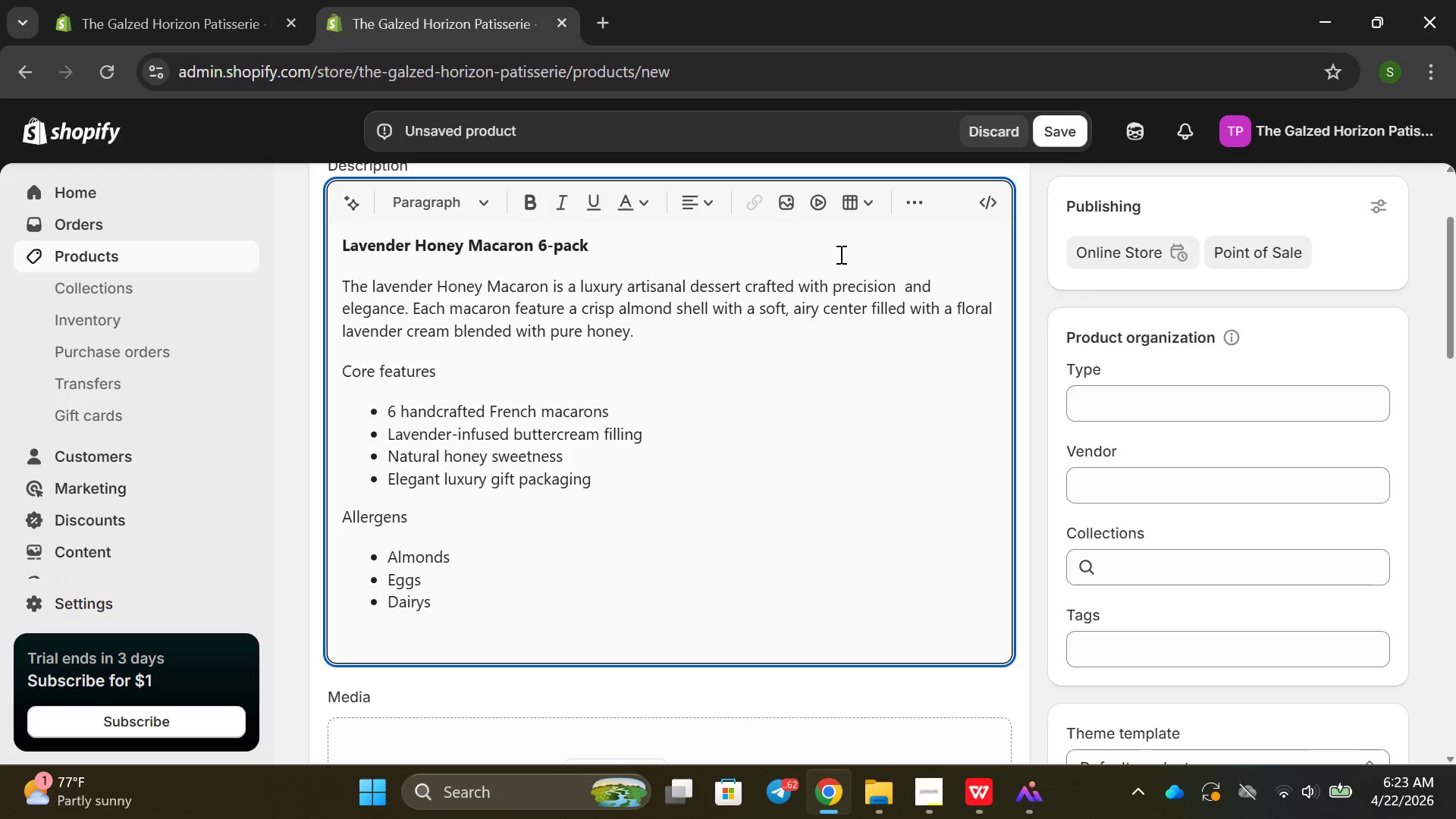 
hold_key(key=ShiftRight, duration=0.42)
 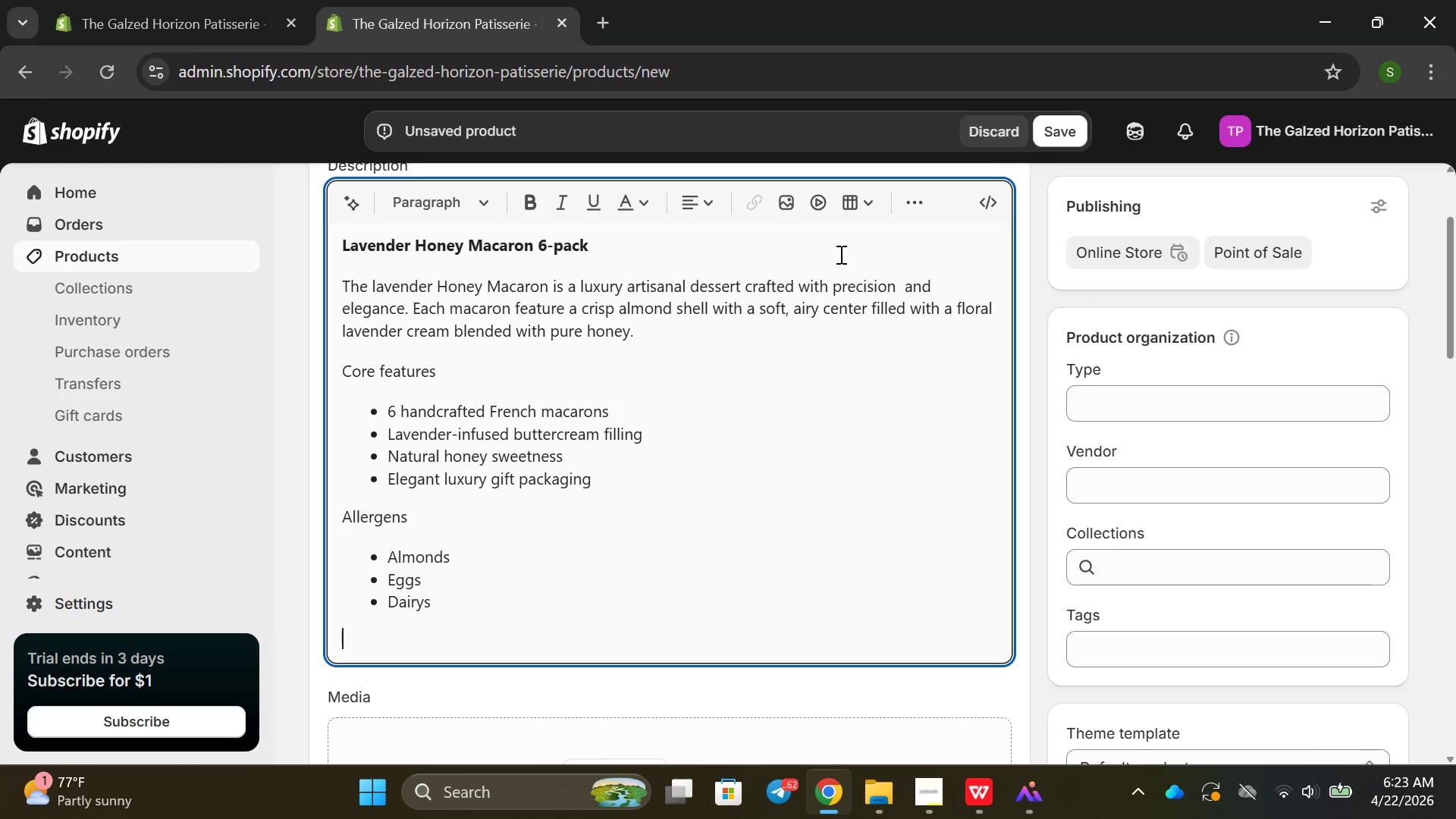 
type(Inggra)
key(Backspace)
key(Backspace)
key(Backspace)
key(Backspace)
key(Backspace)
type(ngradients )
key(Backspace)
key(Backspace)
key(Backspace)
key(Backspace)
type(ediens)
key(Backspace)
type(tss )
key(Backspace)
key(Backspace)
type(s)
 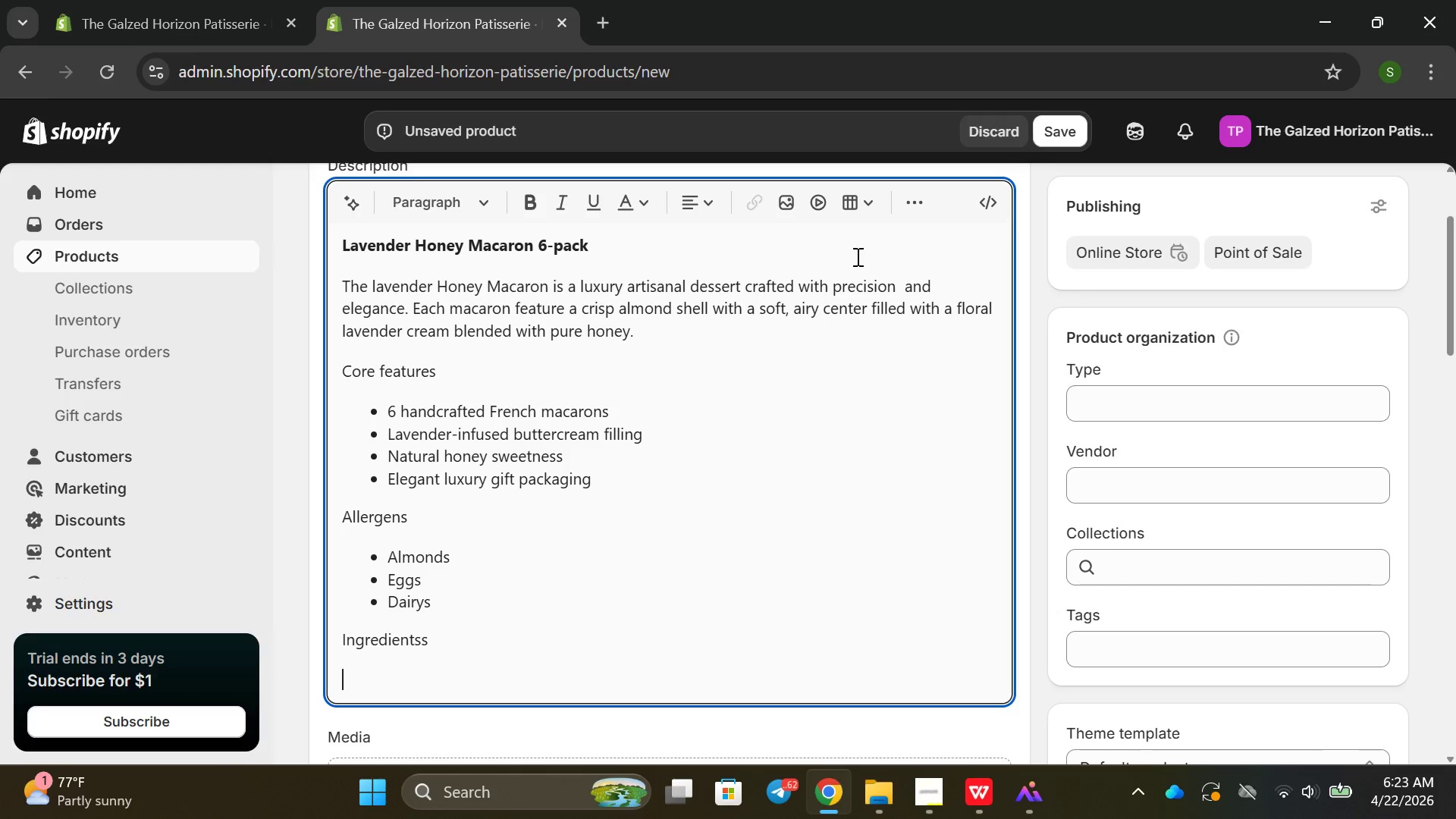 
key(Enter)
 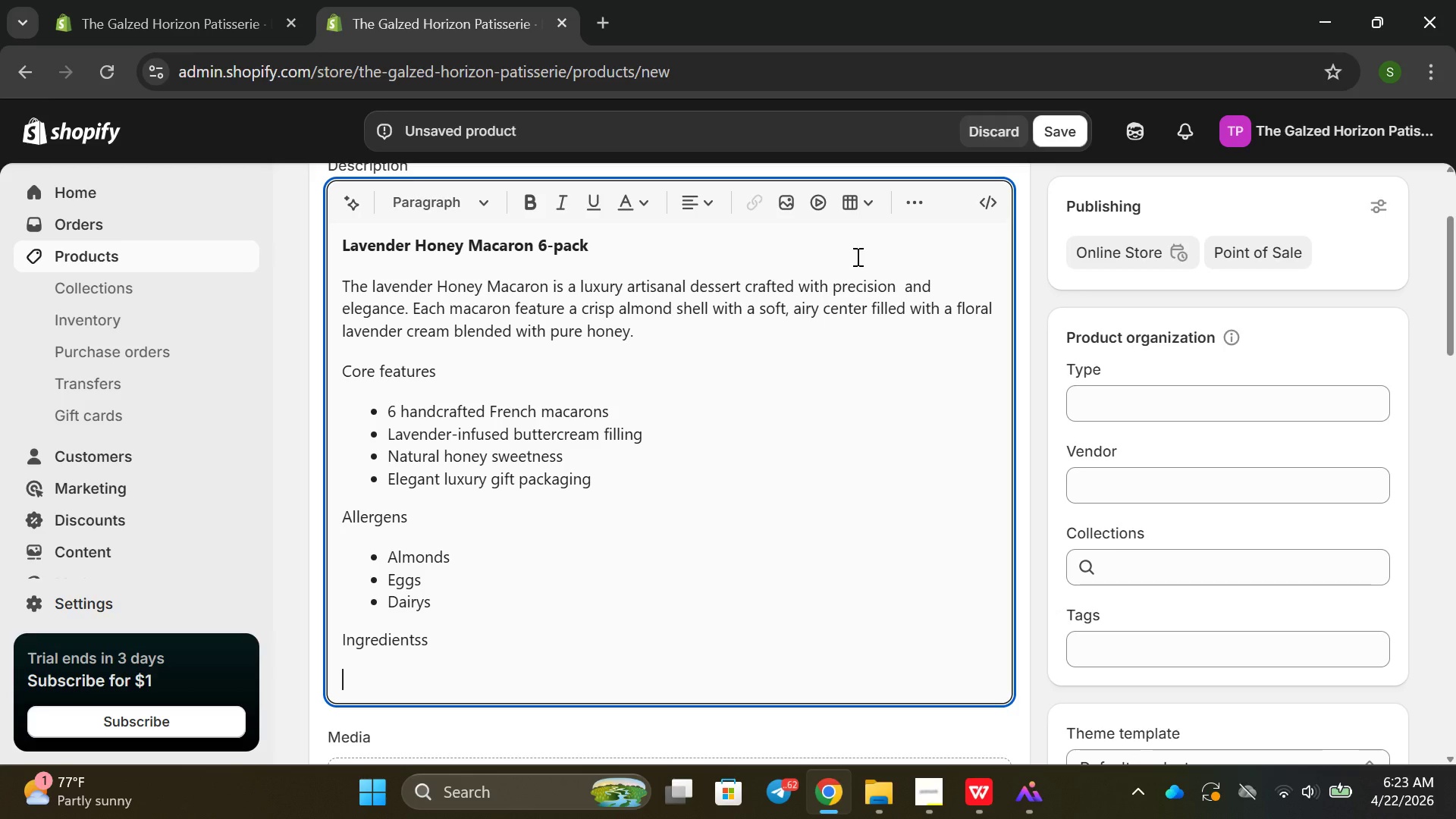 
key(Backspace)
 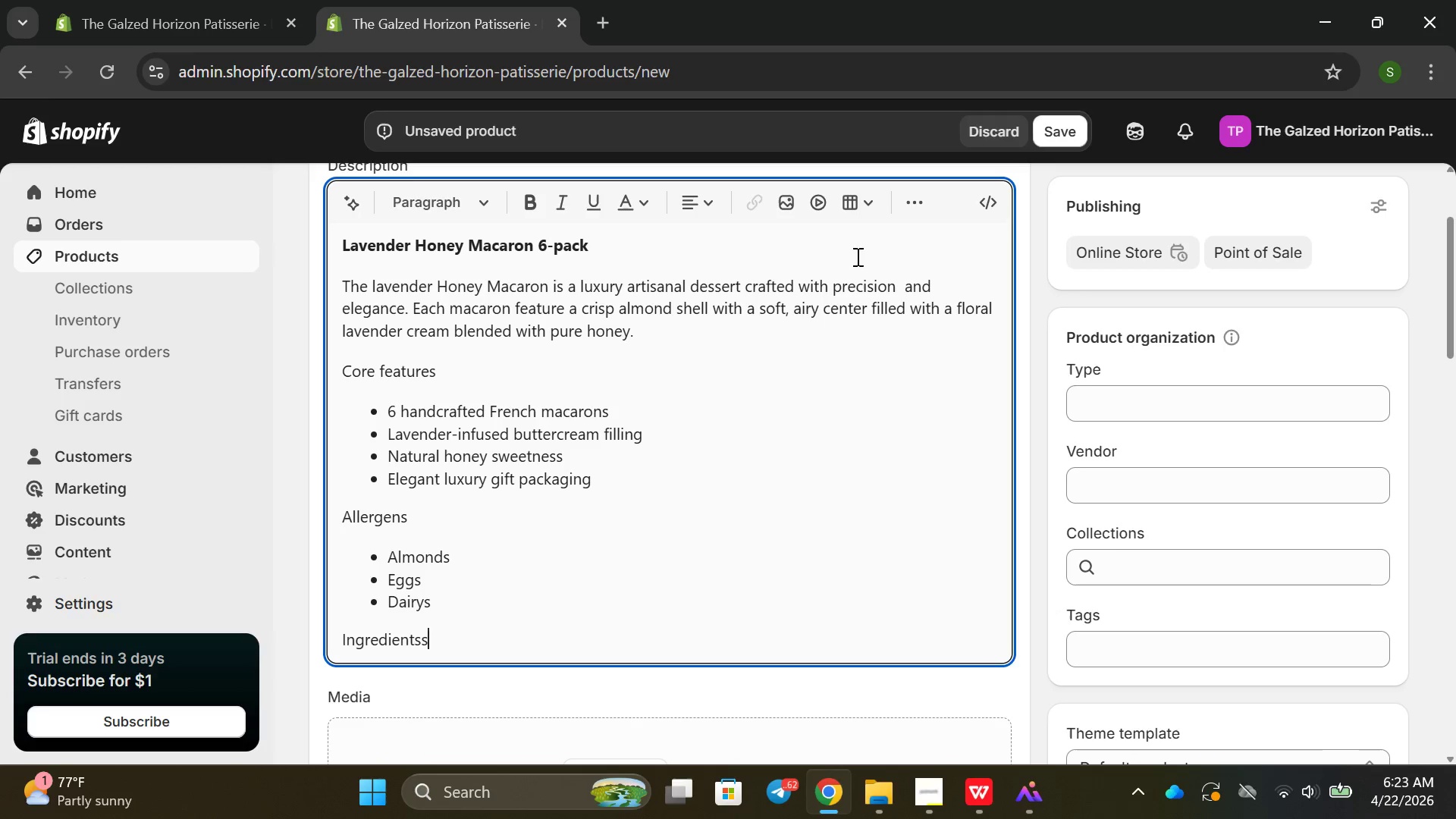 
key(Backspace)
 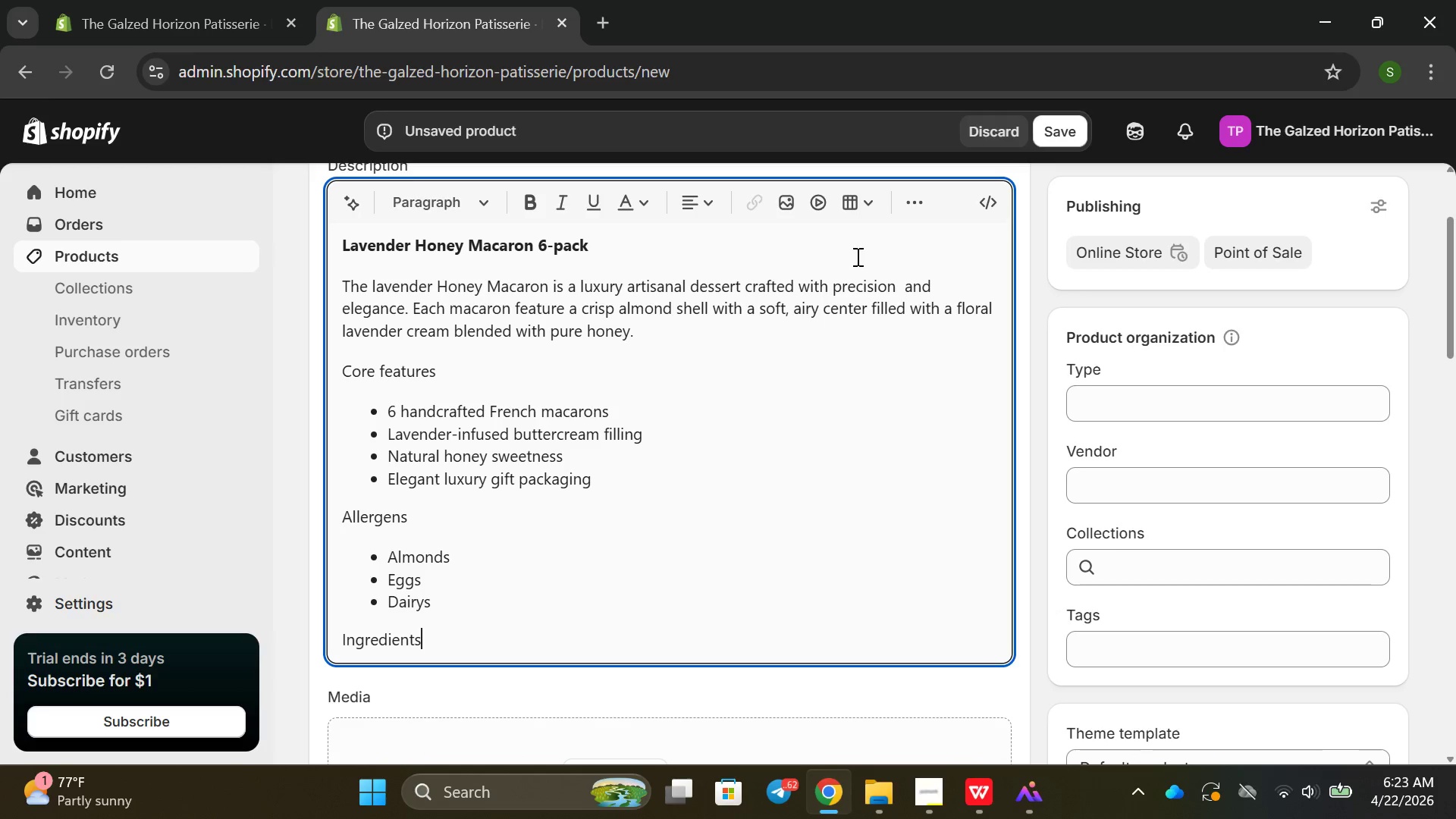 
key(S)
 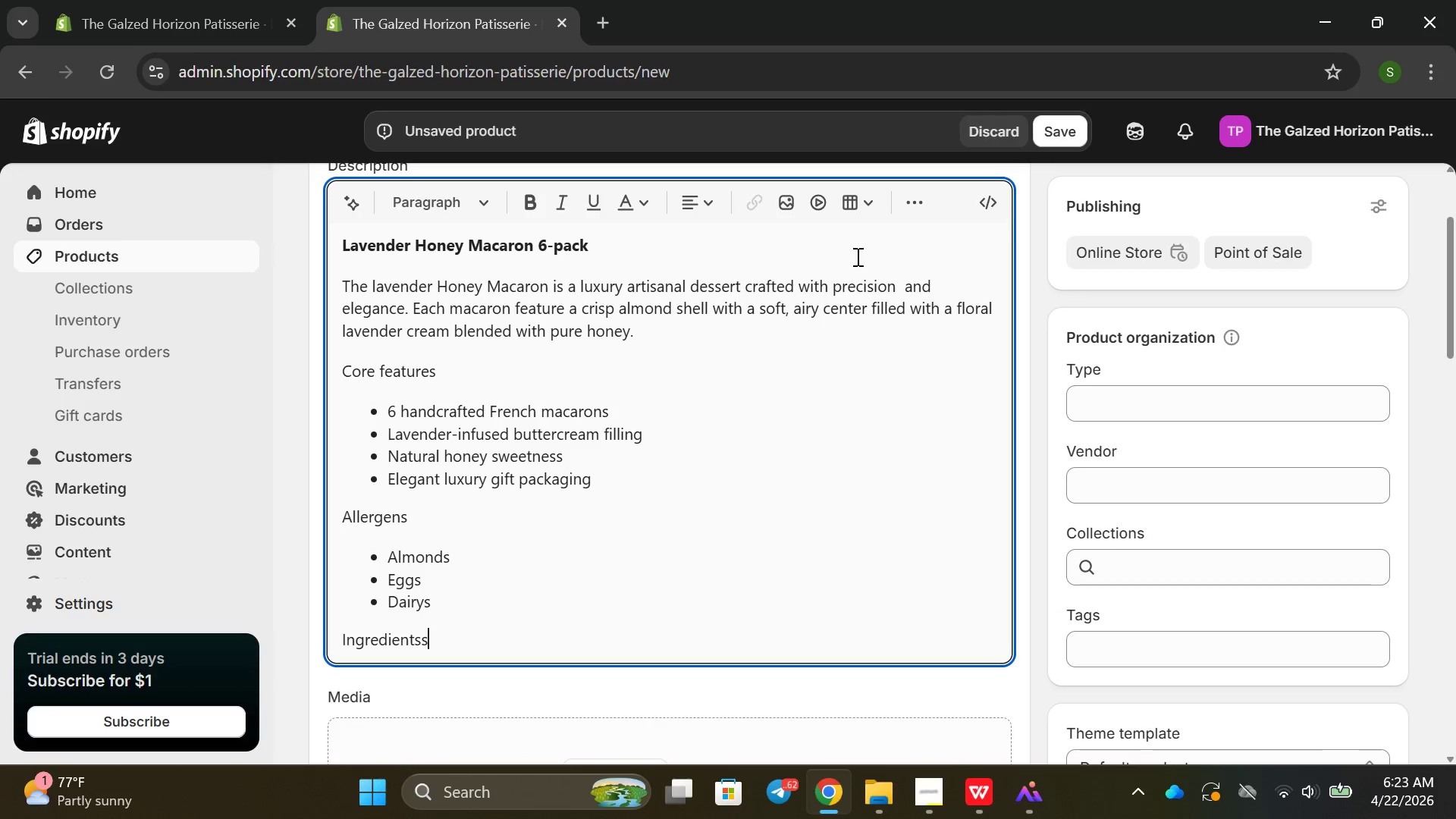 
key(Enter)
 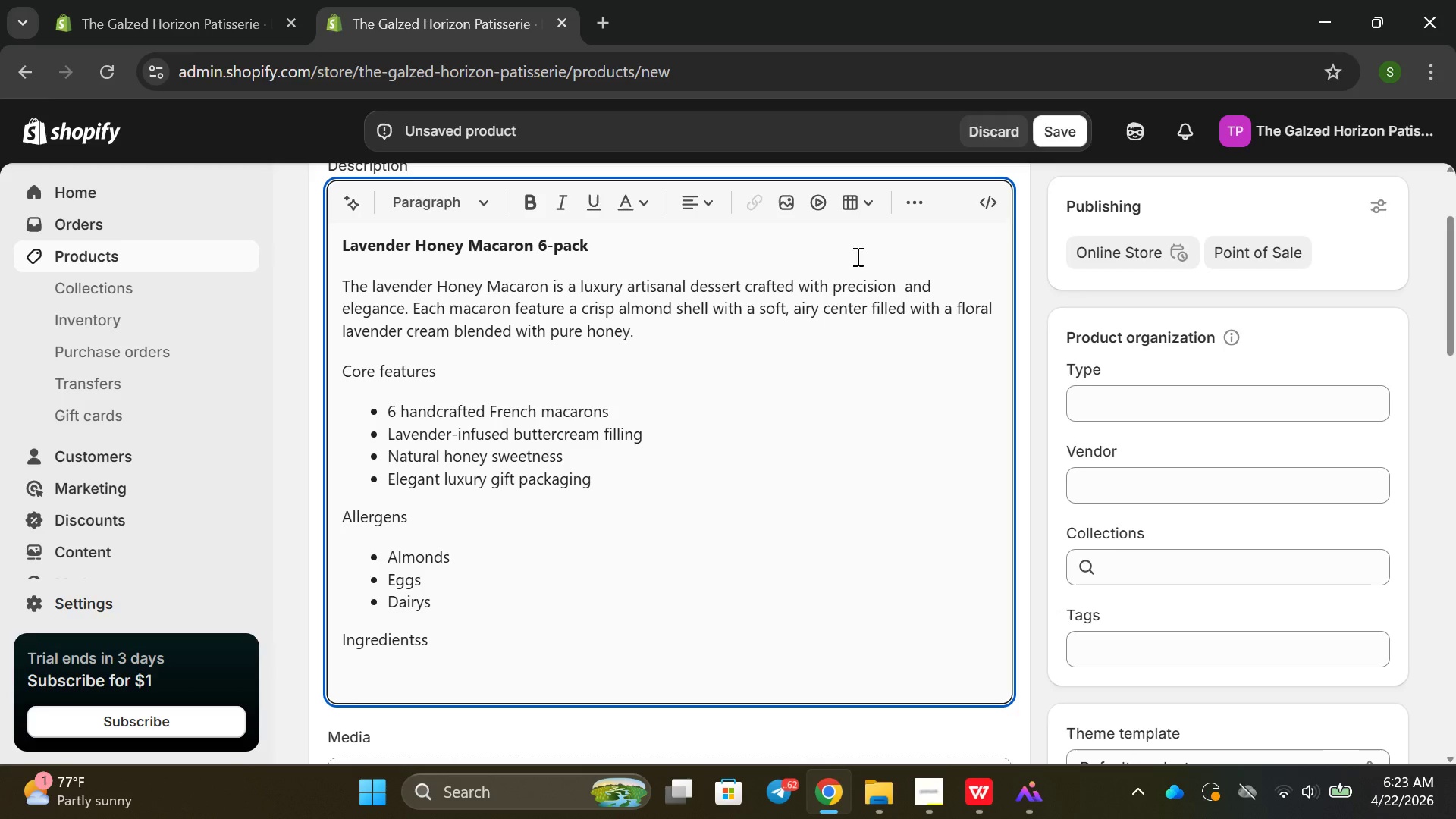 
key(Backspace)
 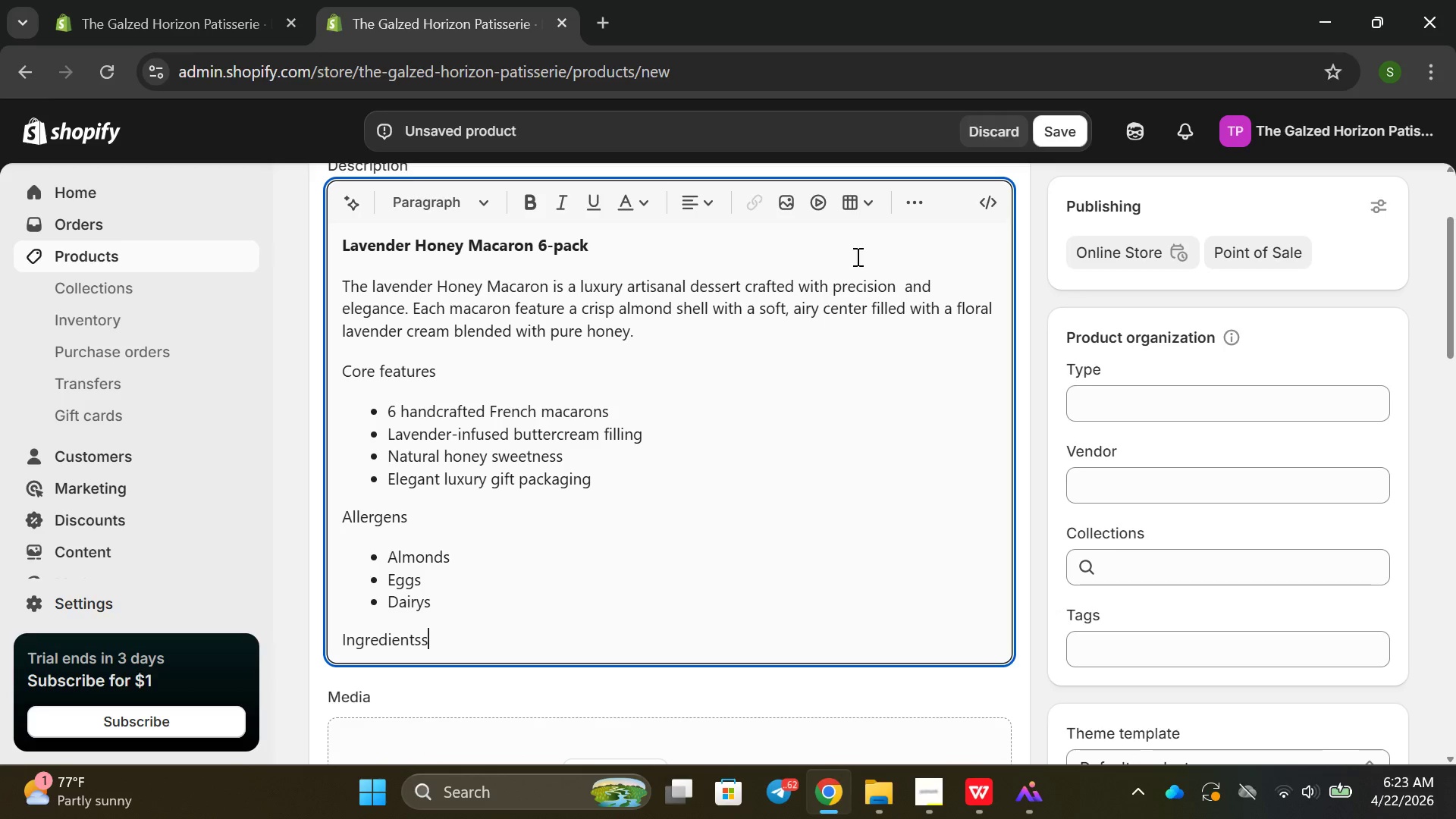 
key(Backspace)
 